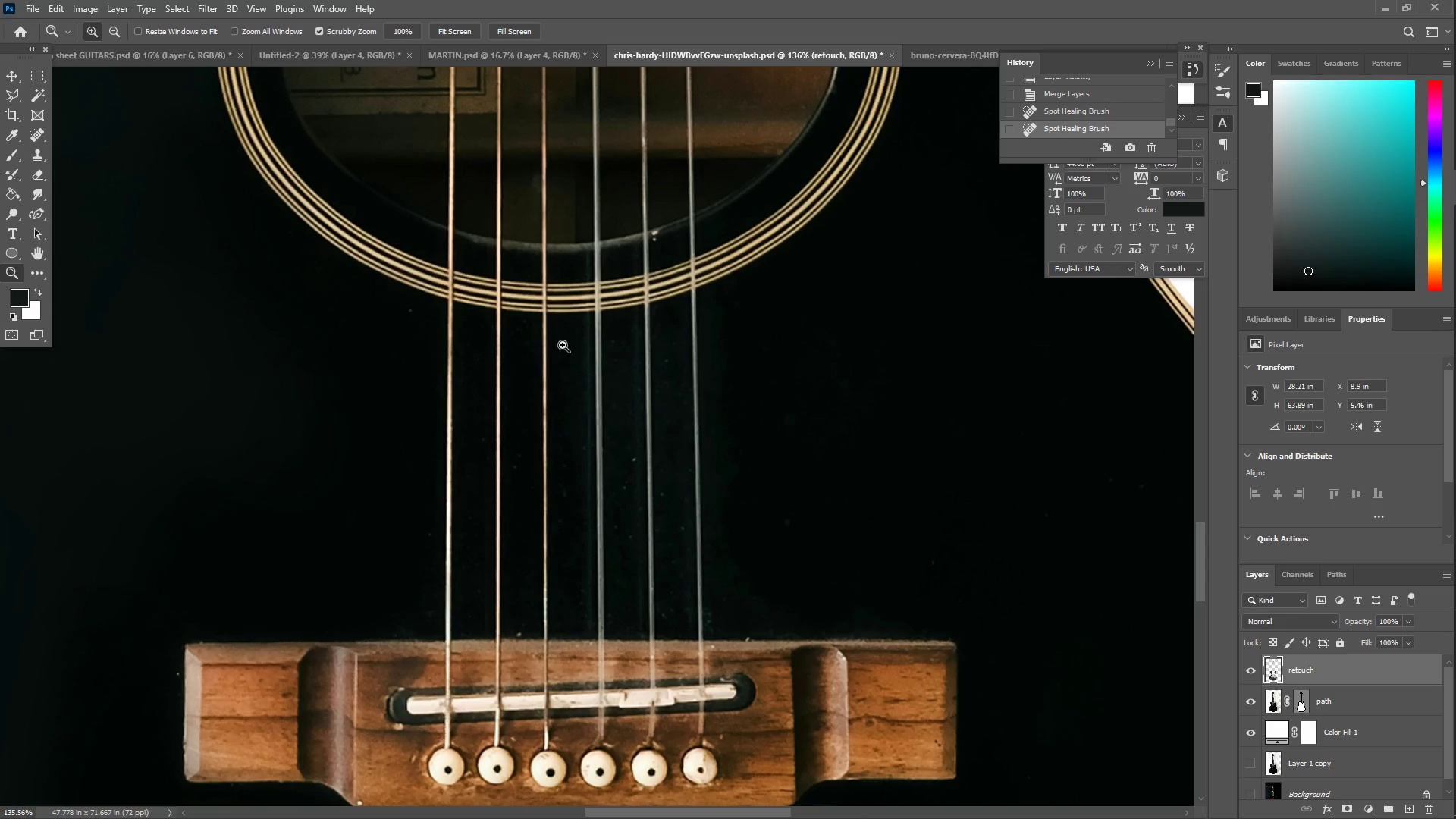 
scroll: coordinate [543, 191], scroll_direction: up, amount: 24.0
 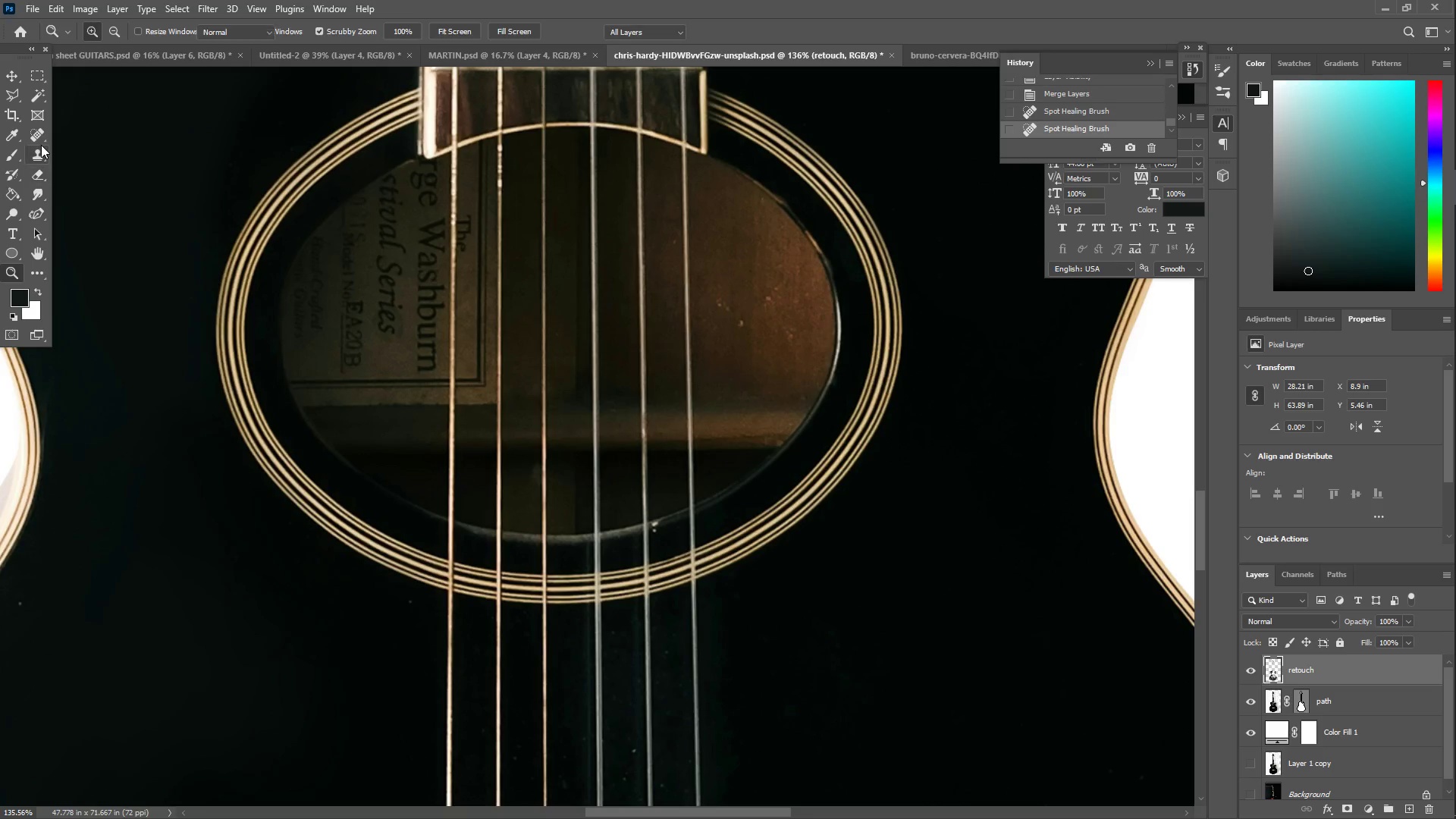 
double_click([44, 137])
 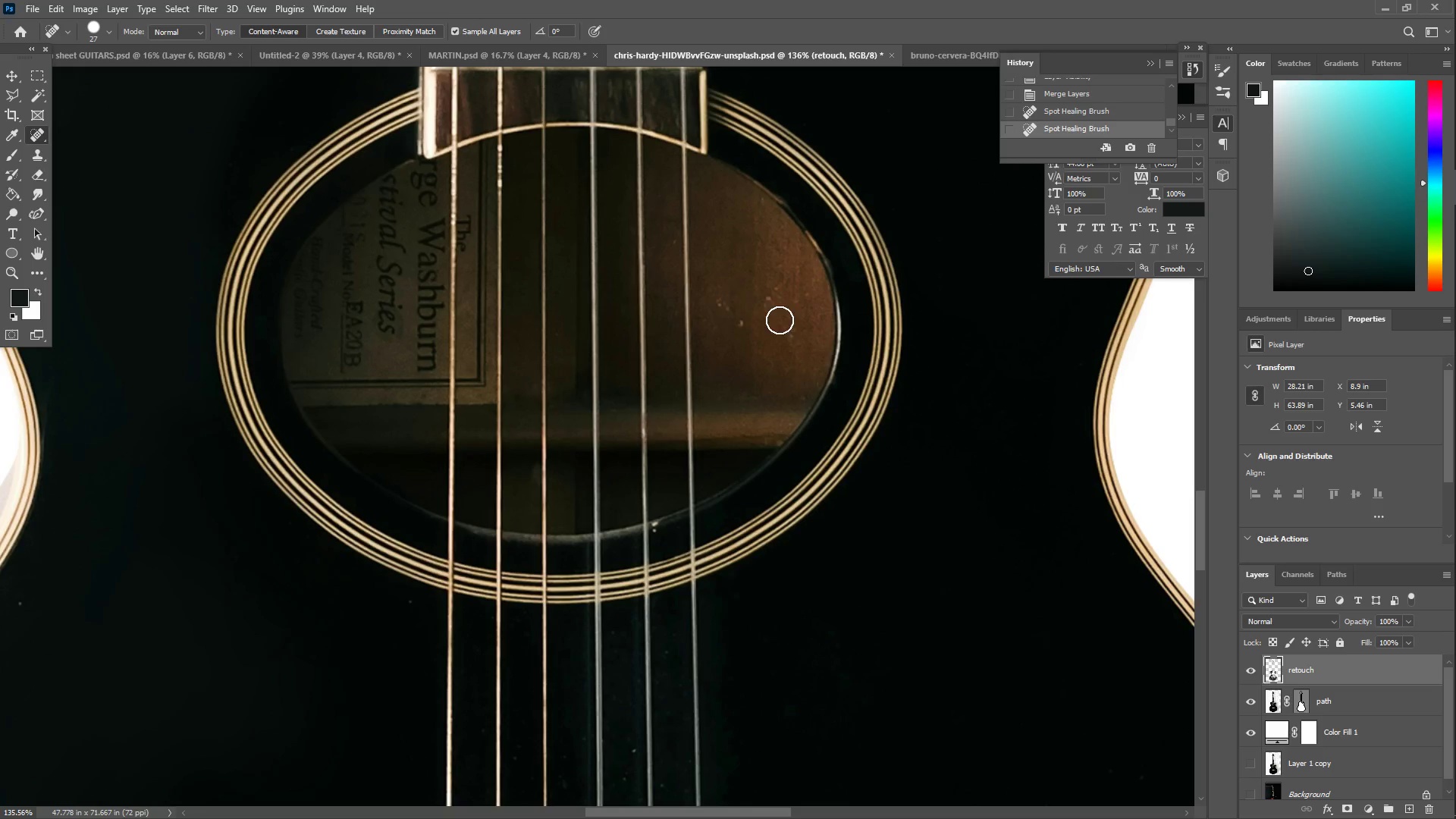 
left_click_drag(start_coordinate=[756, 315], to_coordinate=[725, 301])
 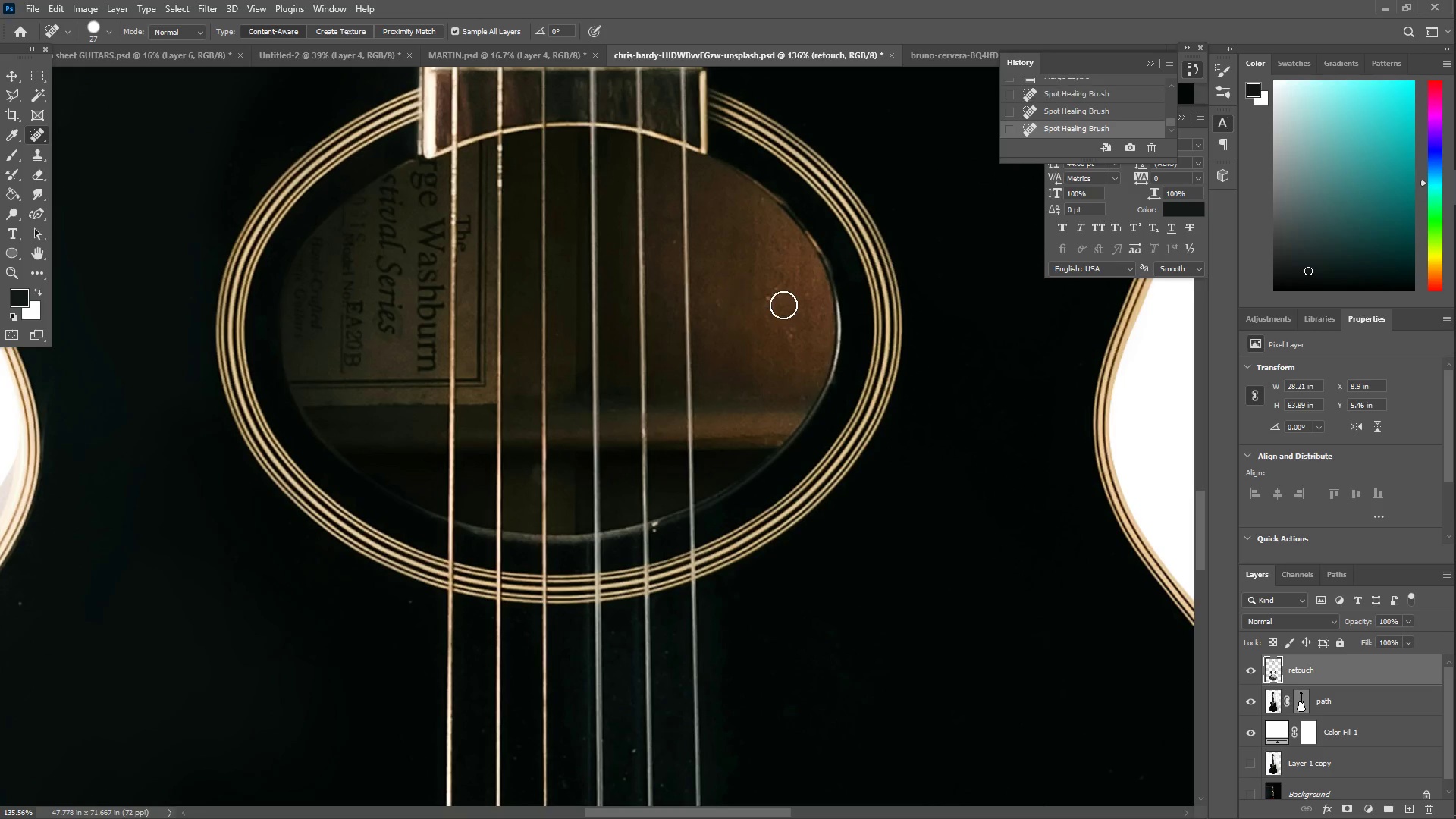 
left_click_drag(start_coordinate=[783, 305], to_coordinate=[768, 293])
 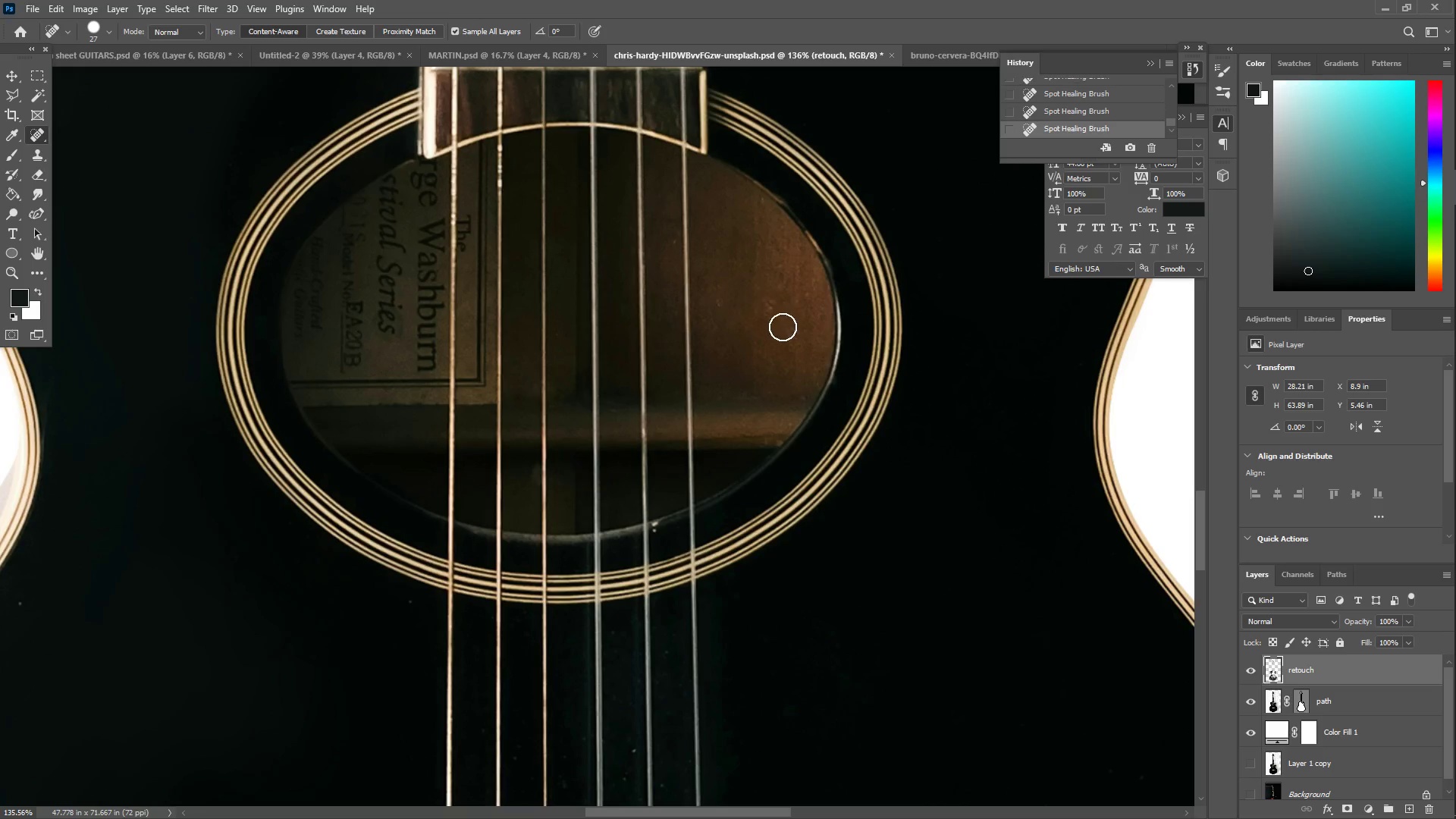 
left_click_drag(start_coordinate=[791, 328], to_coordinate=[798, 342])
 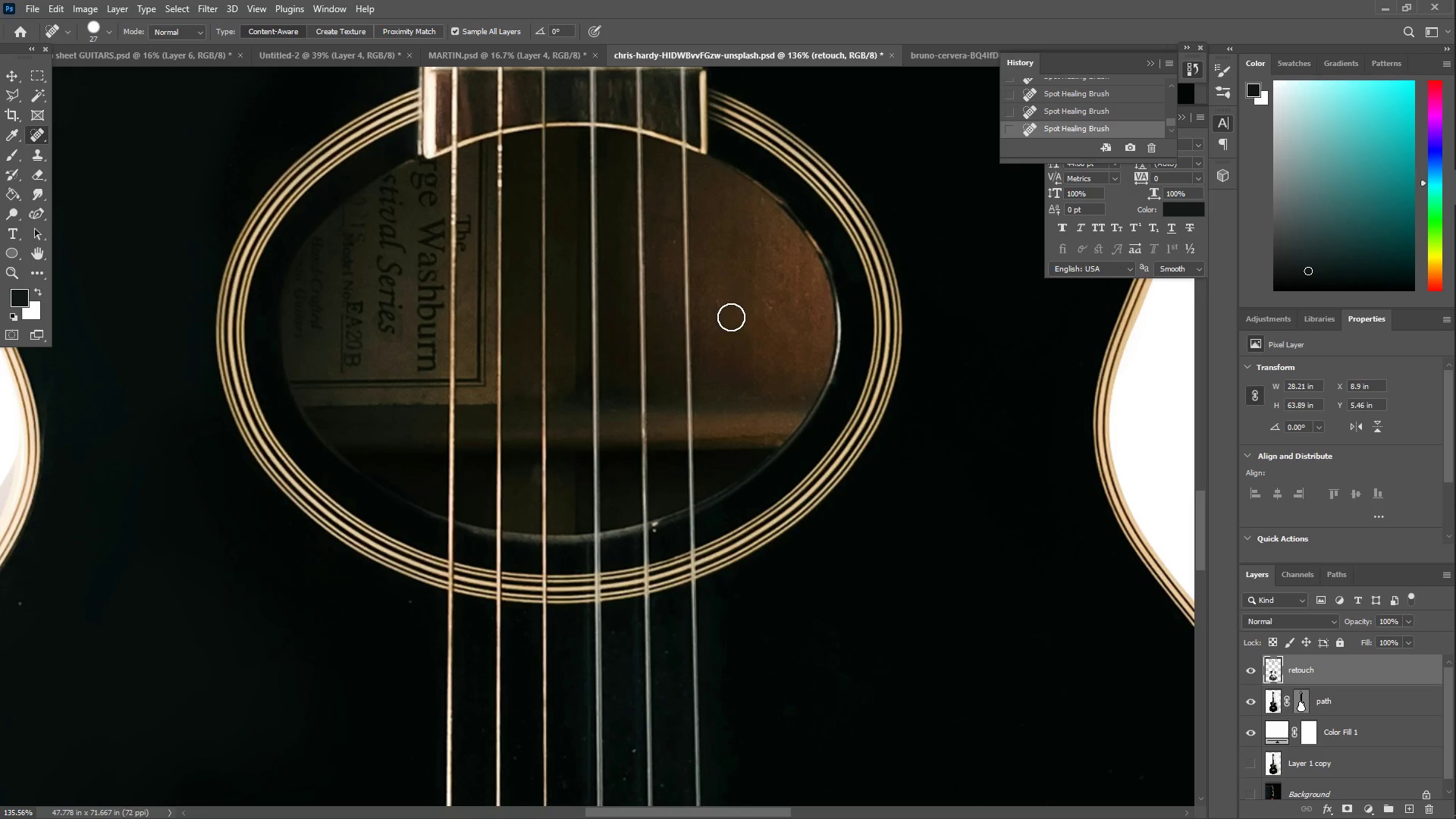 
left_click_drag(start_coordinate=[729, 315], to_coordinate=[723, 301])
 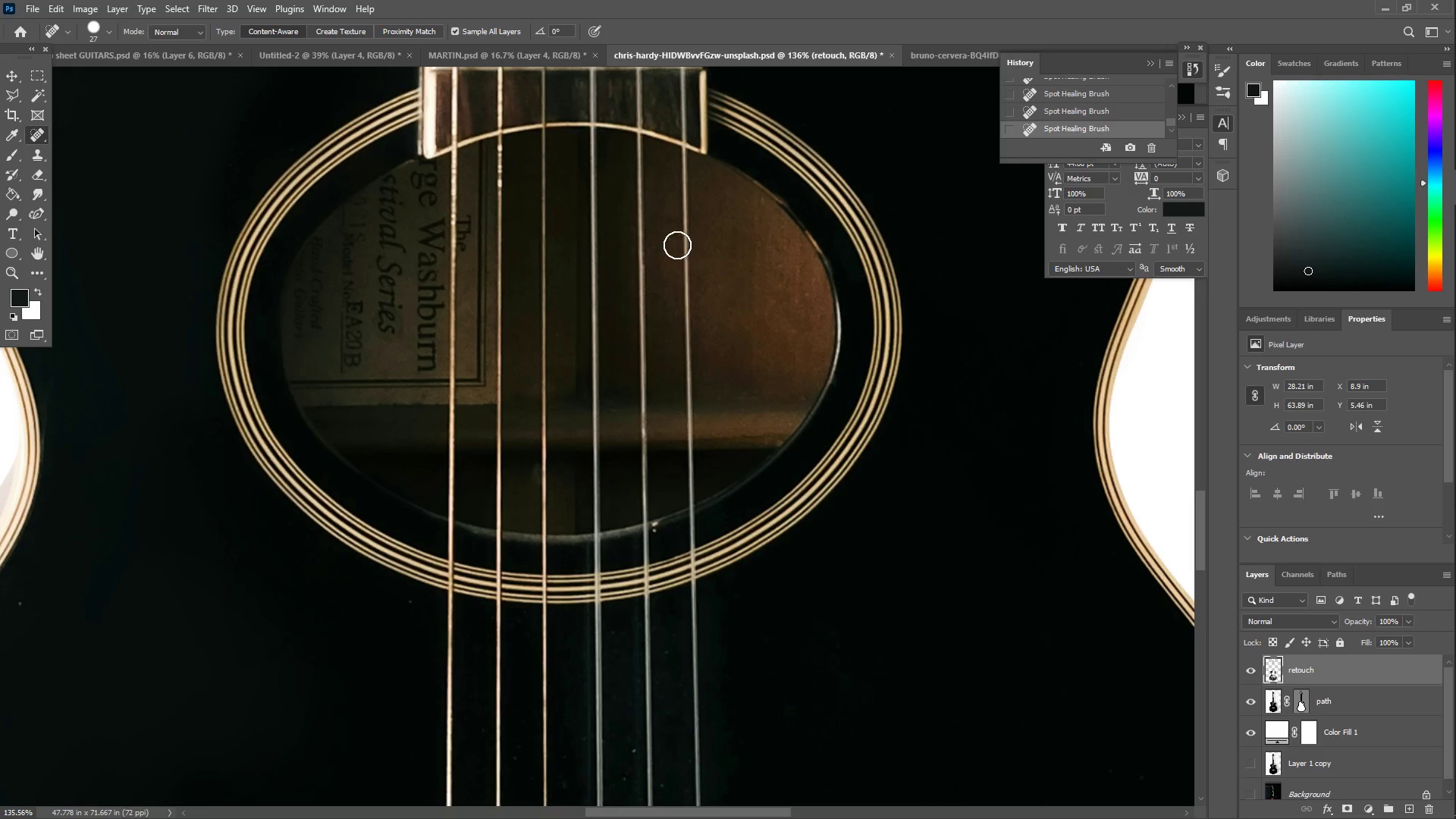 
left_click([669, 245])
 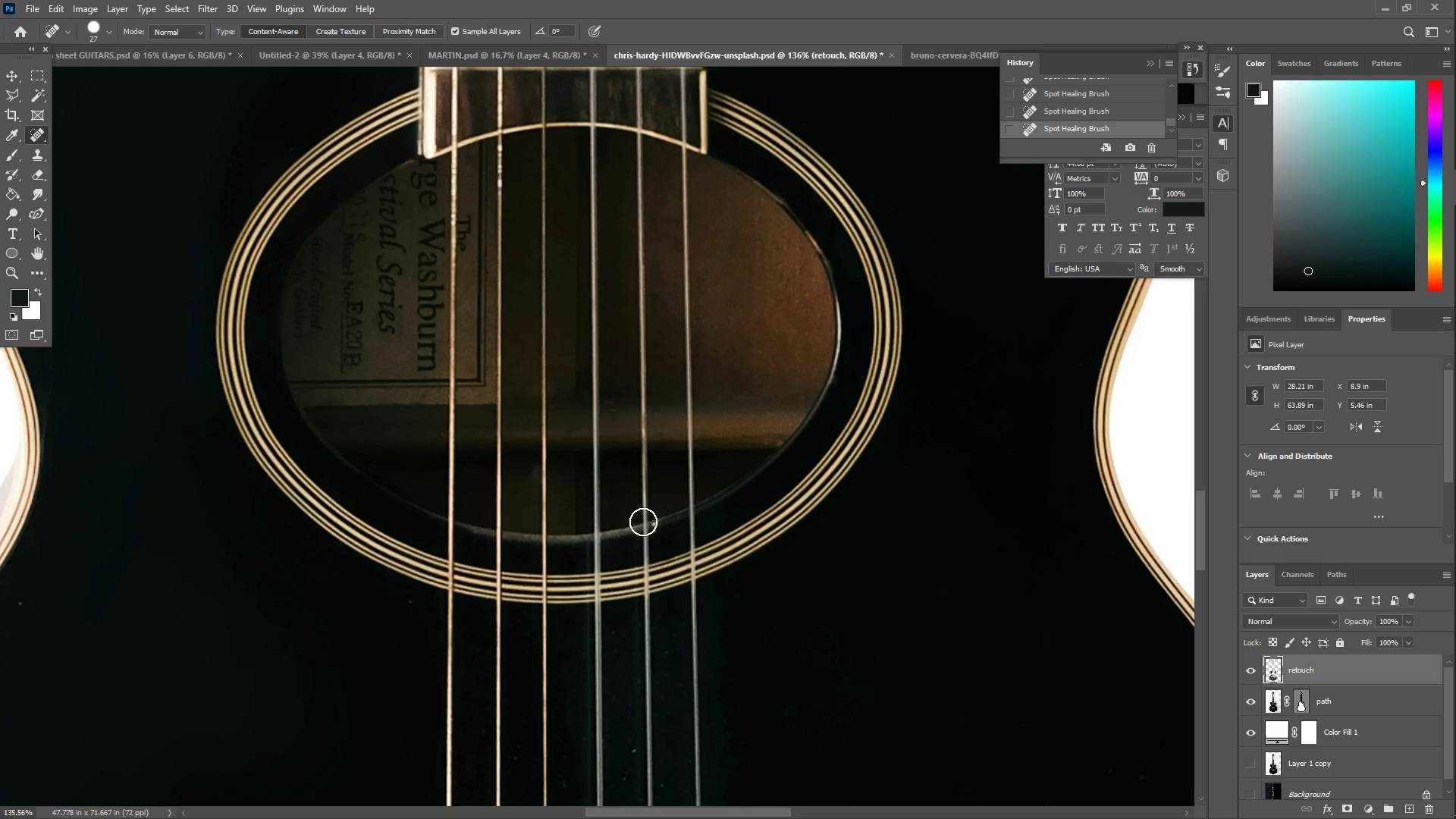 
scroll: coordinate [563, 517], scroll_direction: down, amount: 26.0
 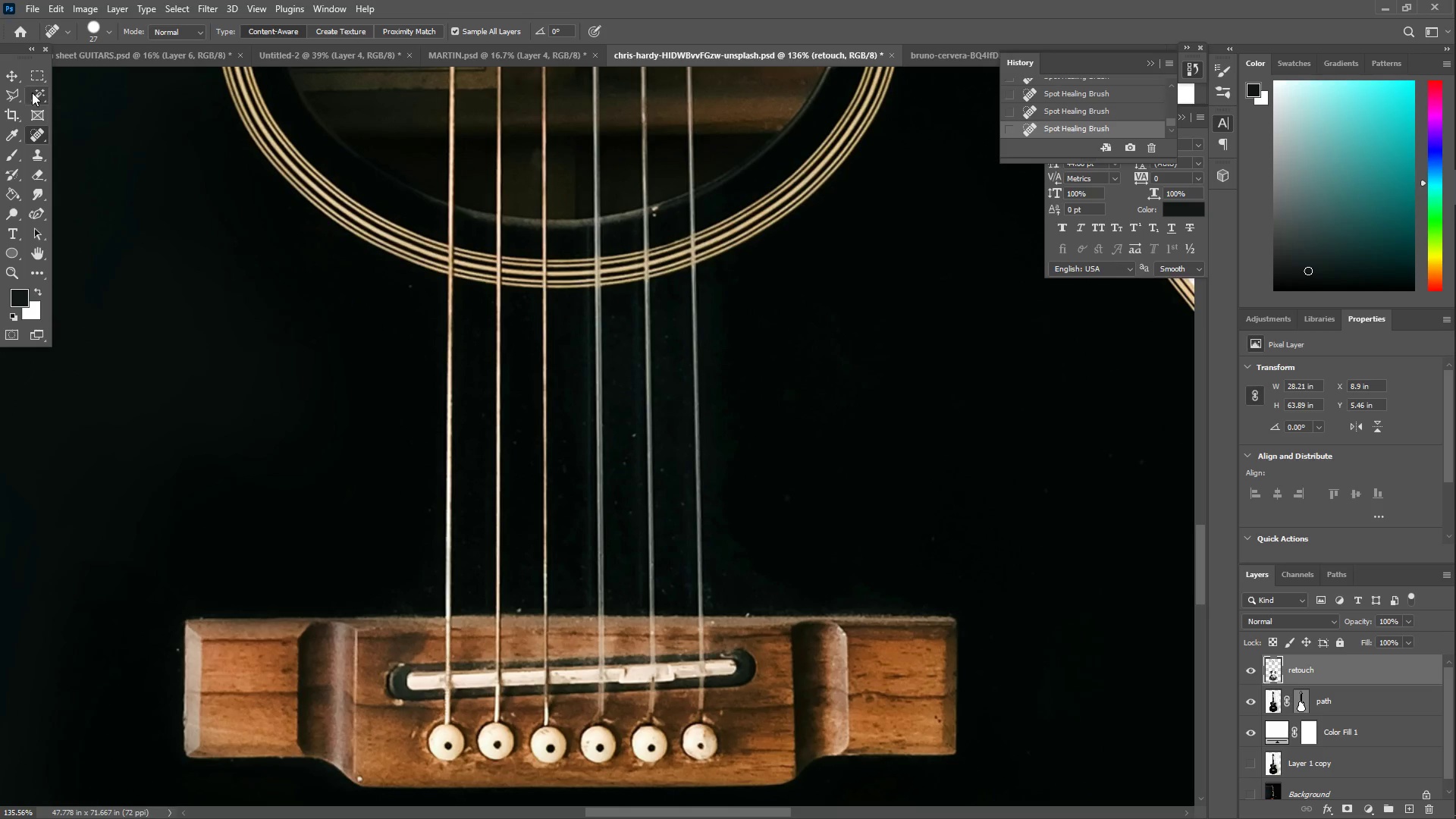 
left_click([8, 94])
 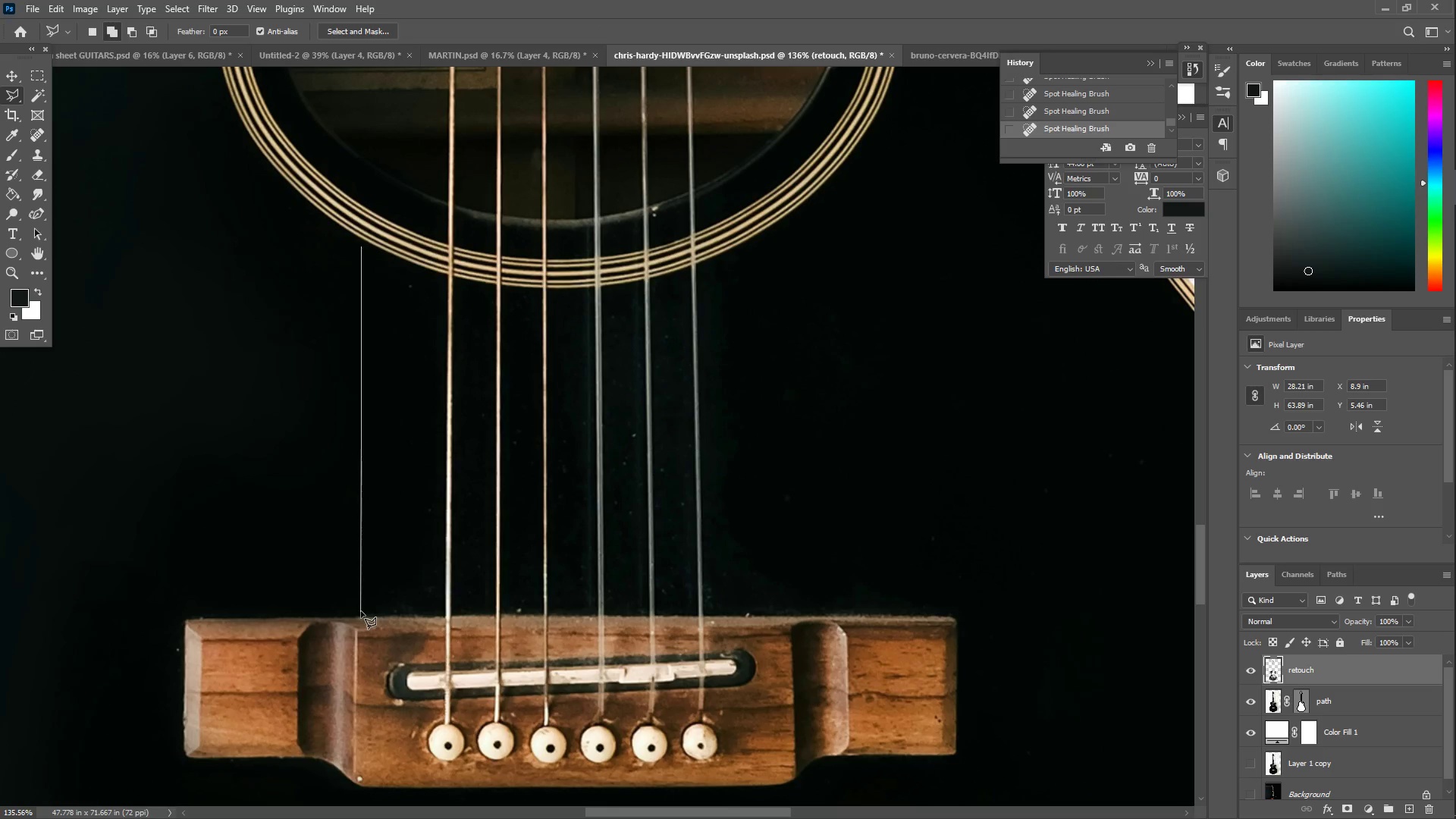 
double_click([322, 545])
 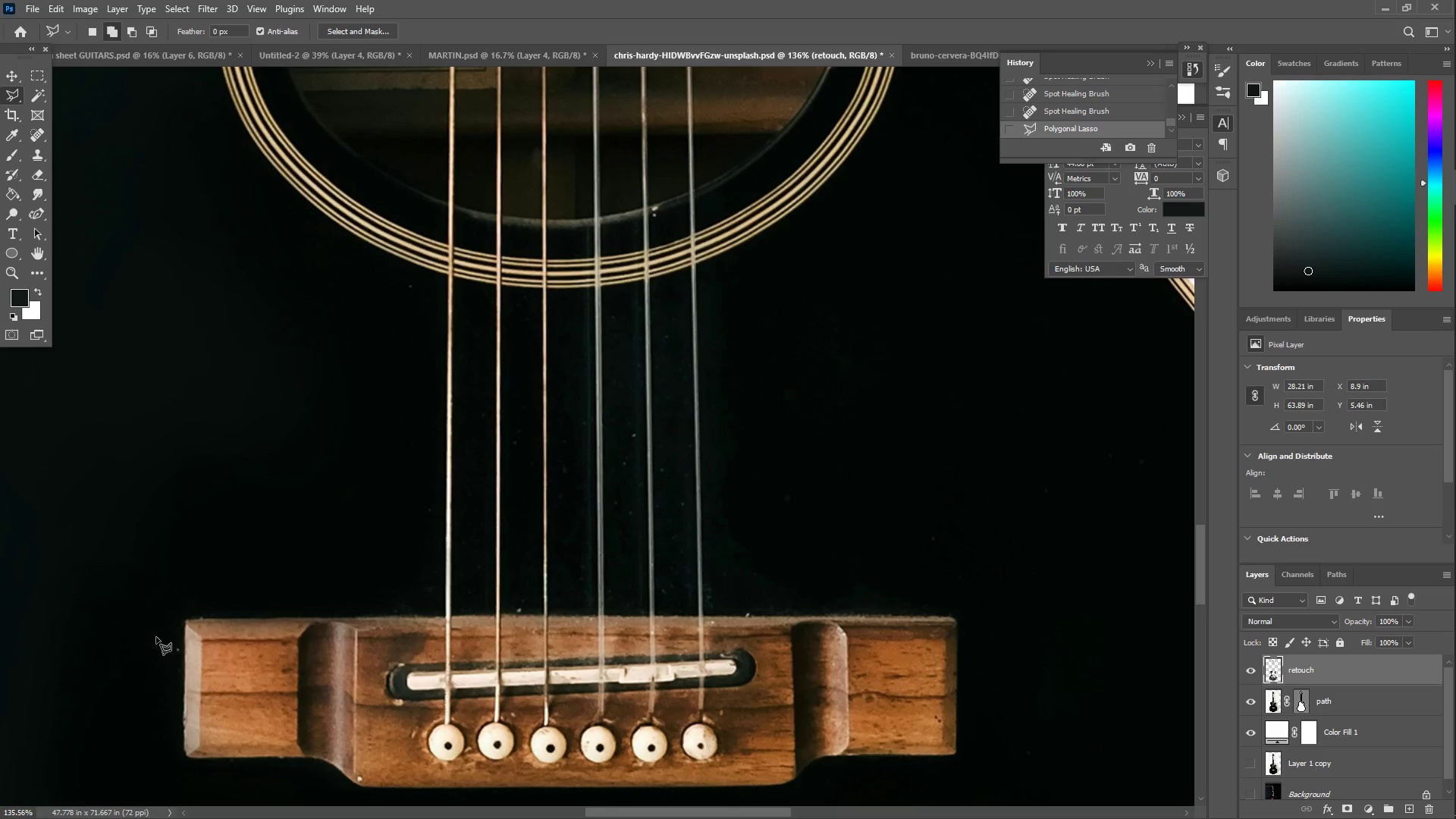 
left_click([155, 623])
 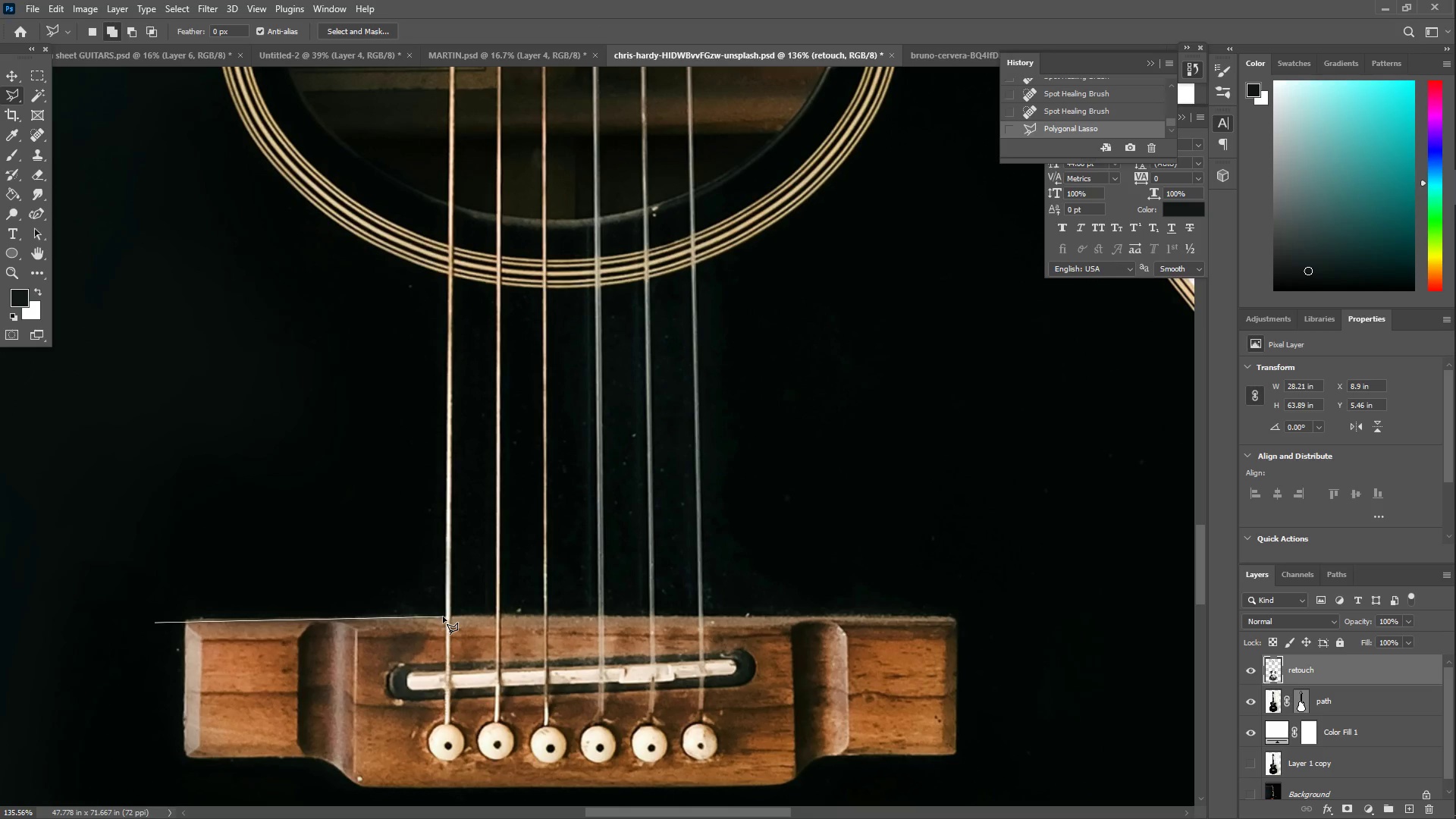 
left_click([444, 617])
 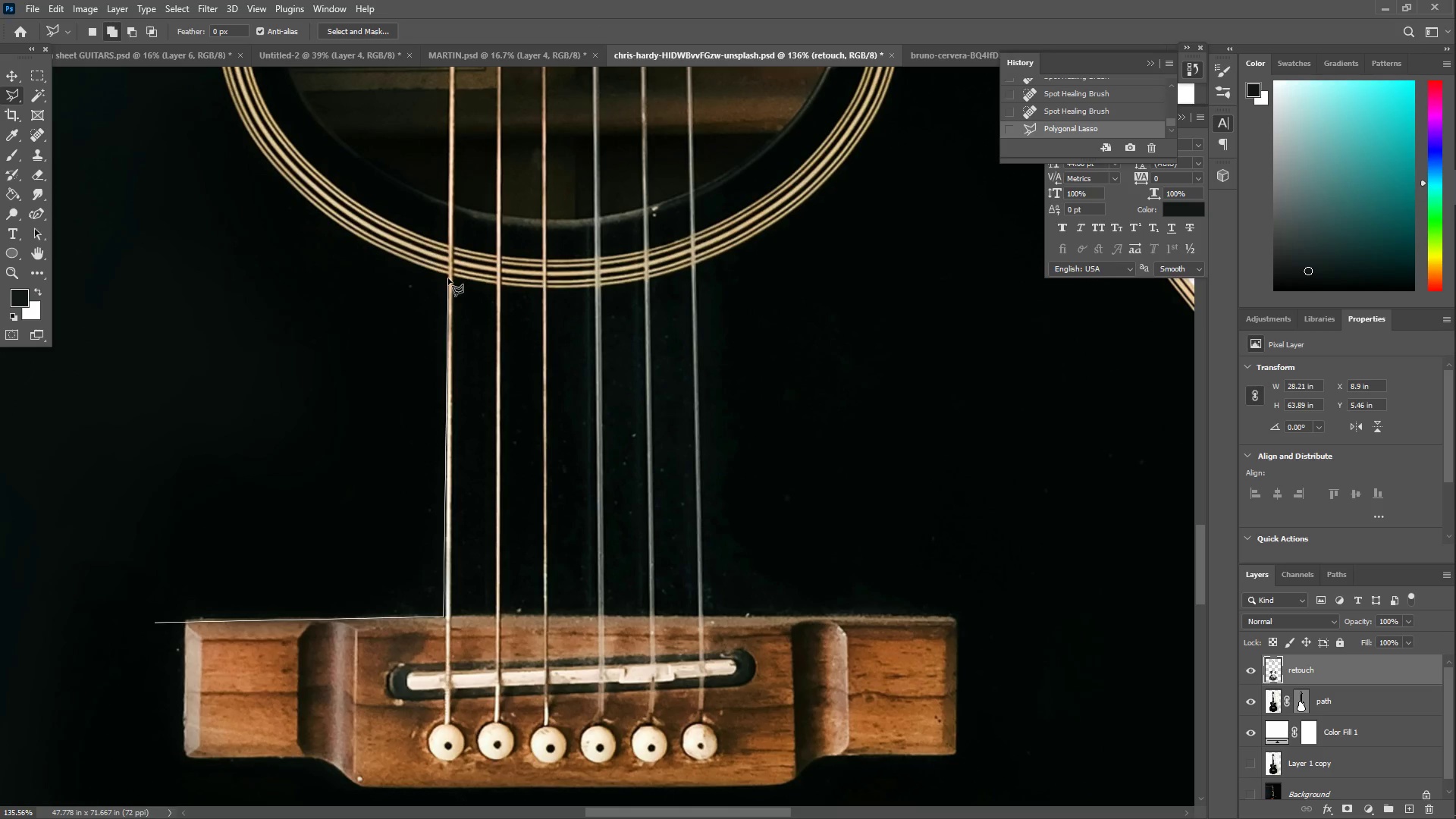 
left_click([448, 276])
 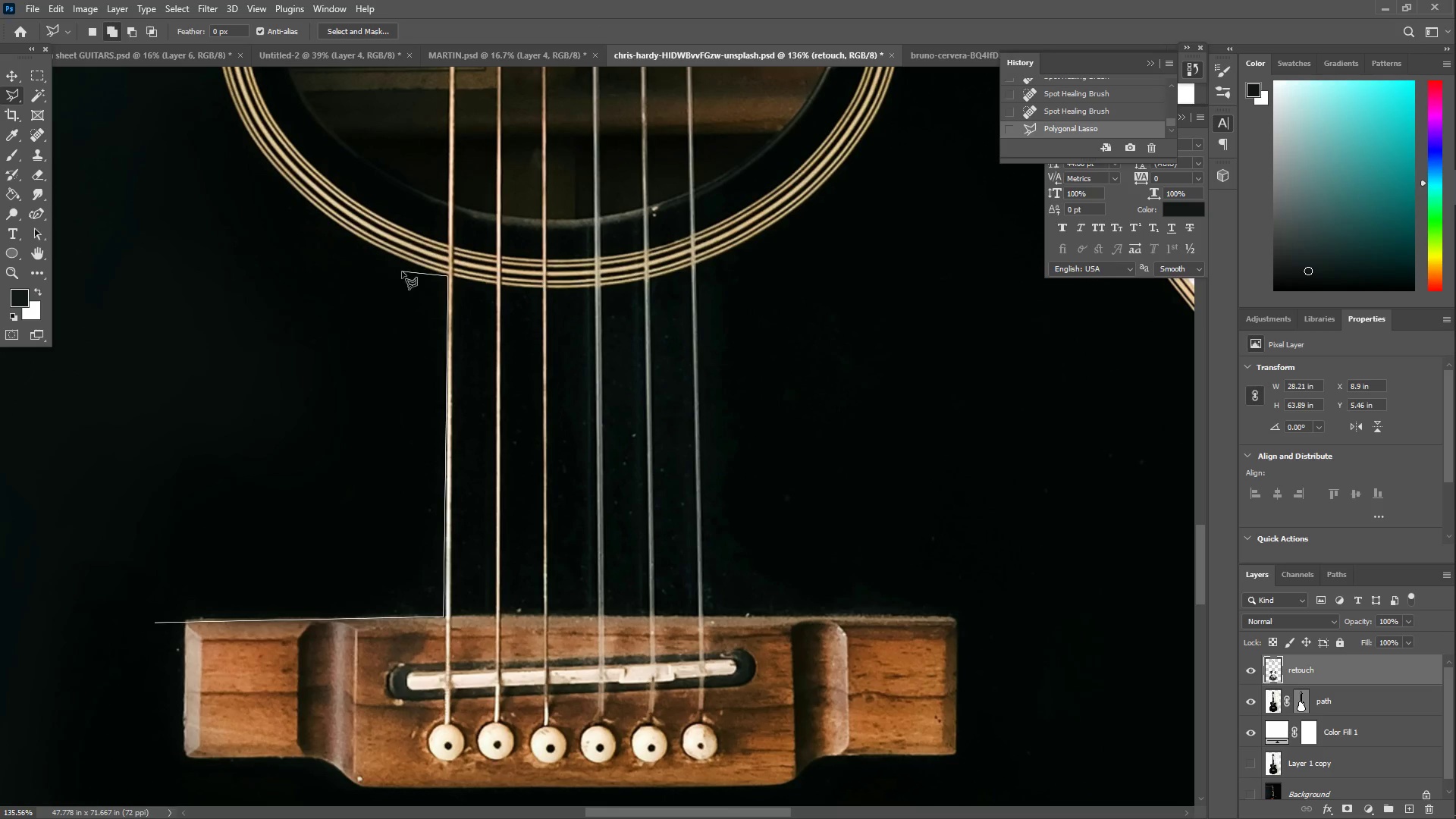 
triple_click([315, 309])
 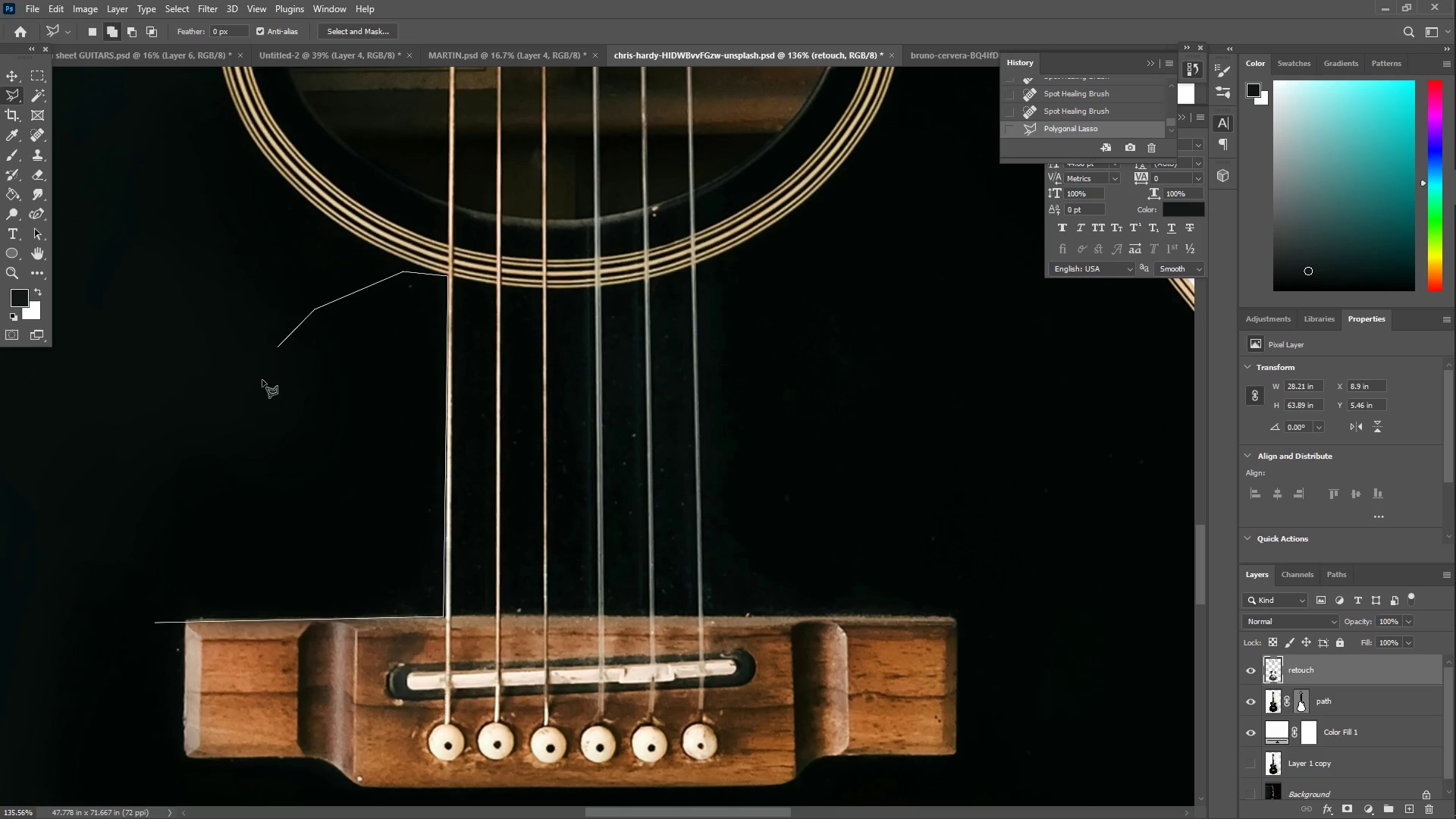 
triple_click([250, 425])
 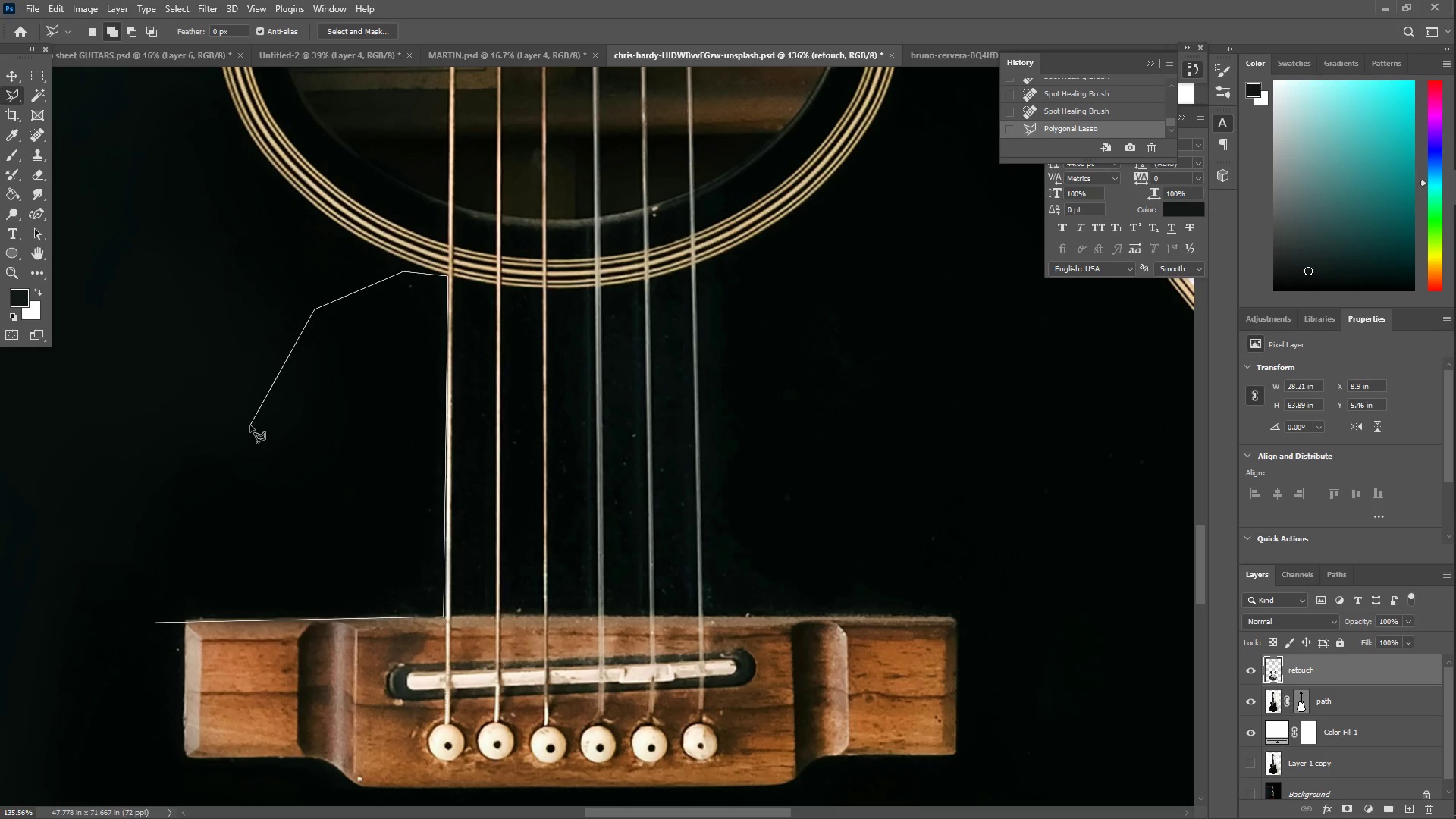 
triple_click([250, 425])
 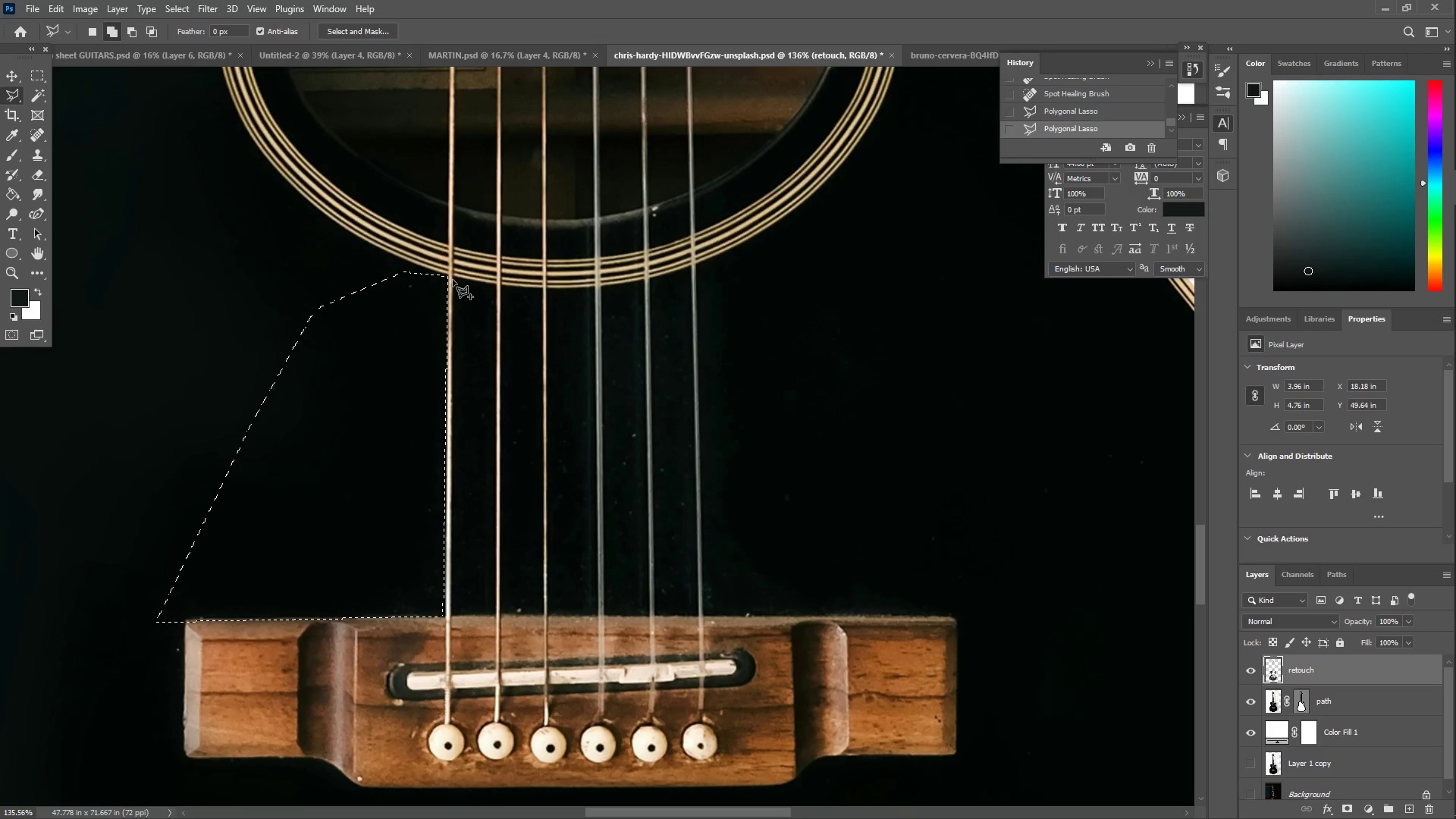 
left_click([453, 279])
 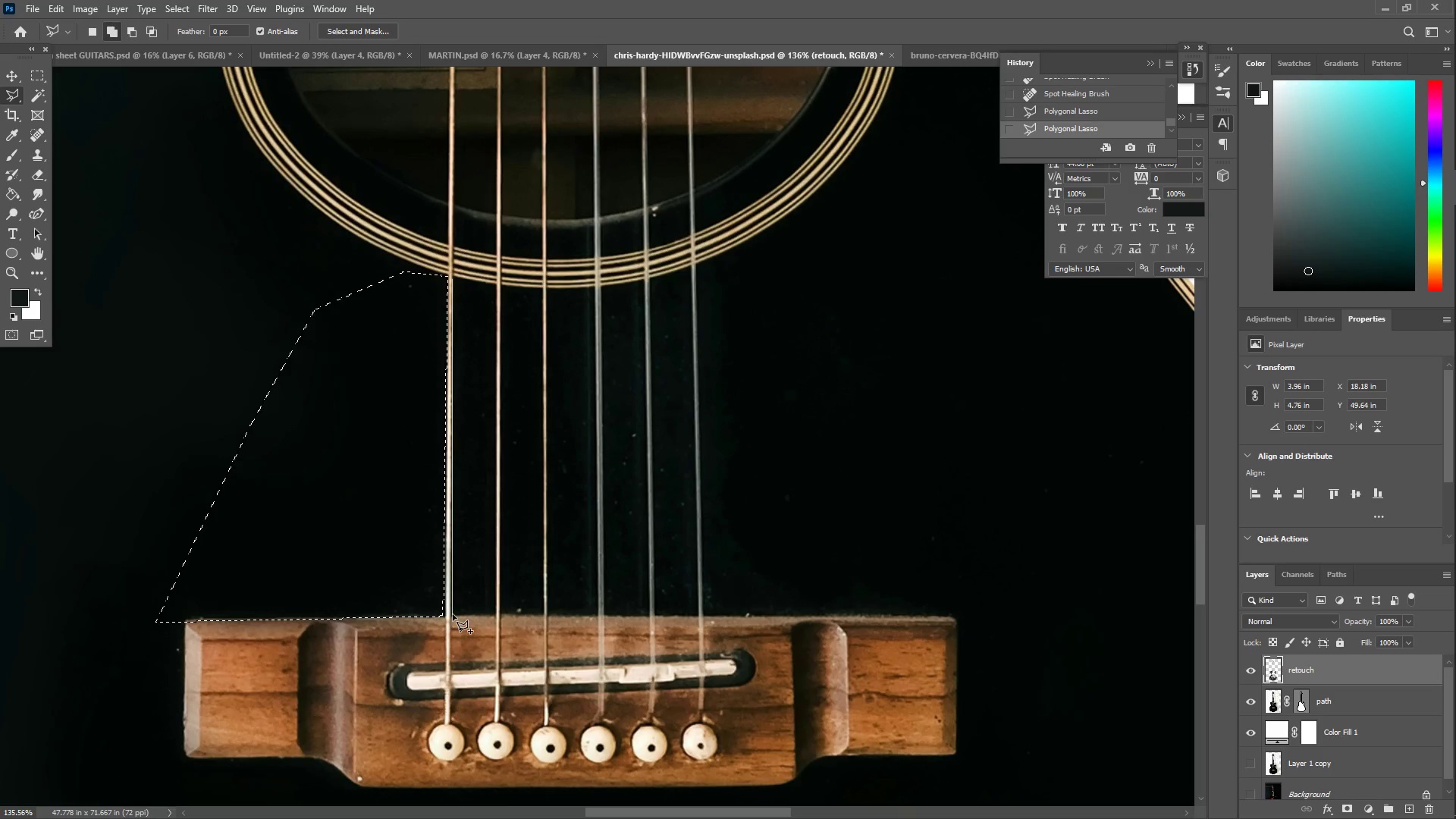 
left_click([452, 613])
 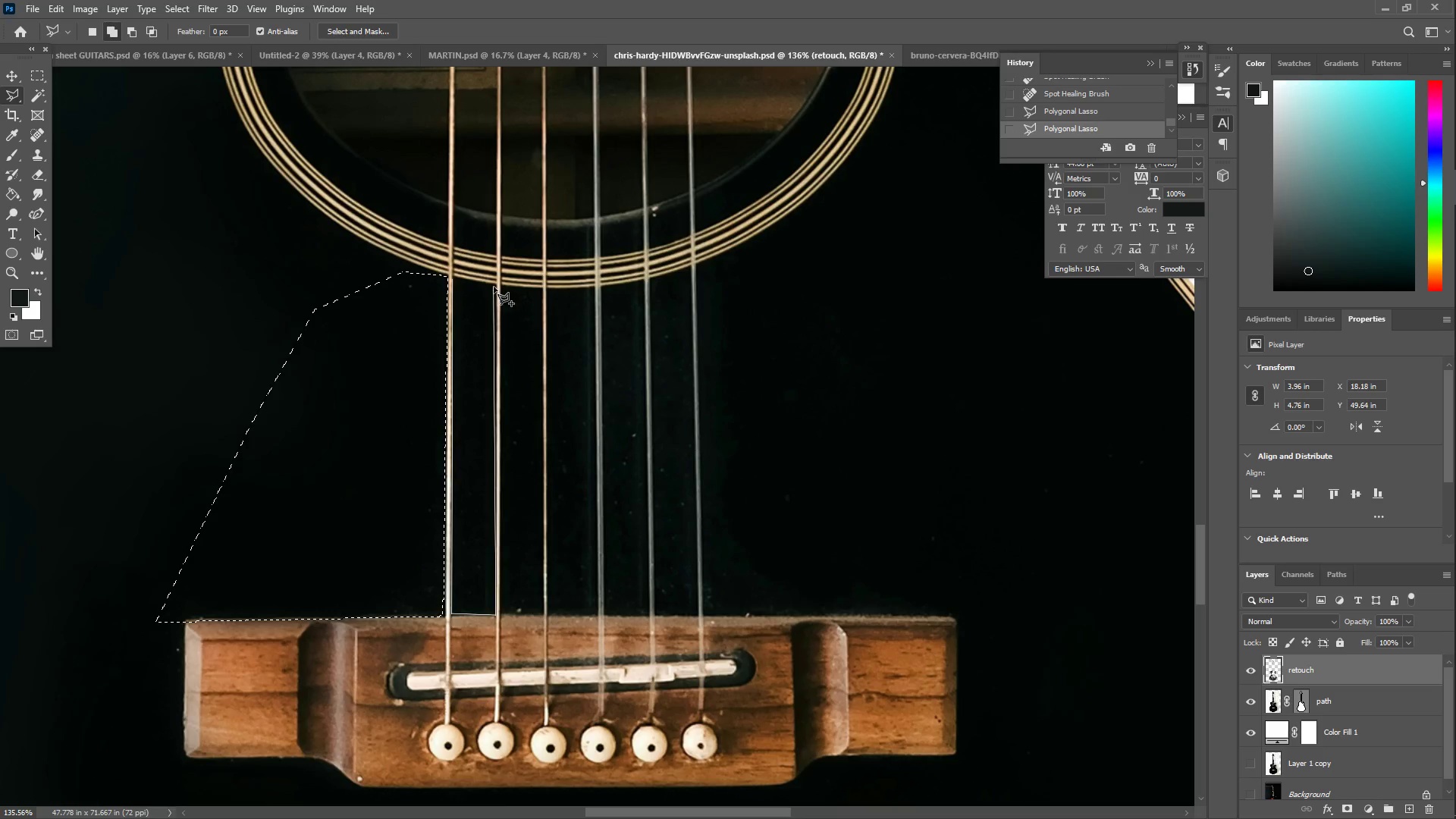 
left_click([497, 287])
 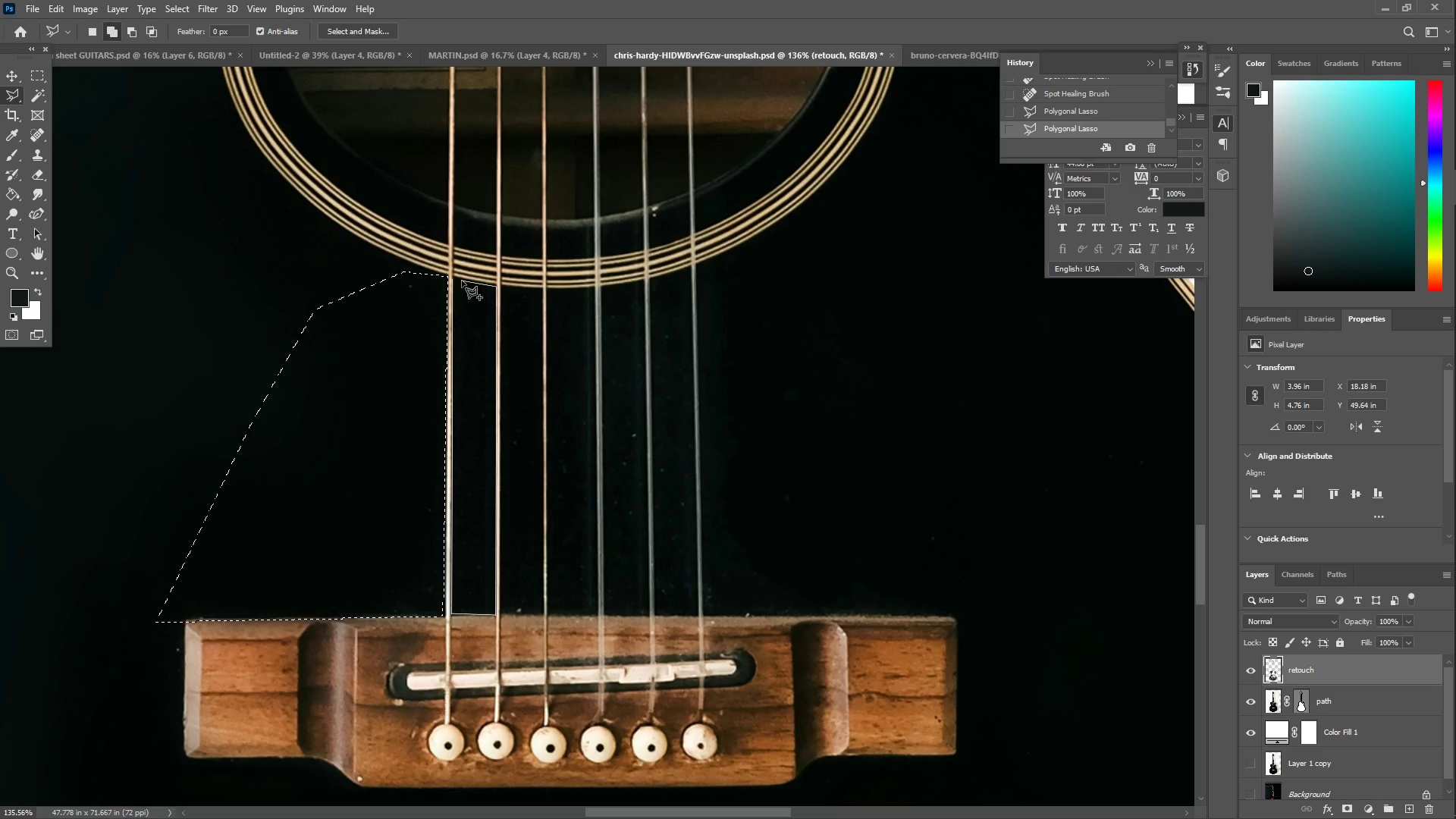 
double_click([462, 281])
 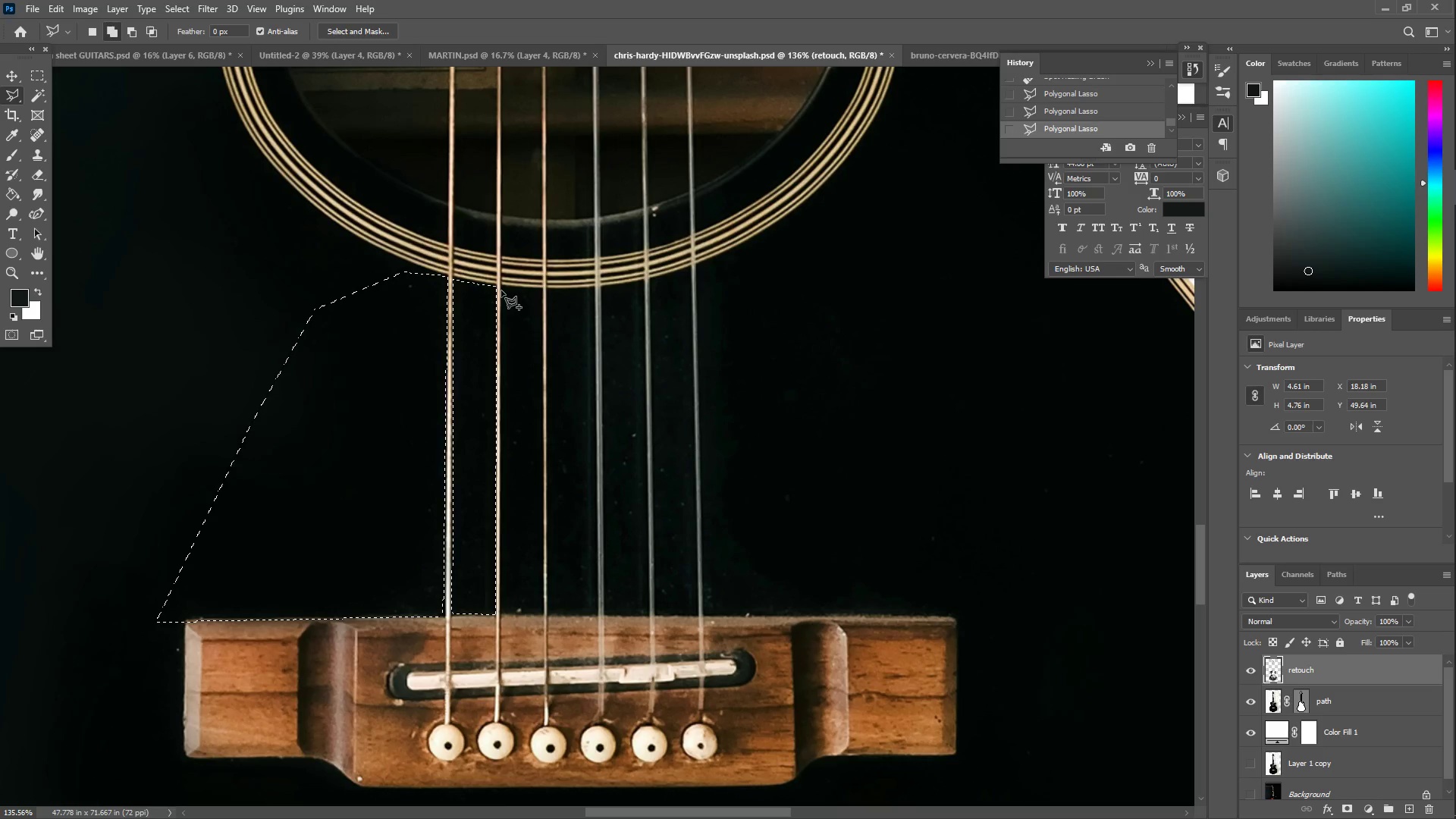 
left_click([501, 289])
 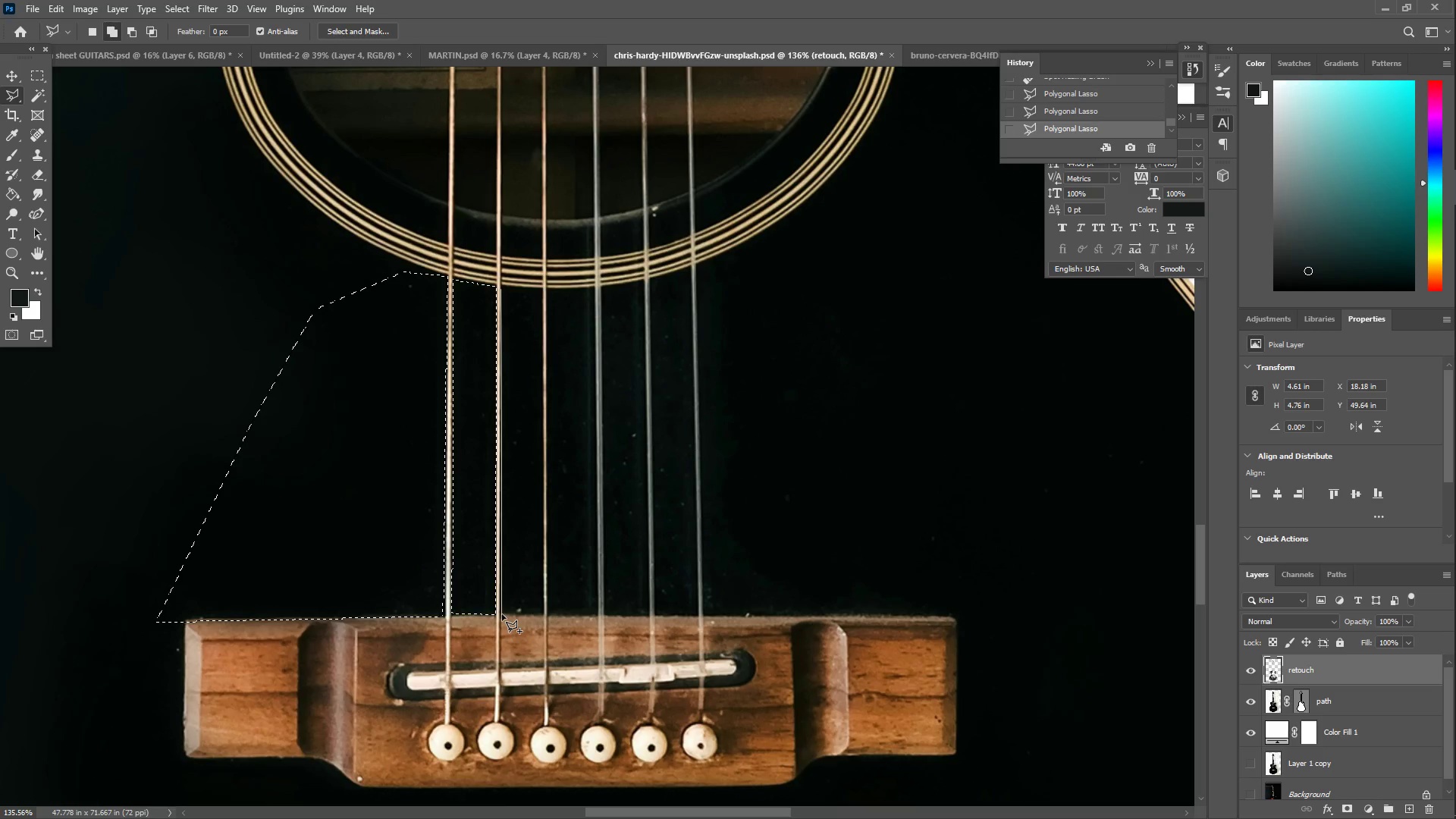 
left_click([502, 614])
 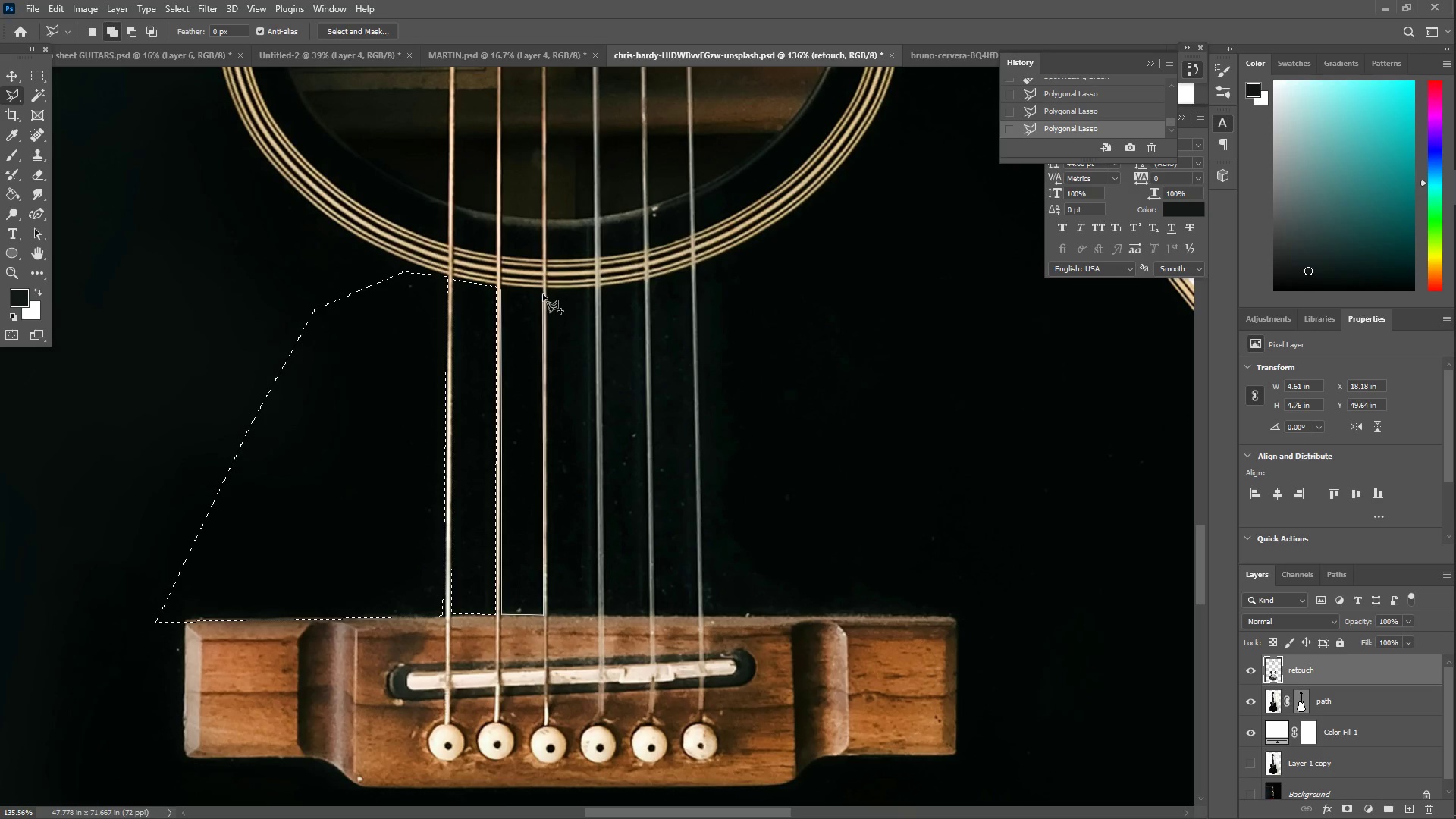 
left_click([541, 290])
 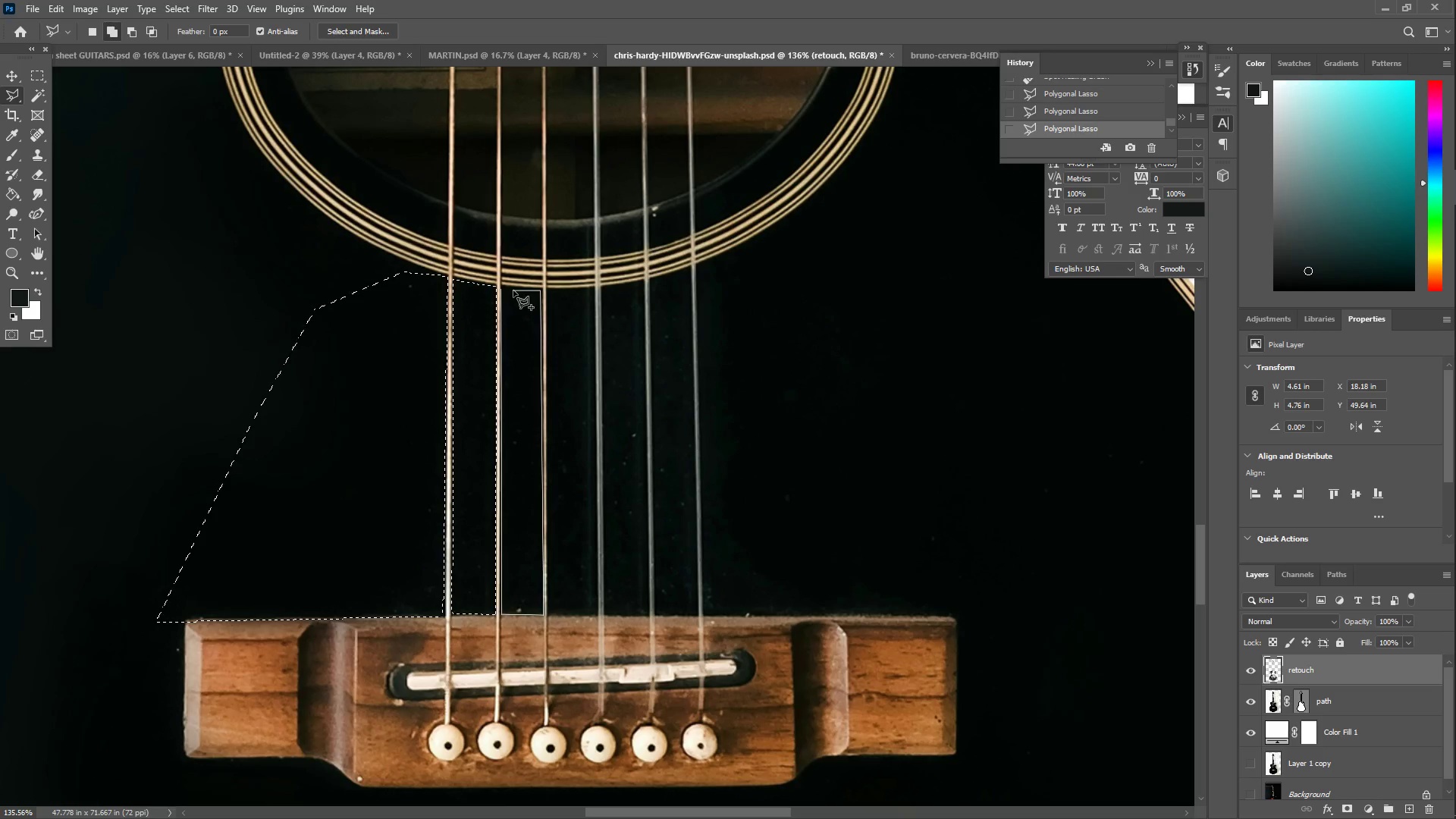 
double_click([508, 290])
 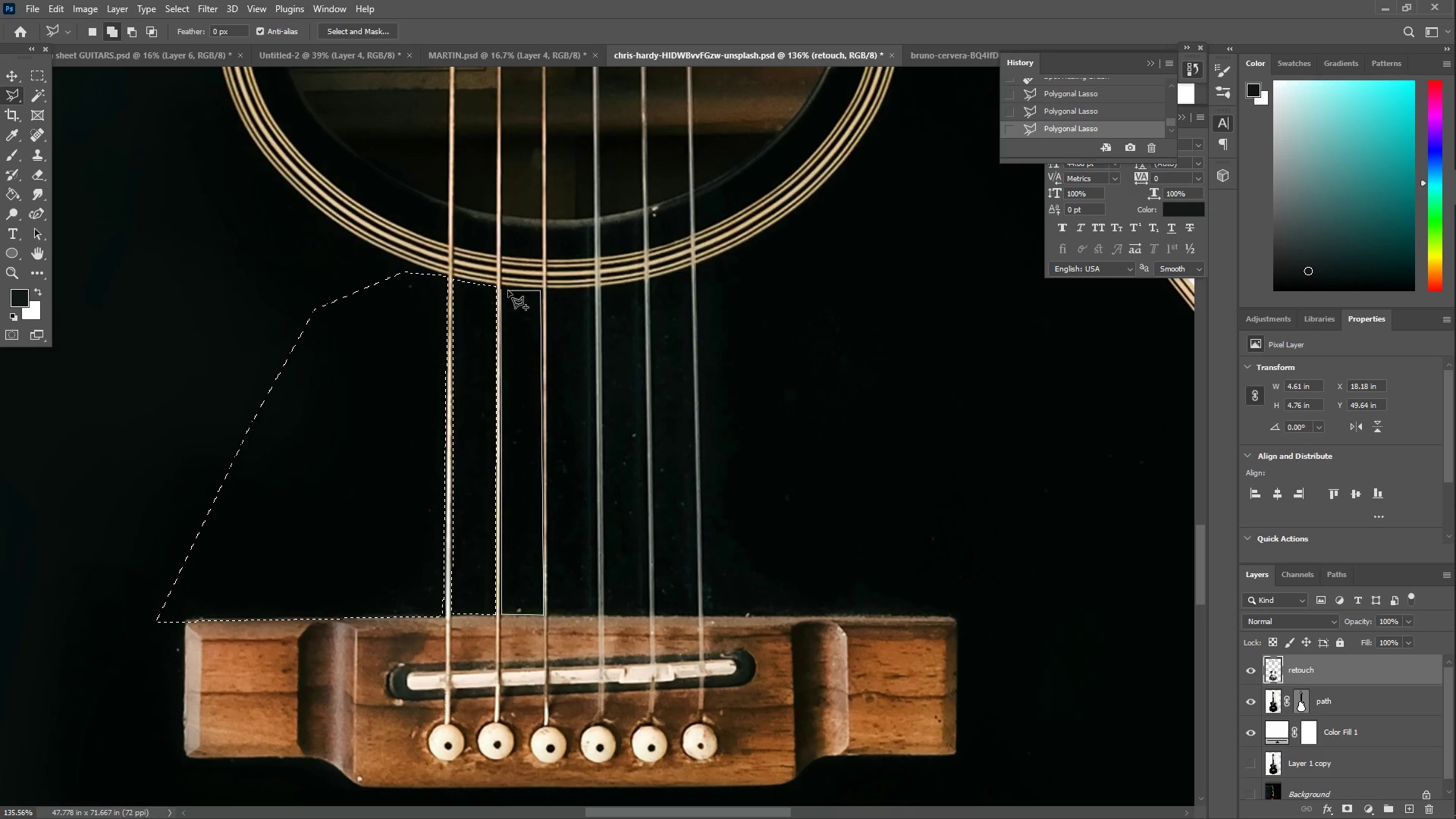 
triple_click([508, 290])
 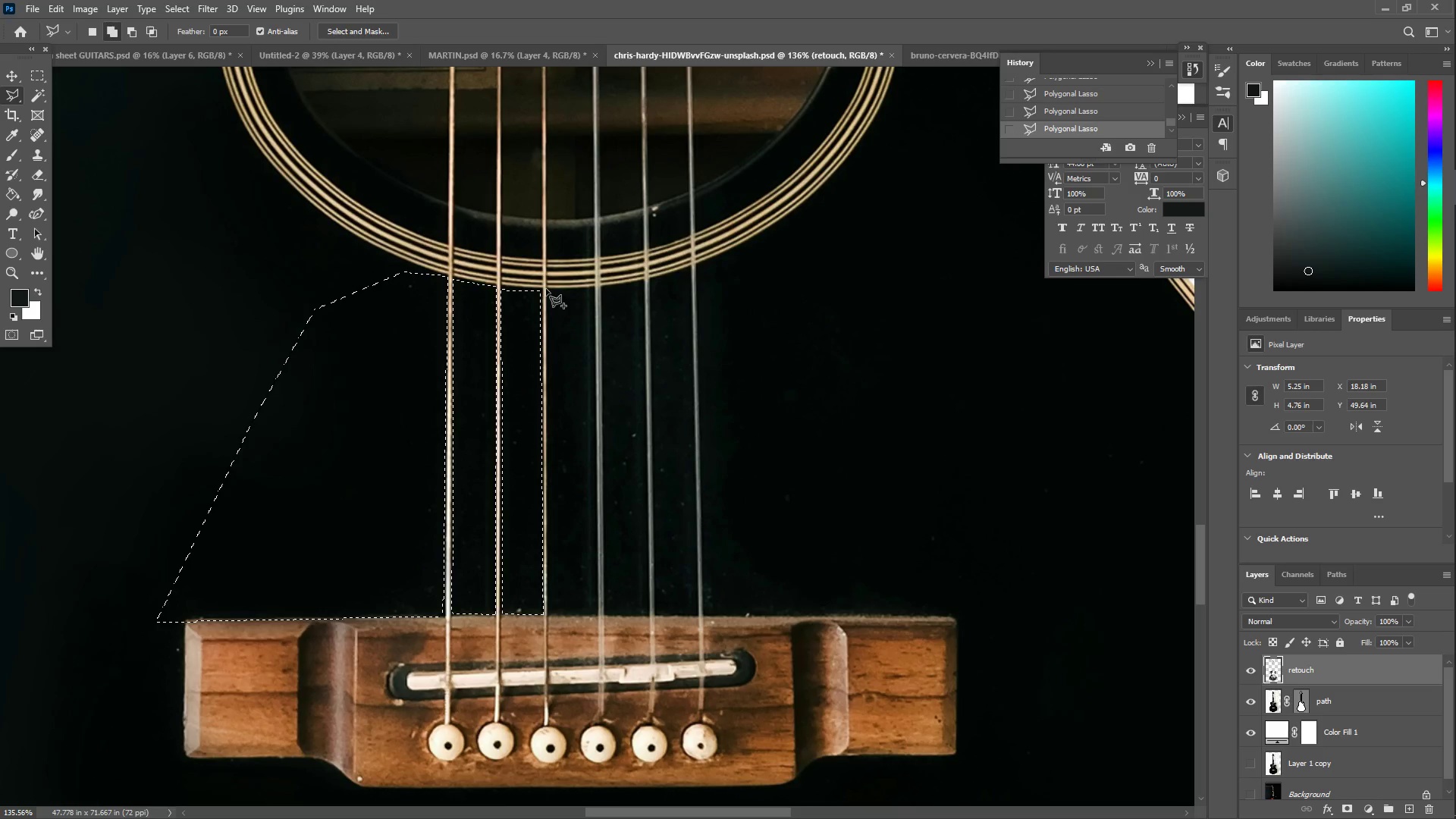 
left_click([548, 290])
 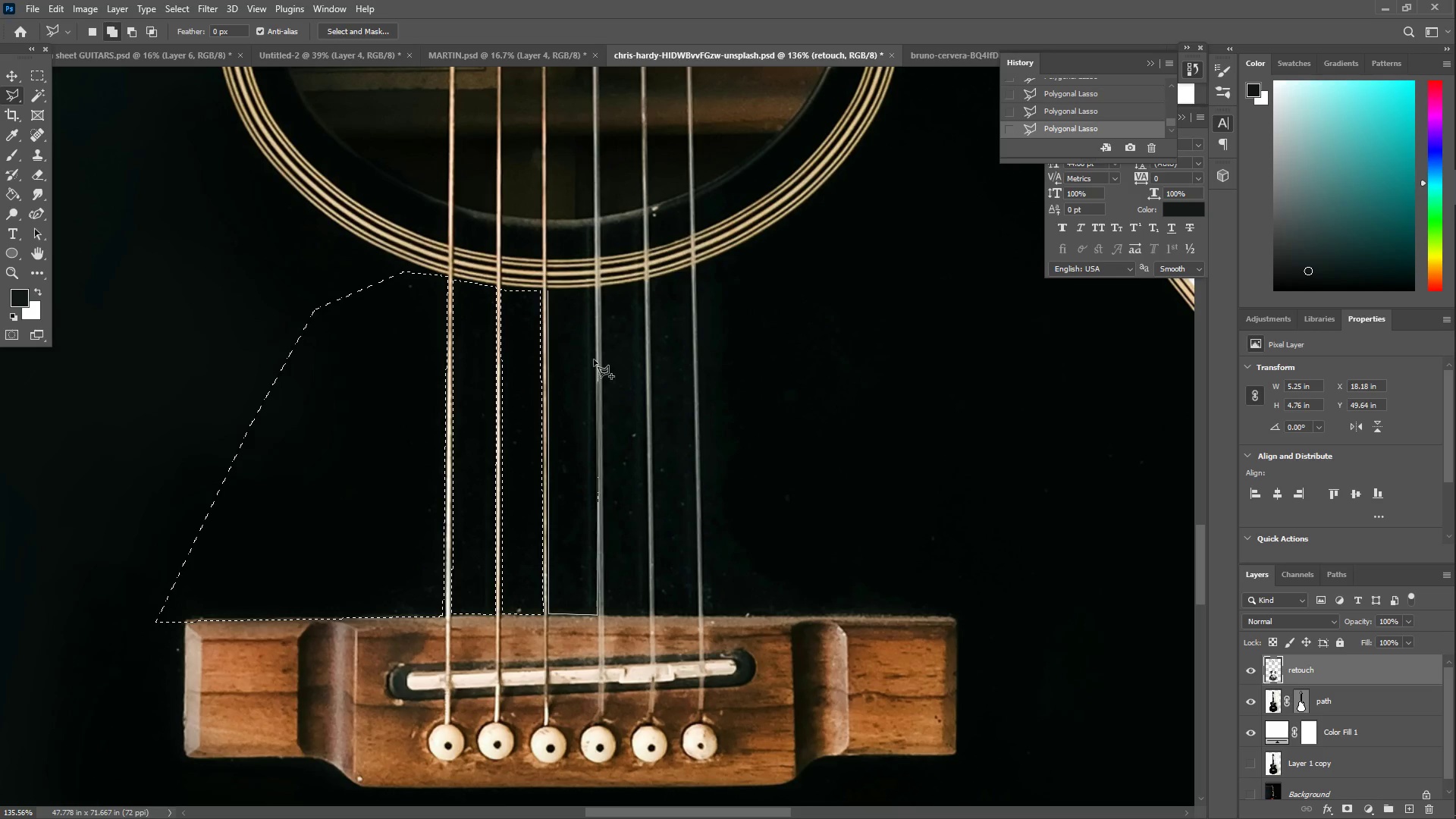 
left_click([594, 288])
 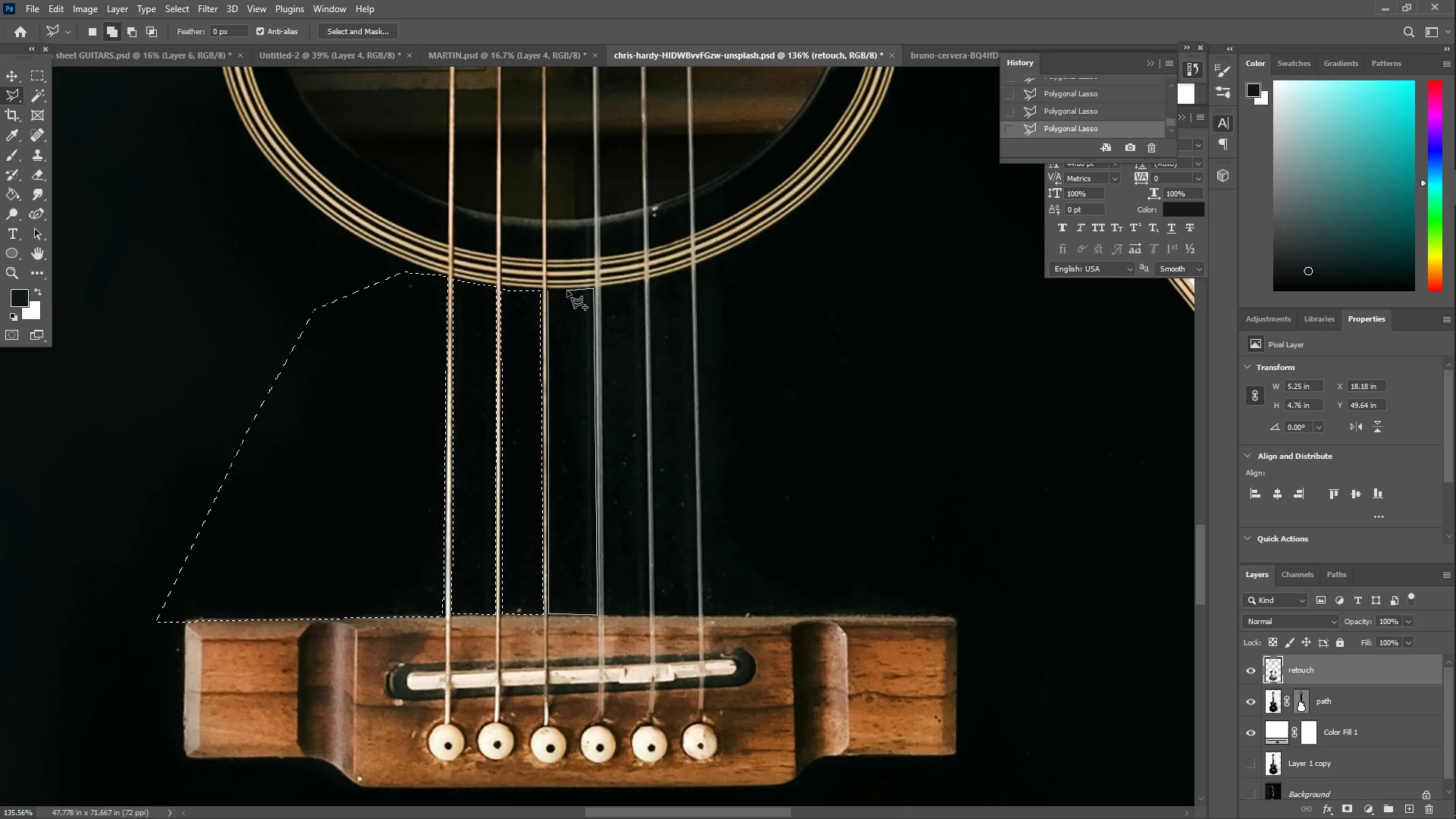 
double_click([566, 290])
 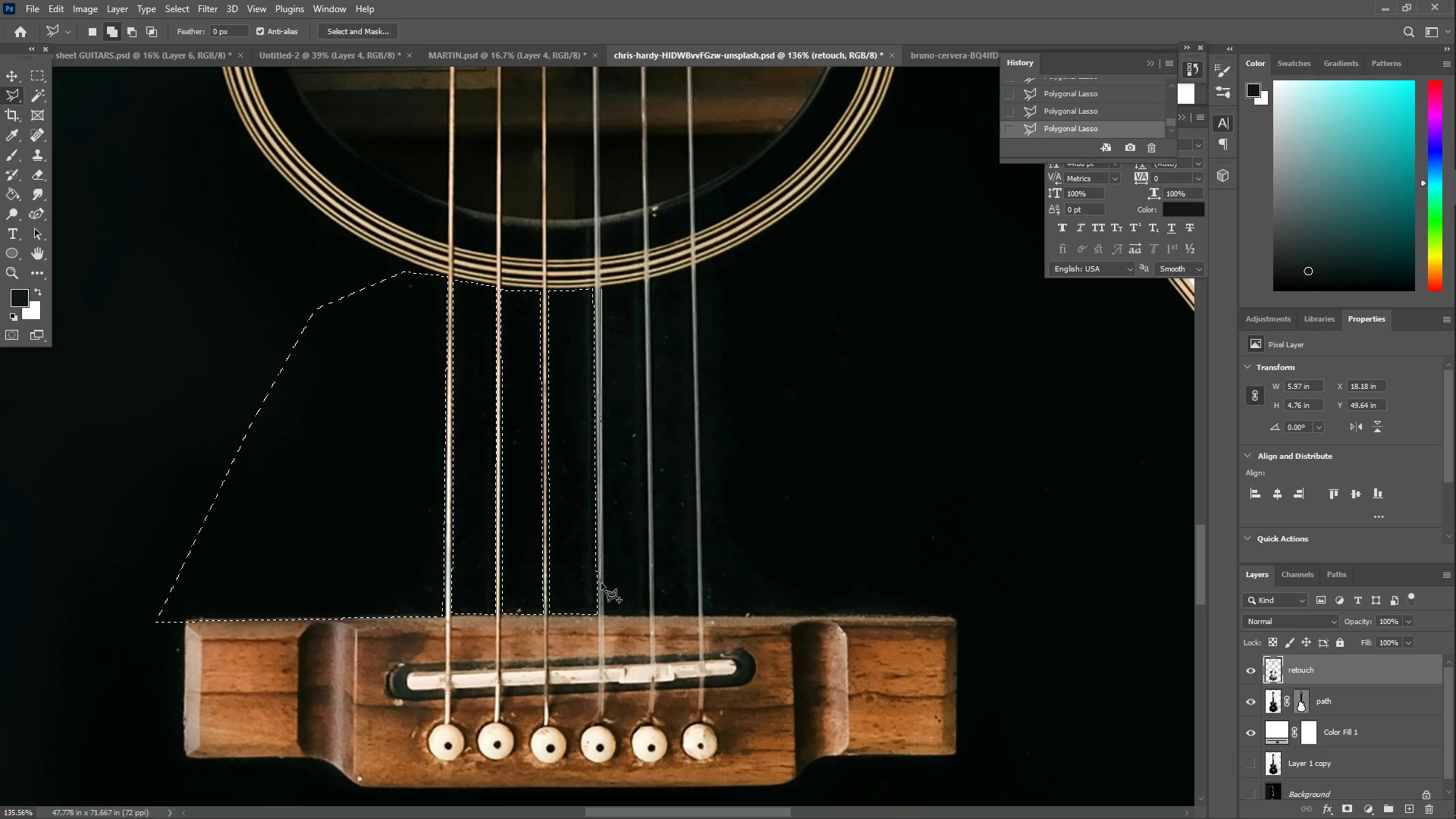 
left_click([605, 611])
 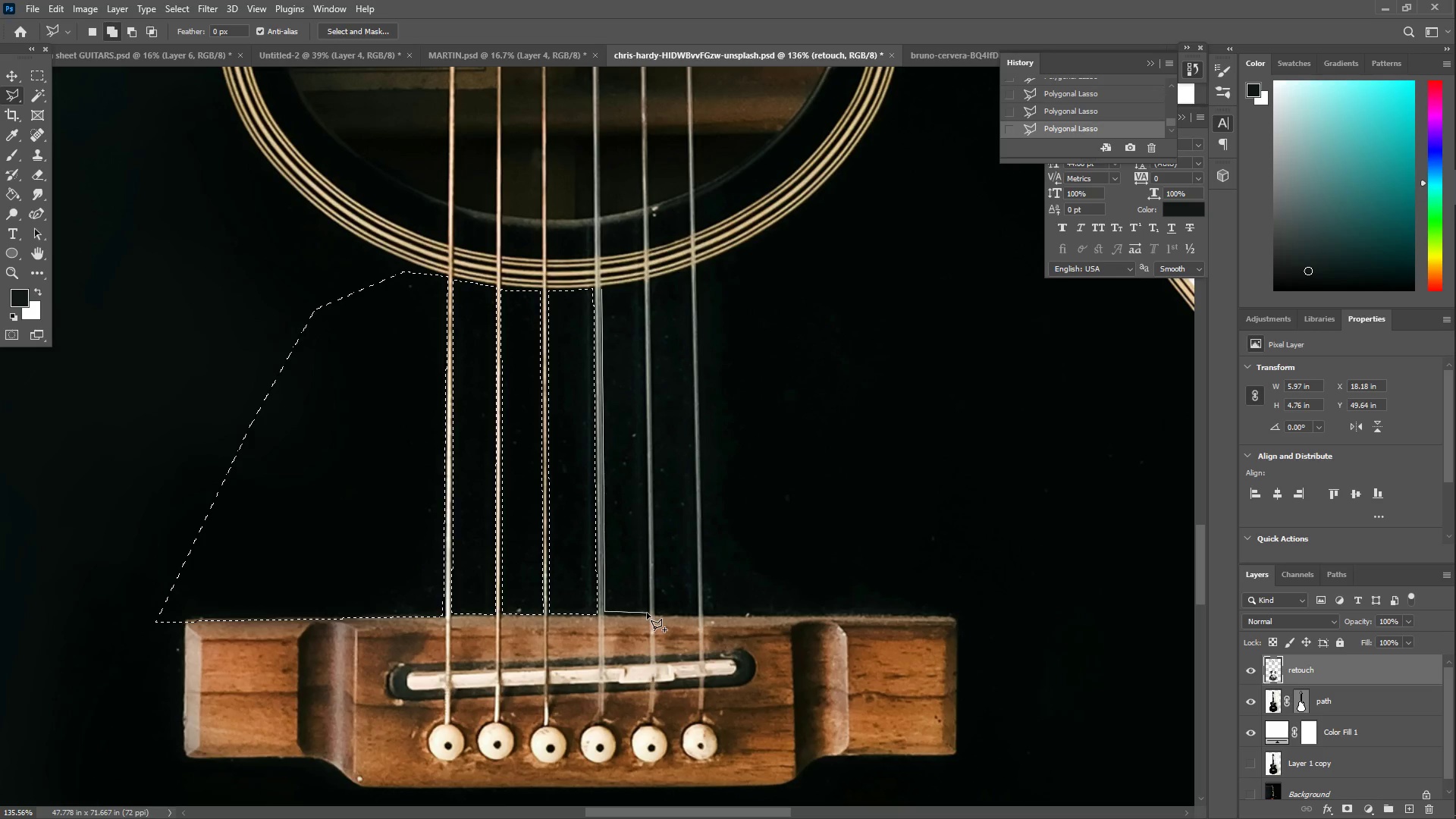 
left_click([648, 612])
 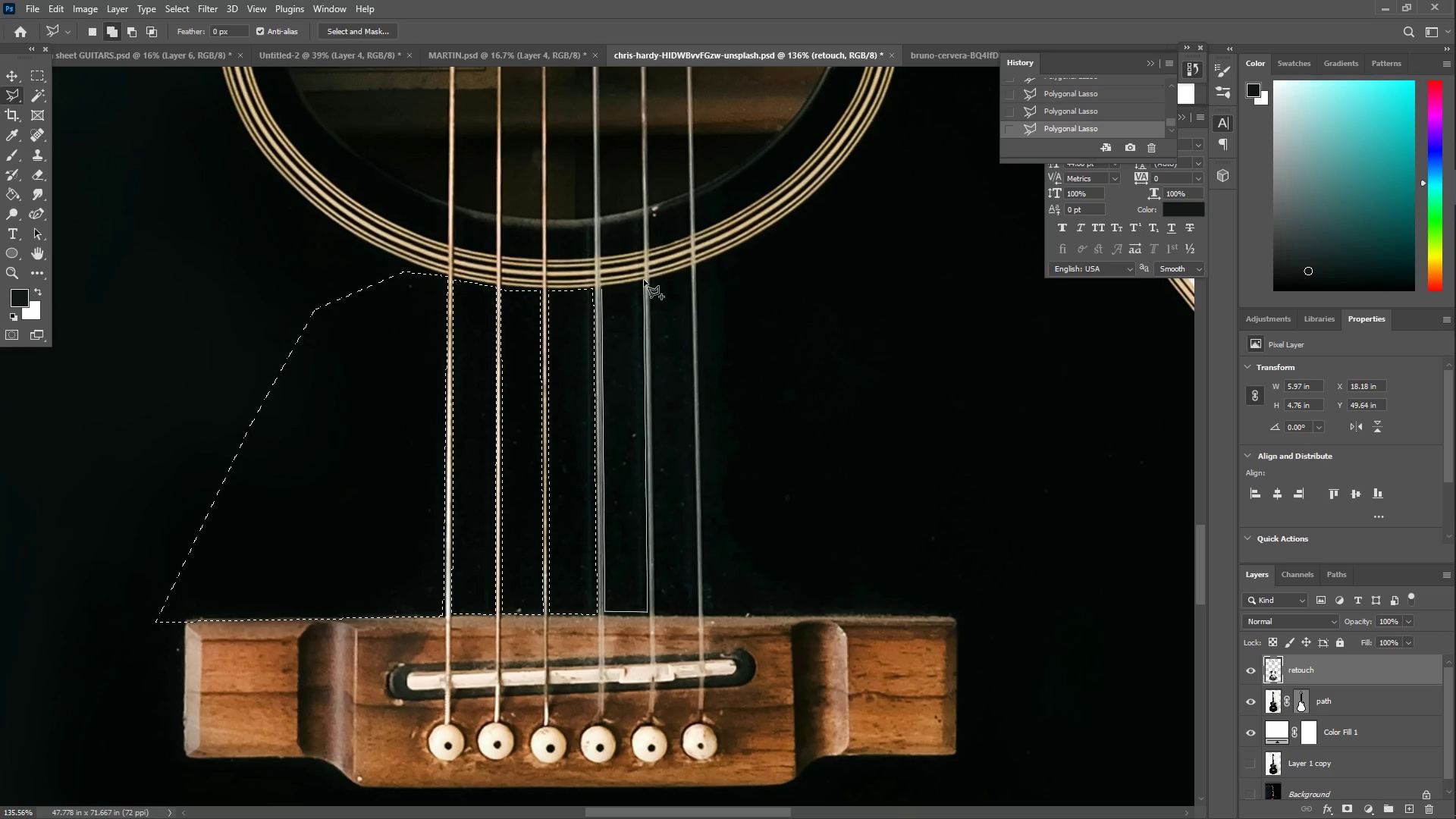 
left_click([644, 281])
 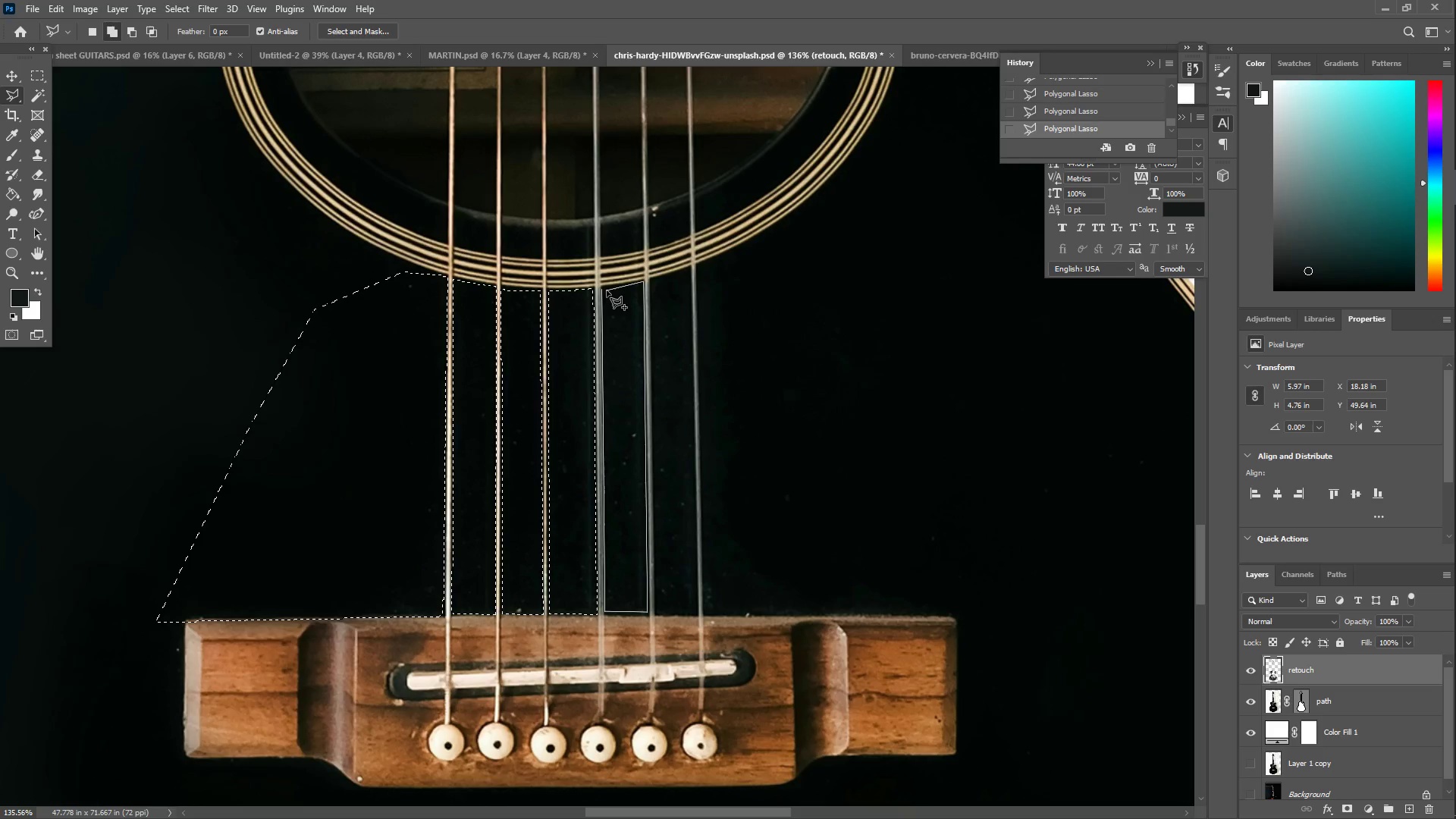 
left_click([604, 289])
 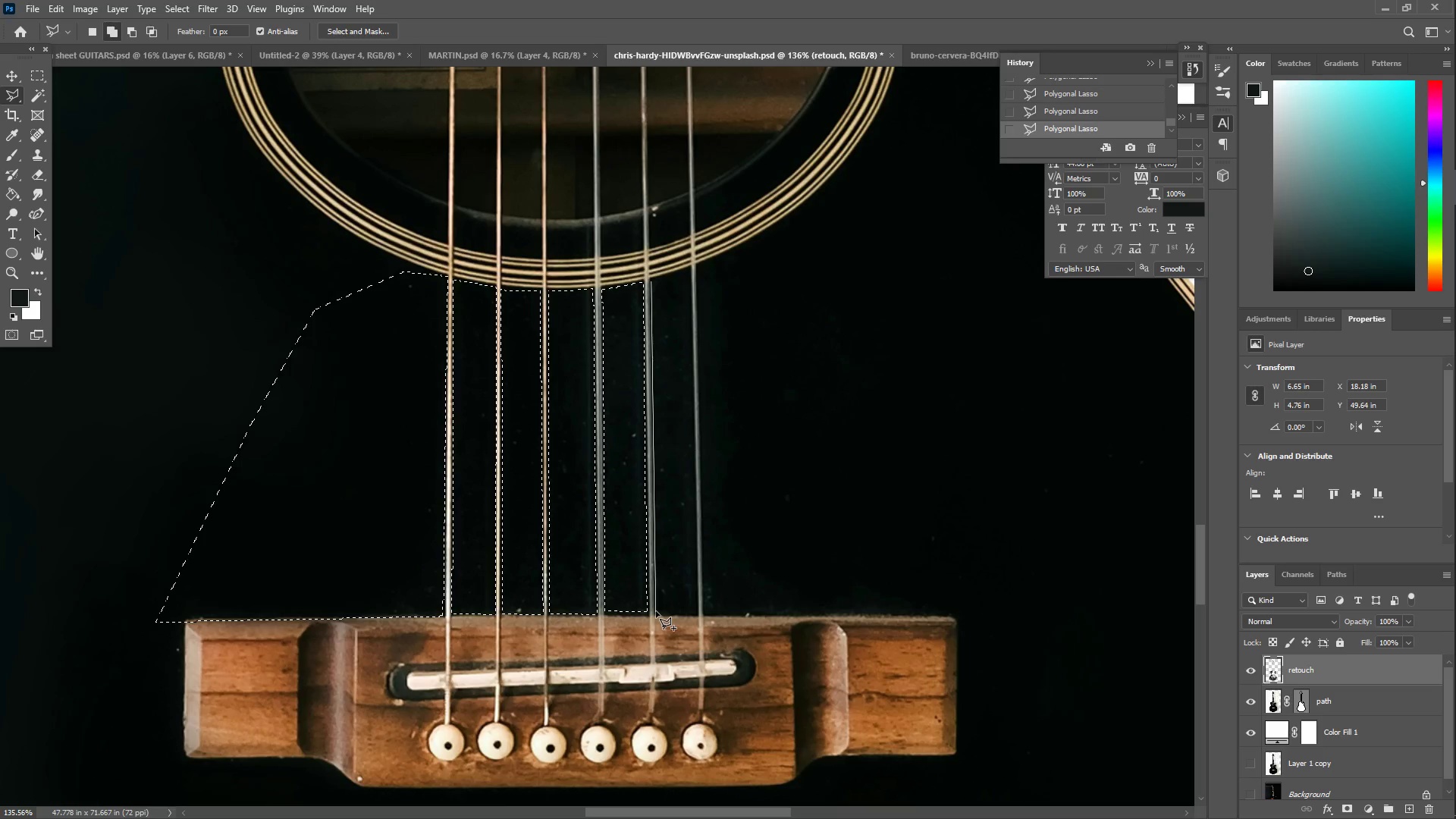 
left_click([656, 615])
 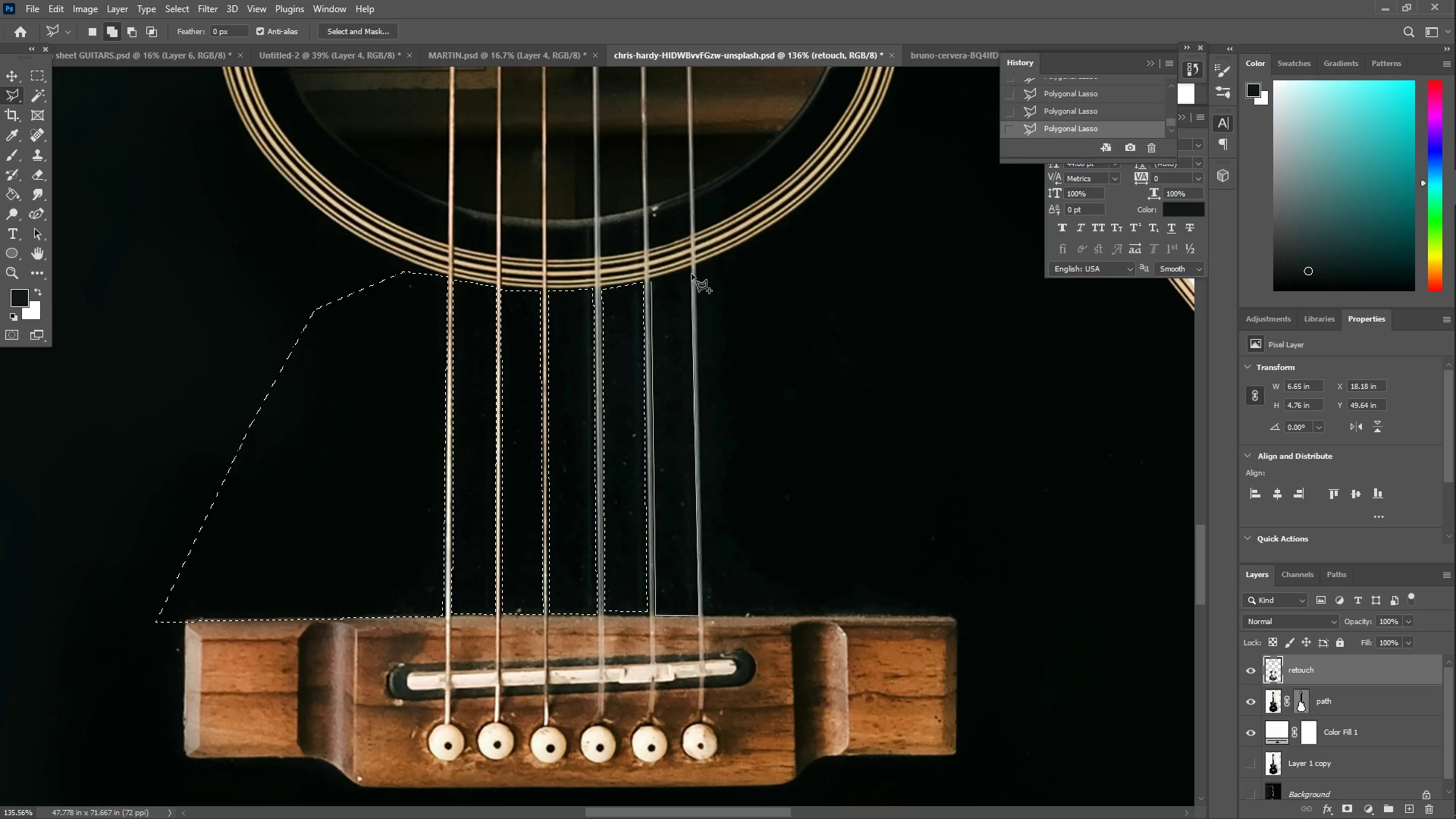 
left_click([689, 269])
 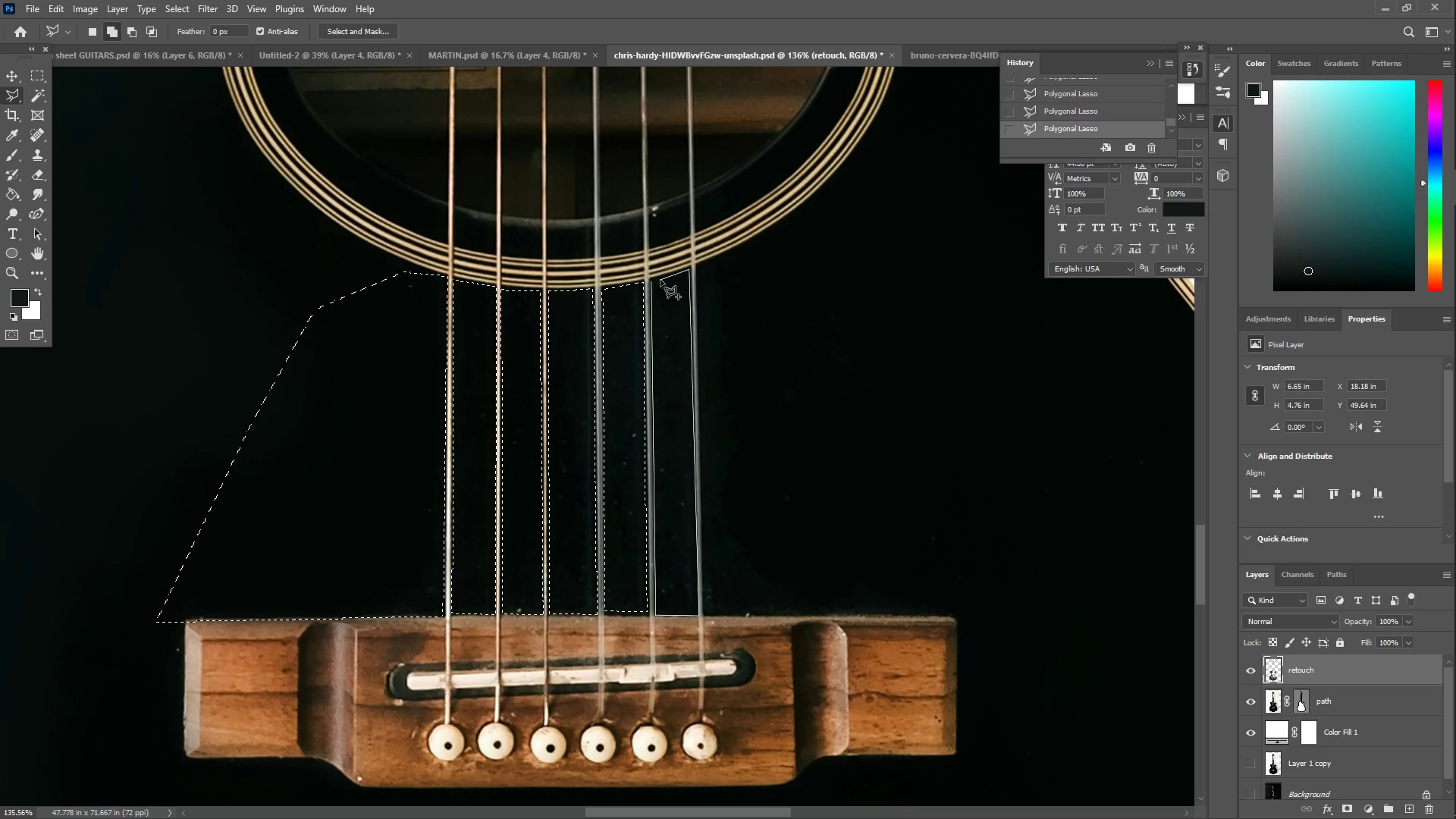 
double_click([661, 280])
 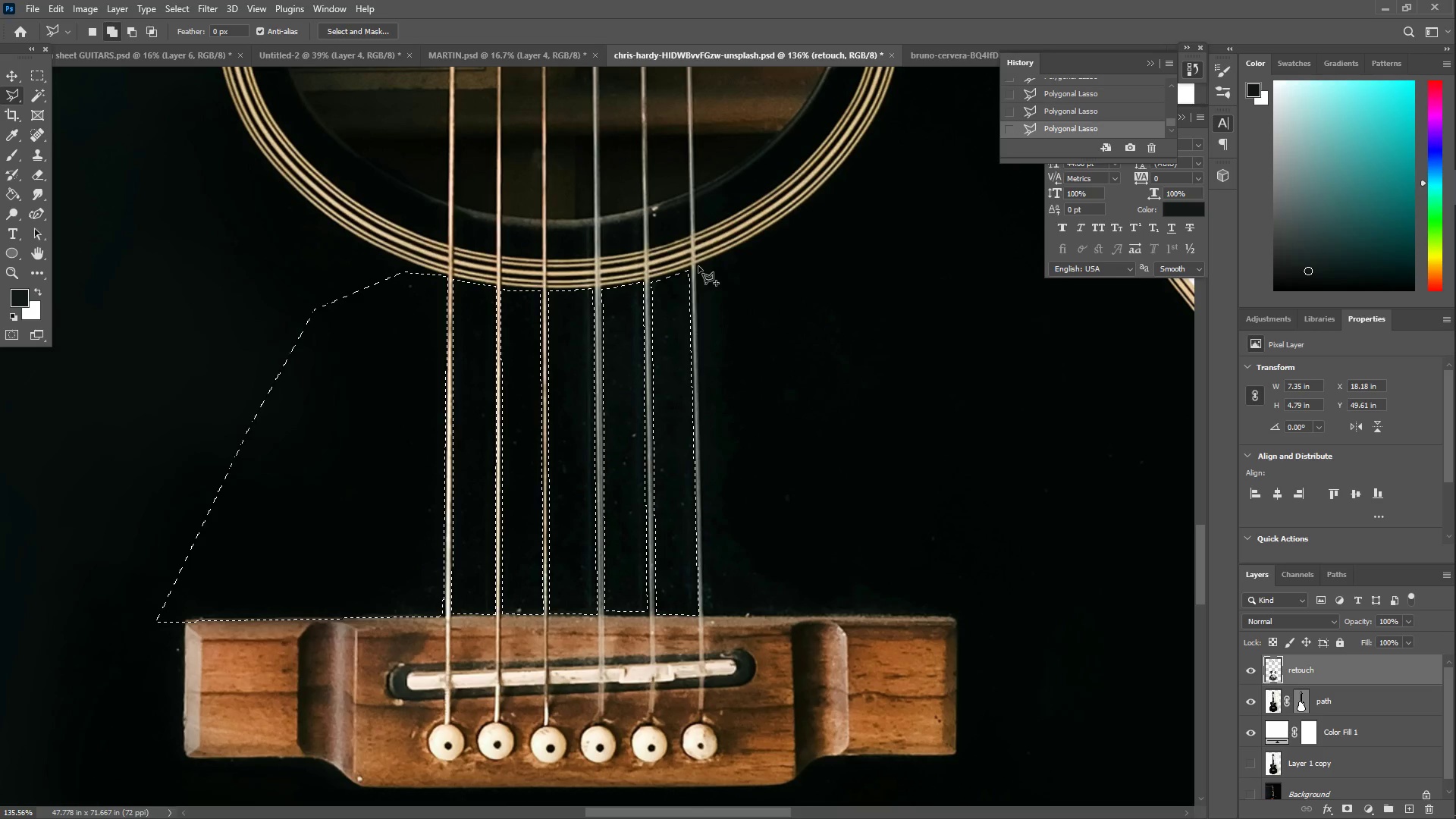 
left_click([697, 266])
 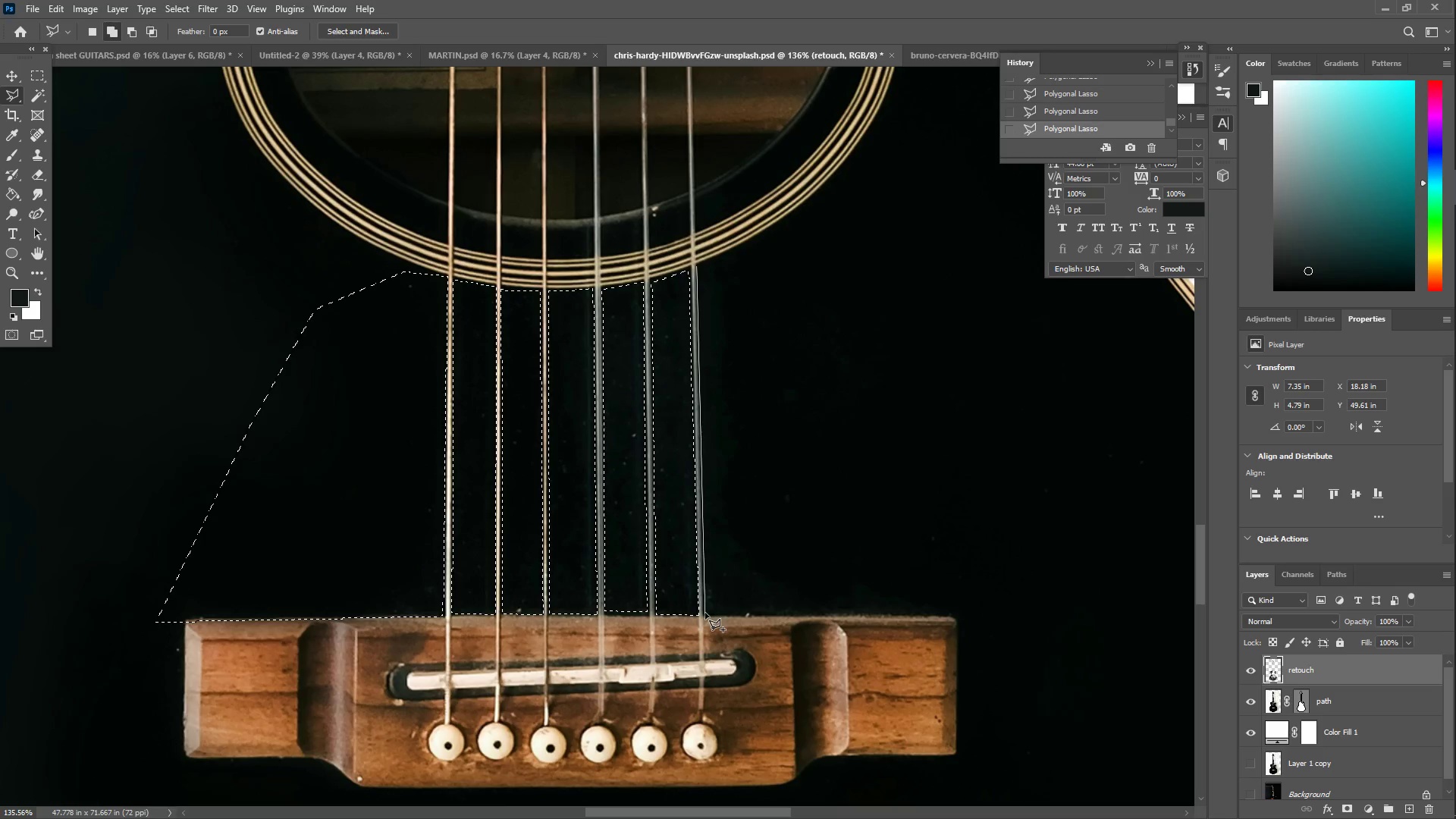 
left_click([704, 614])
 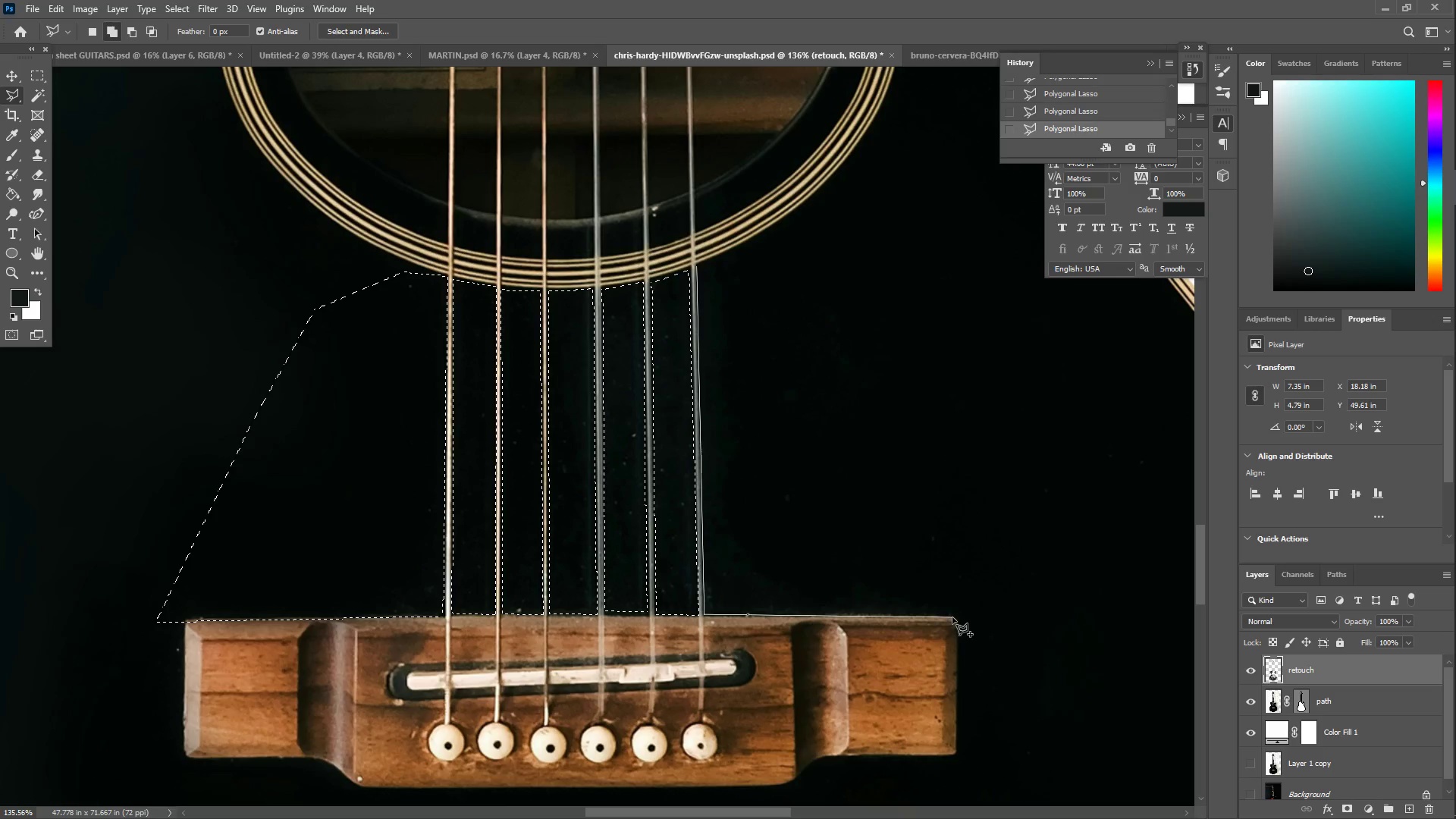 
left_click([958, 618])
 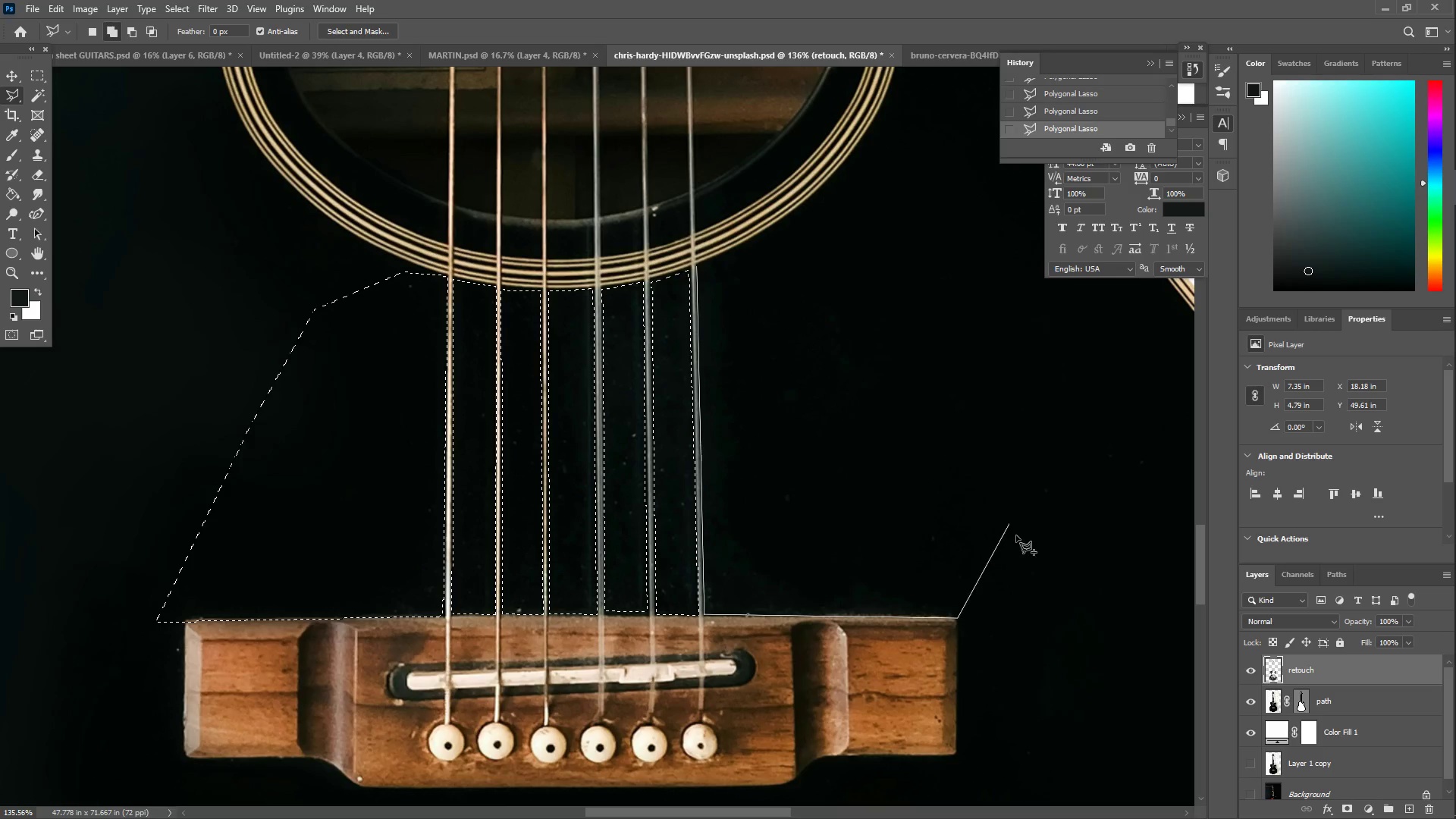 
hold_key(key=Space, duration=0.77)
 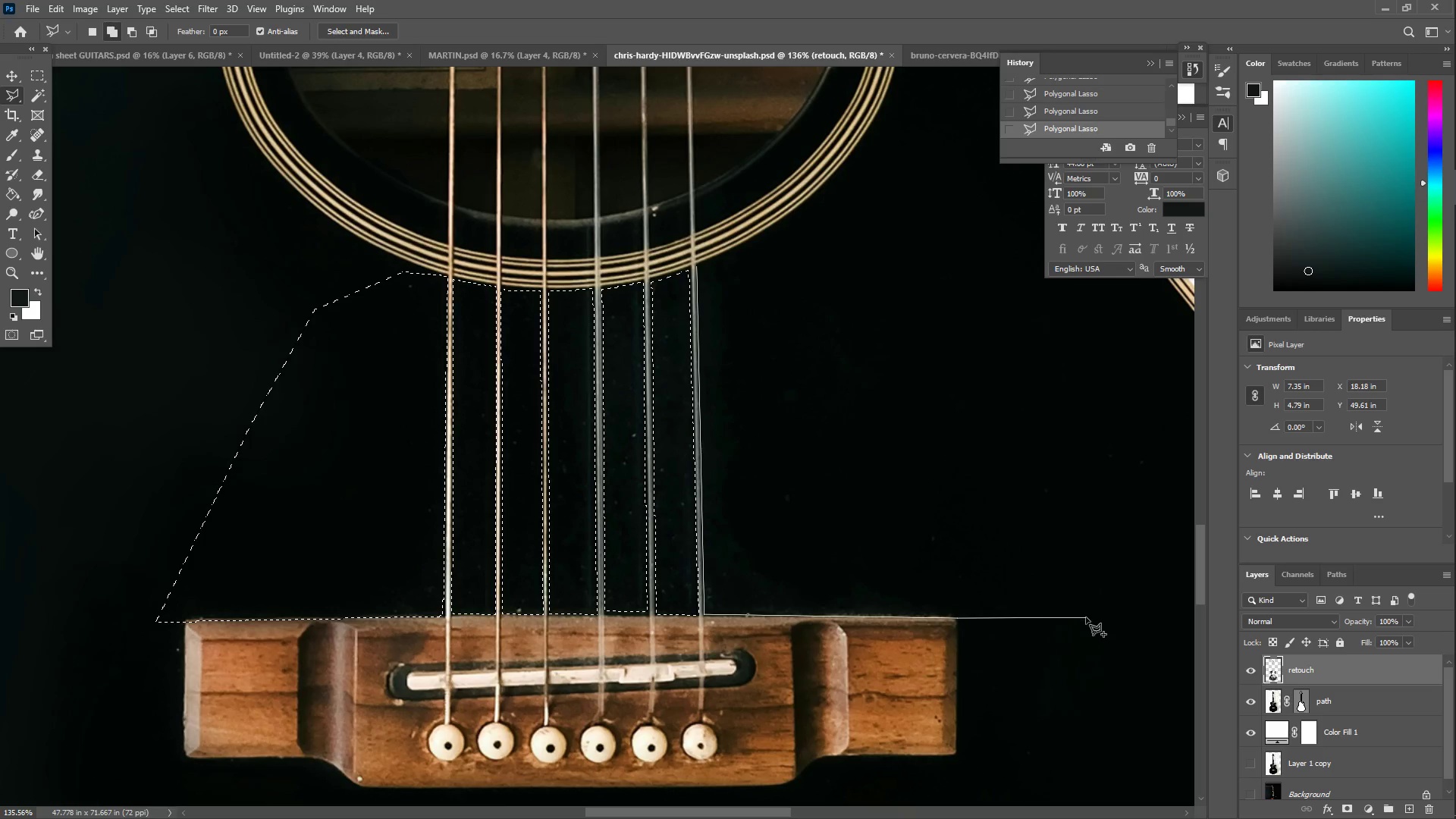 
left_click_drag(start_coordinate=[1041, 560], to_coordinate=[1088, 617])
 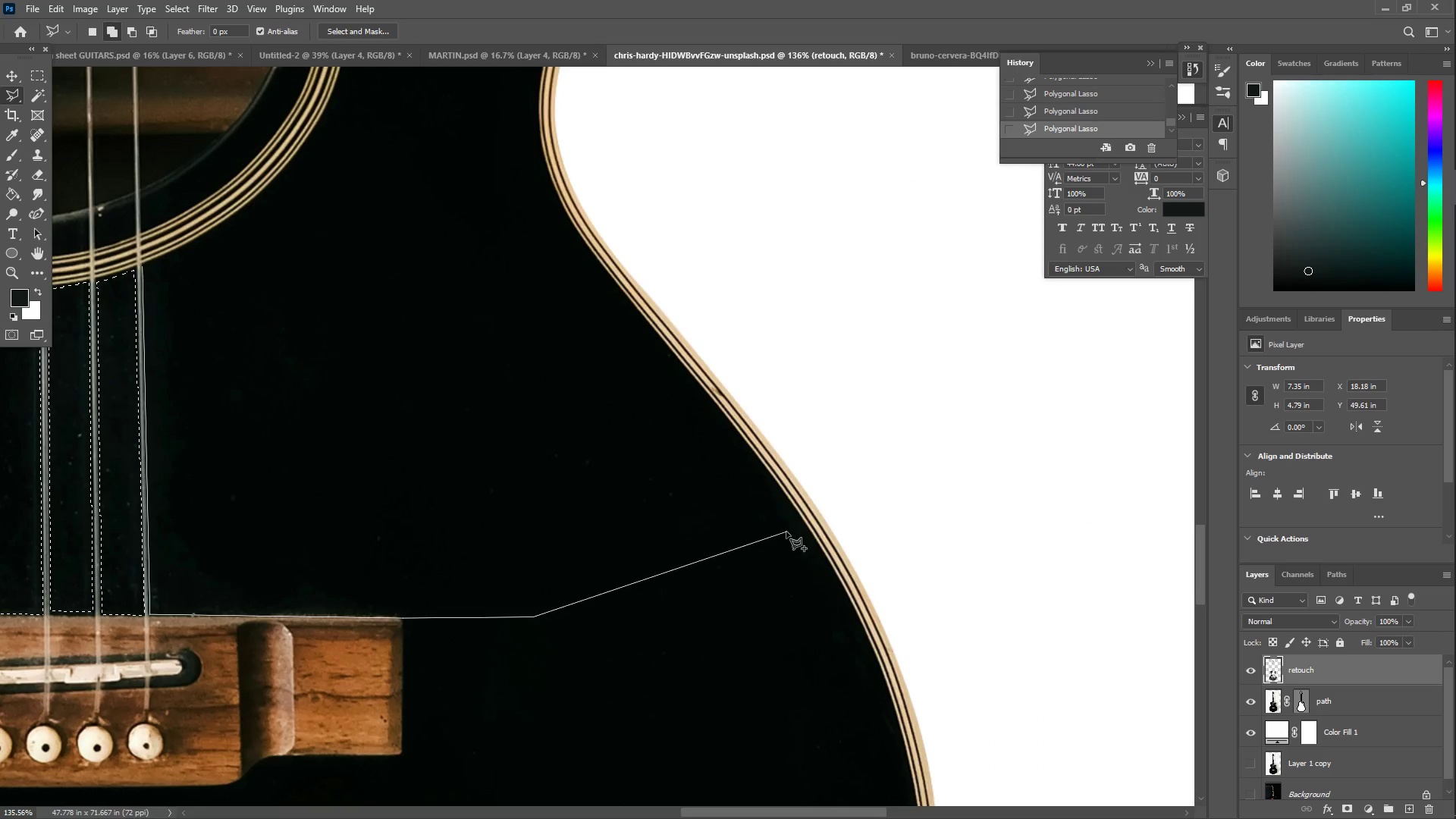 
left_click([741, 535])
 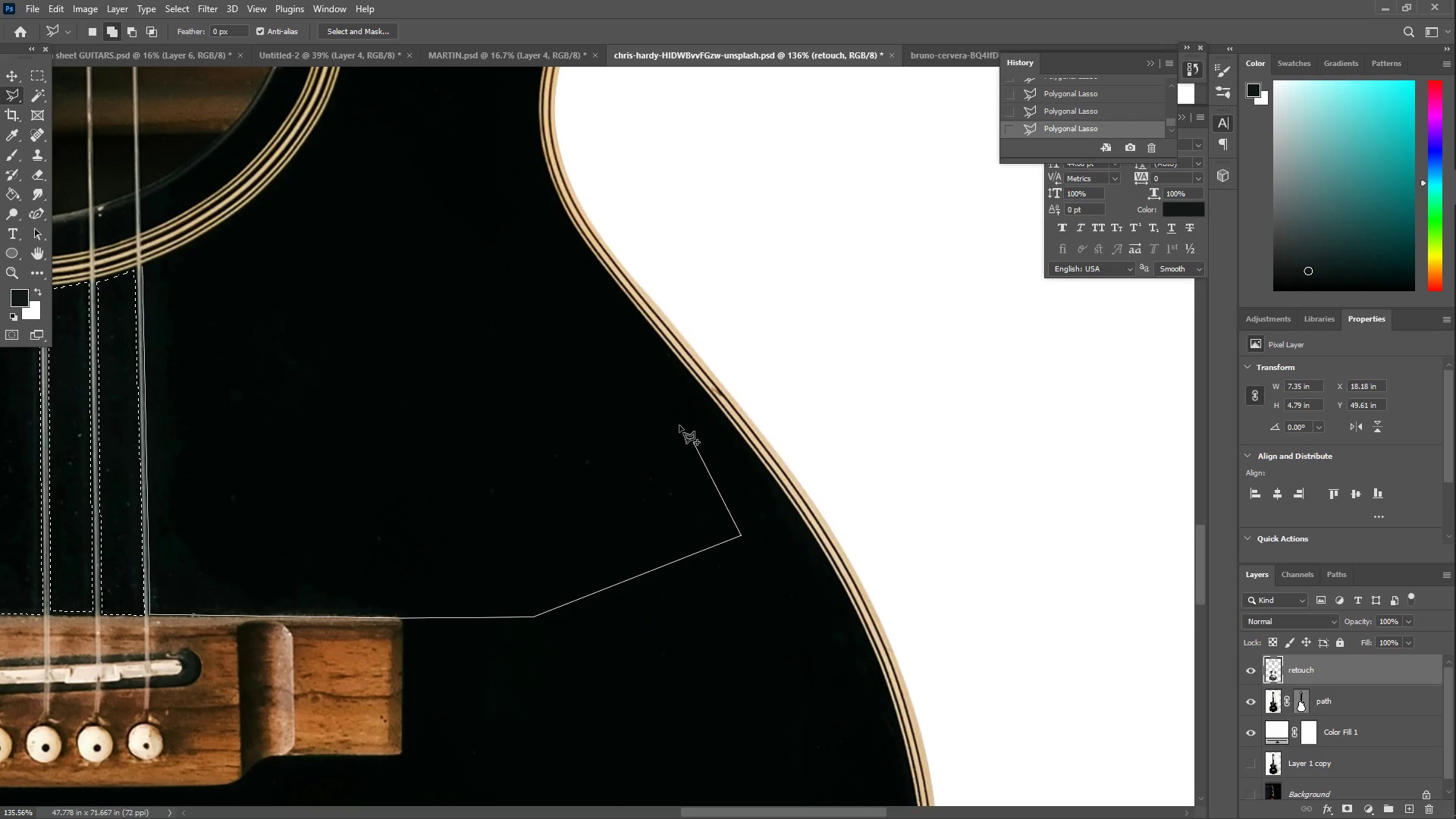 
left_click_drag(start_coordinate=[651, 402], to_coordinate=[646, 398])
 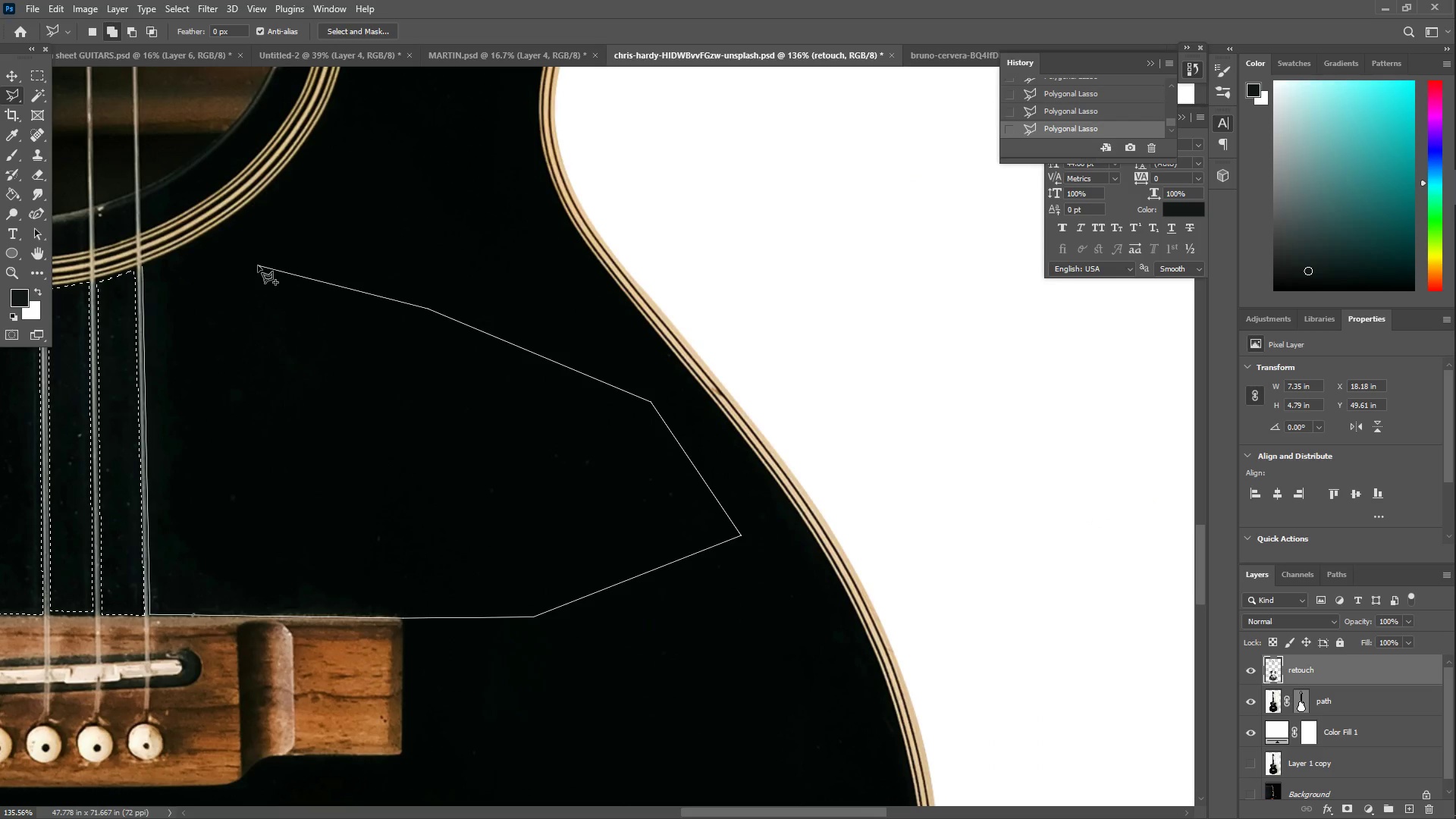 
double_click([189, 262])
 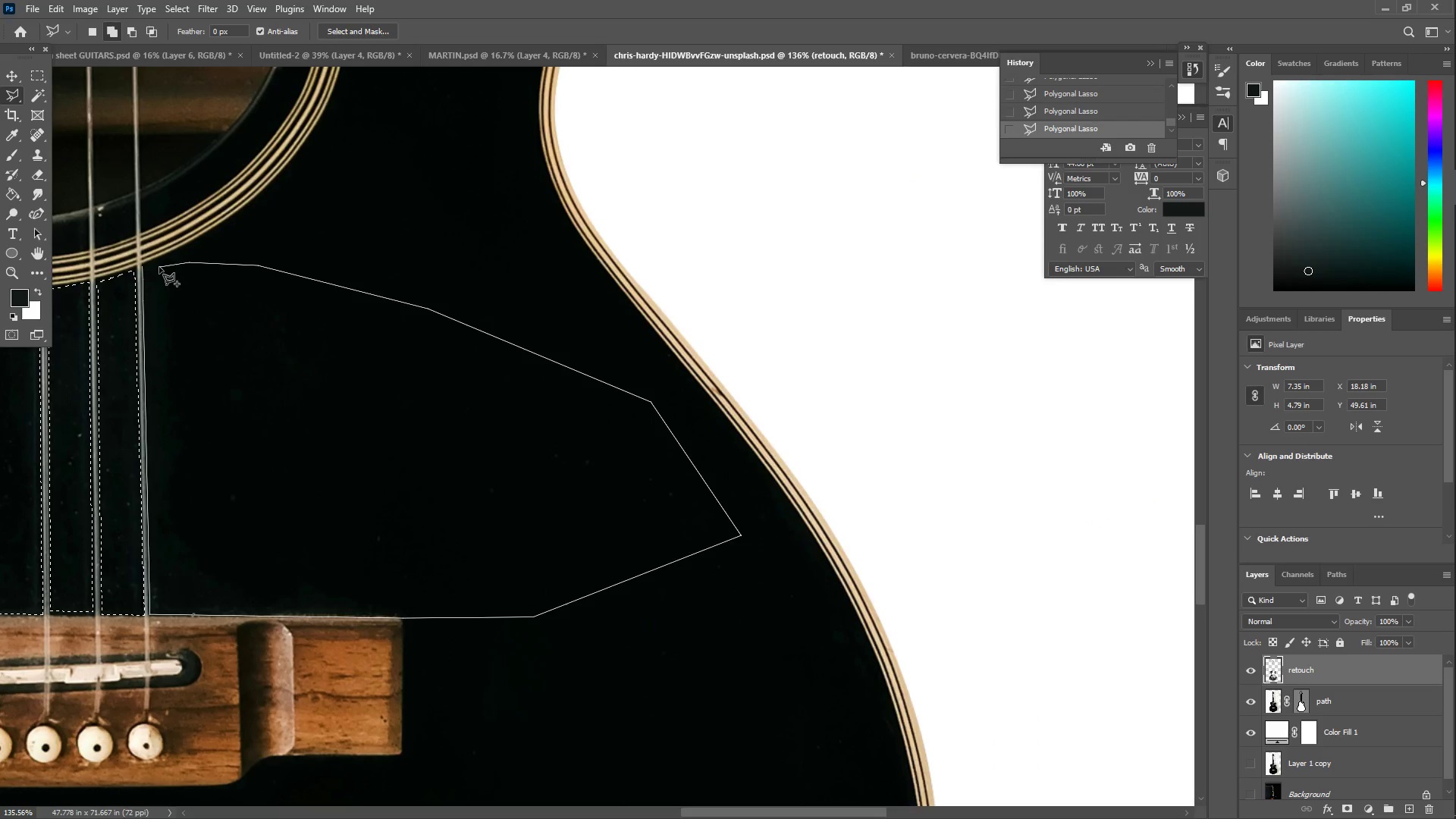 
double_click([156, 267])
 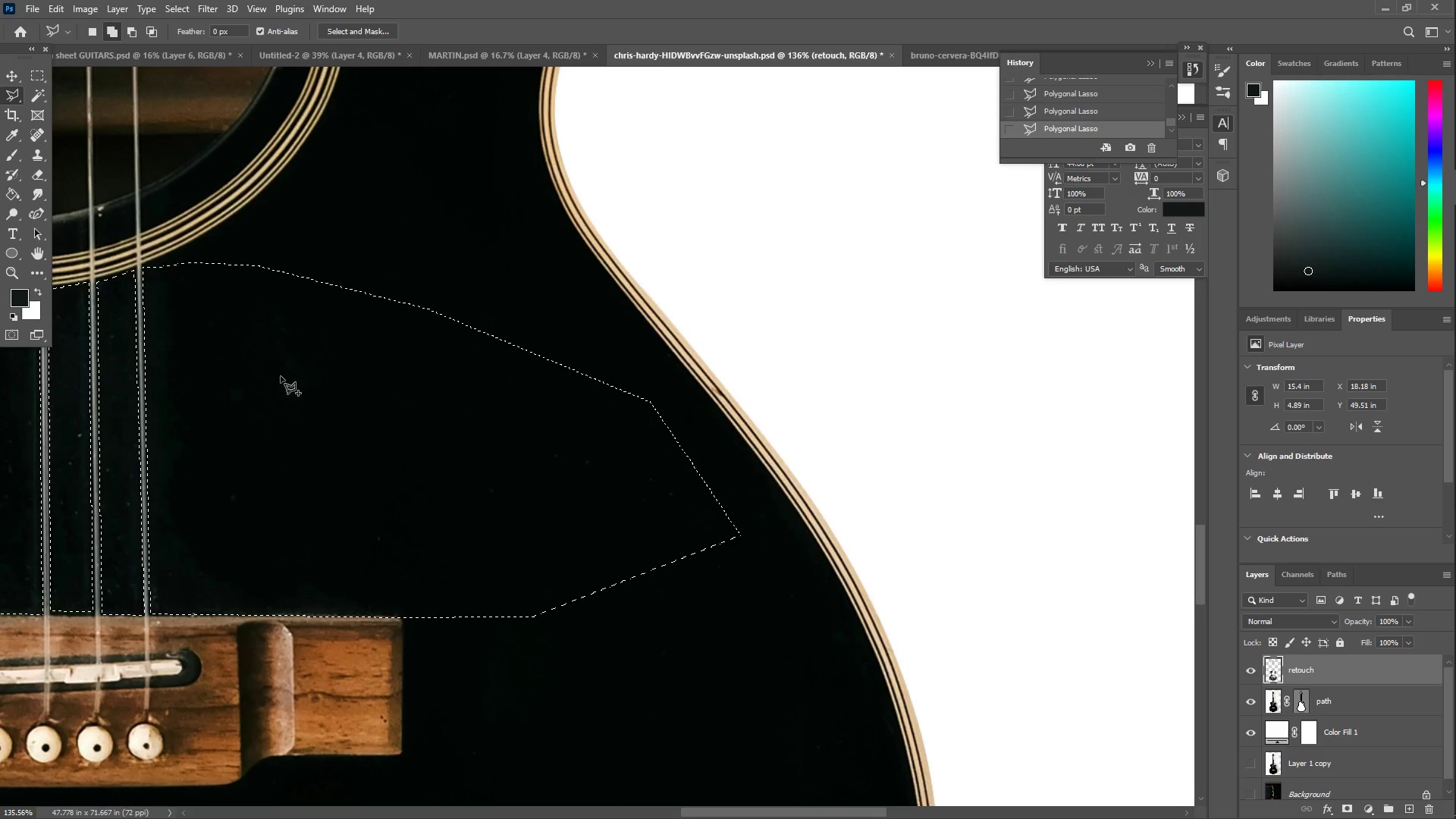 
hold_key(key=Space, duration=1.5)
 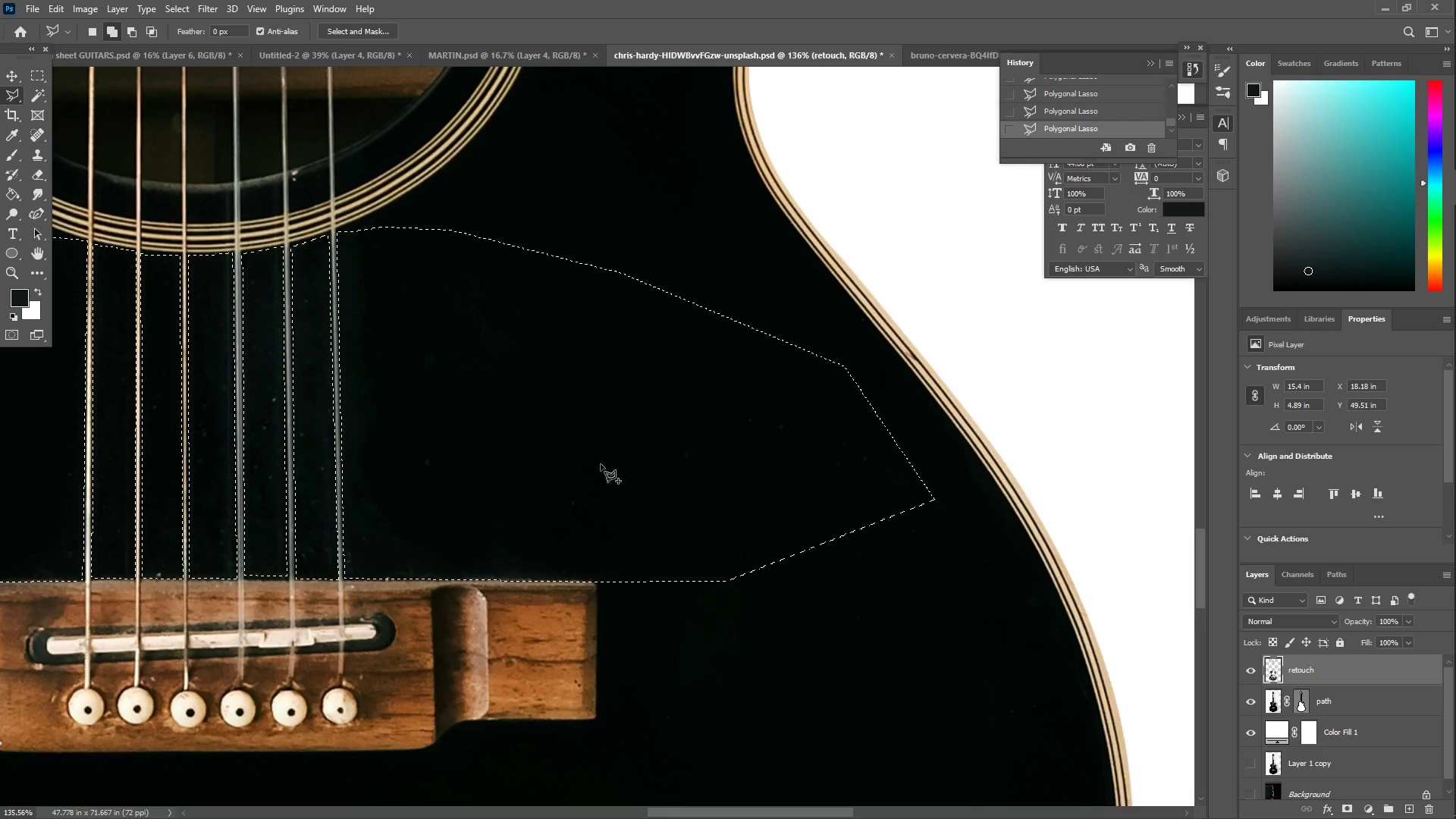 
left_click_drag(start_coordinate=[384, 425], to_coordinate=[579, 389])
 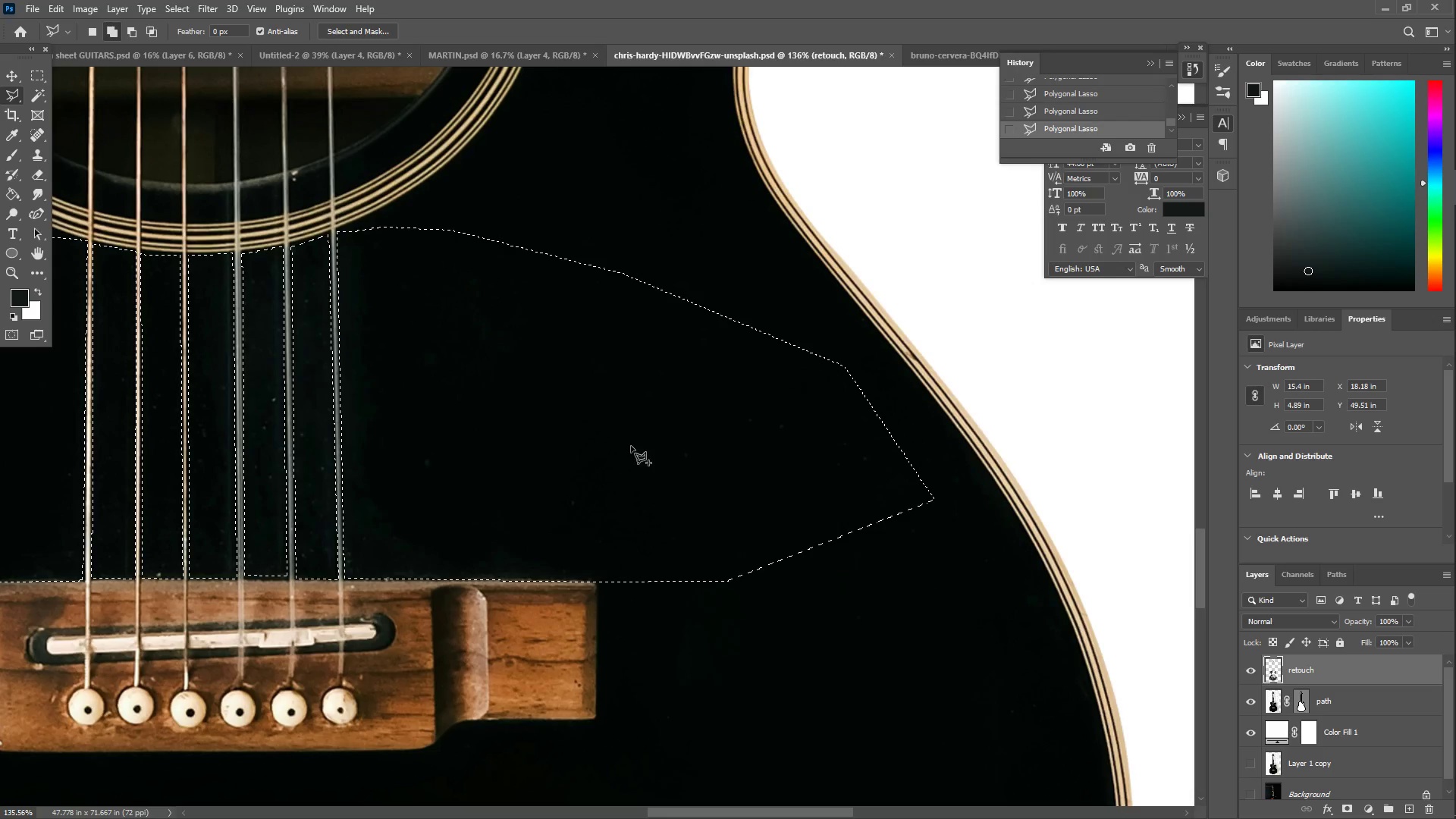 
type(IIB)
 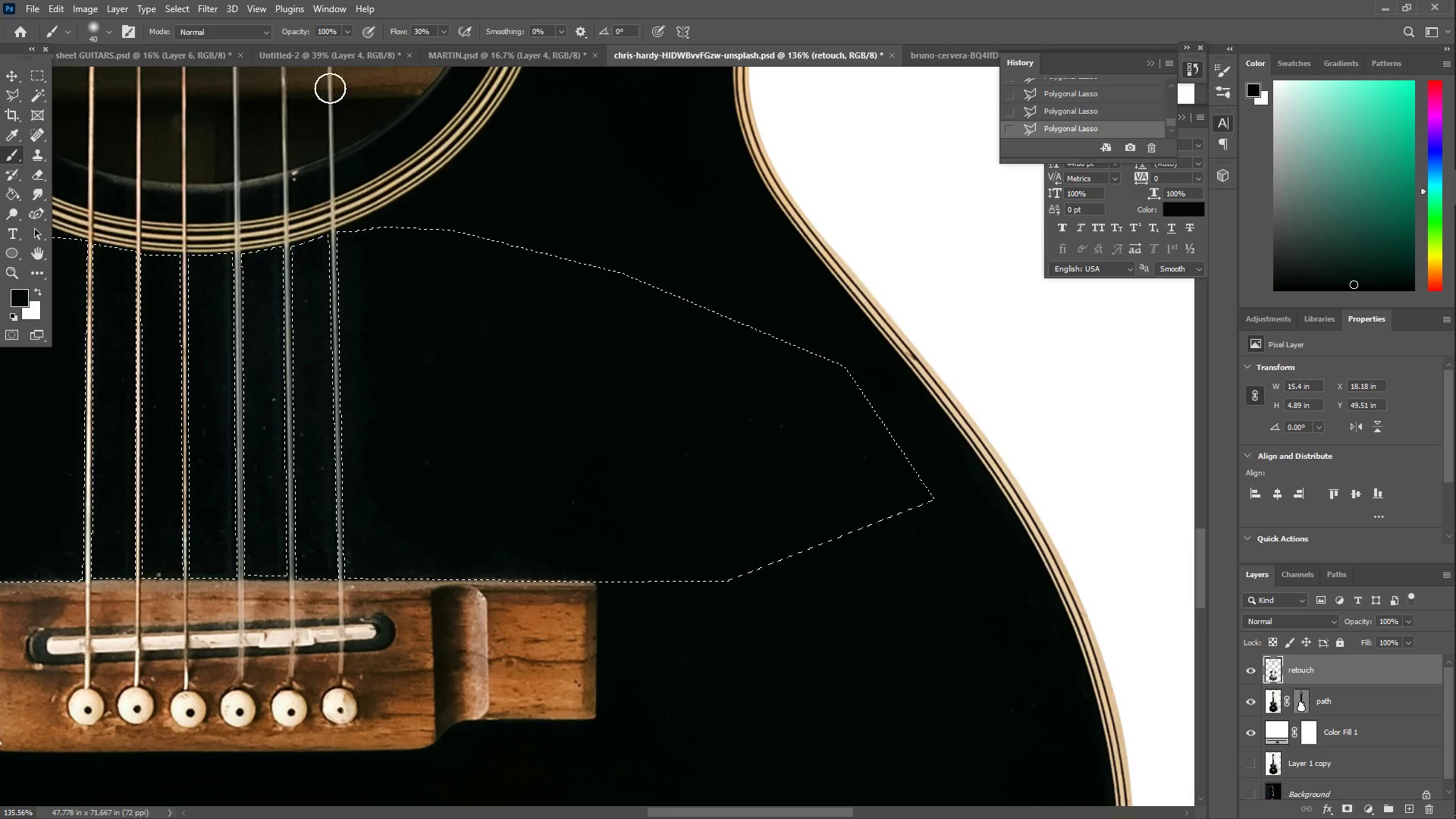 
left_click_drag(start_coordinate=[632, 374], to_coordinate=[707, 373])
 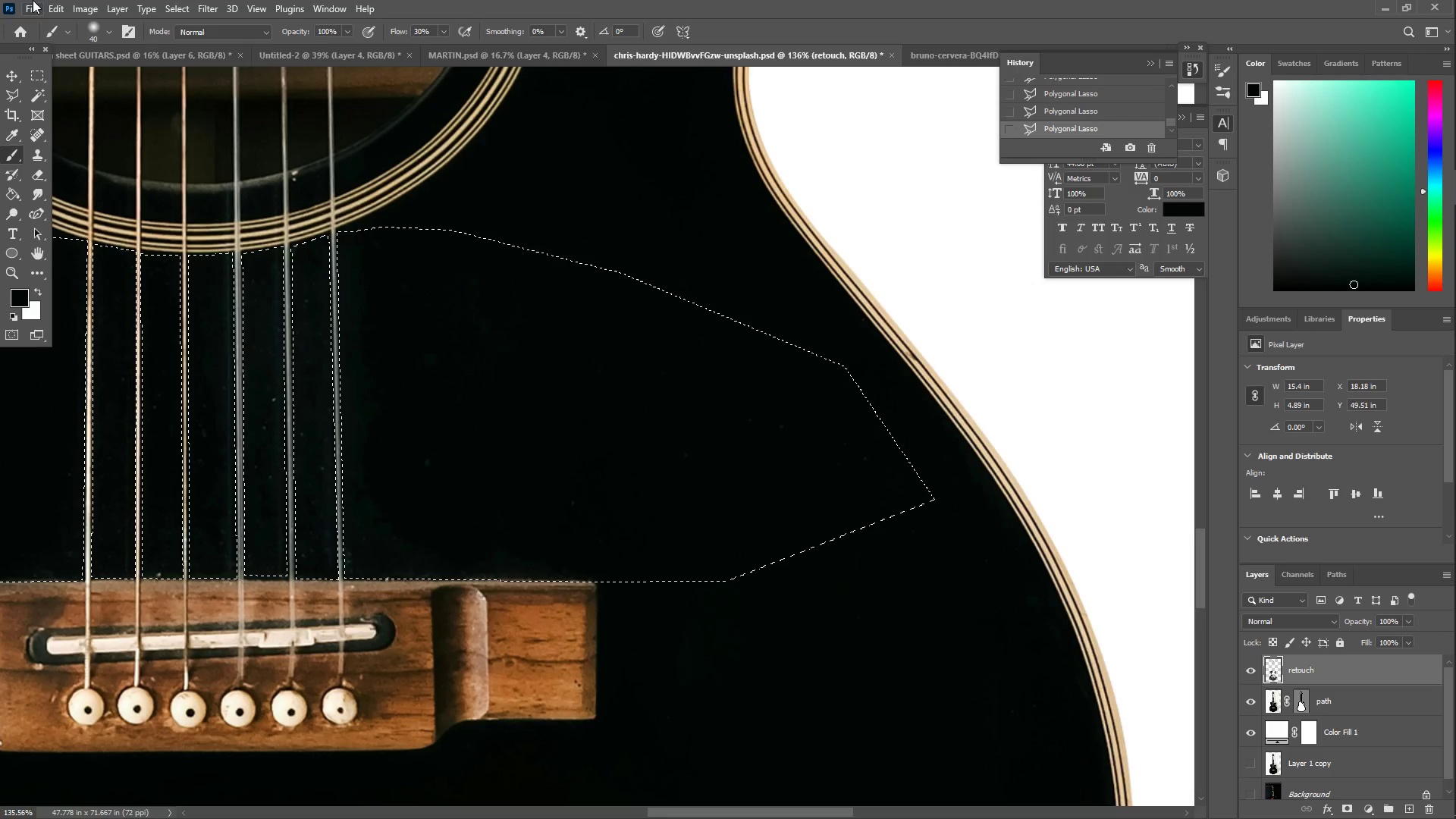 
left_click([90, 25])
 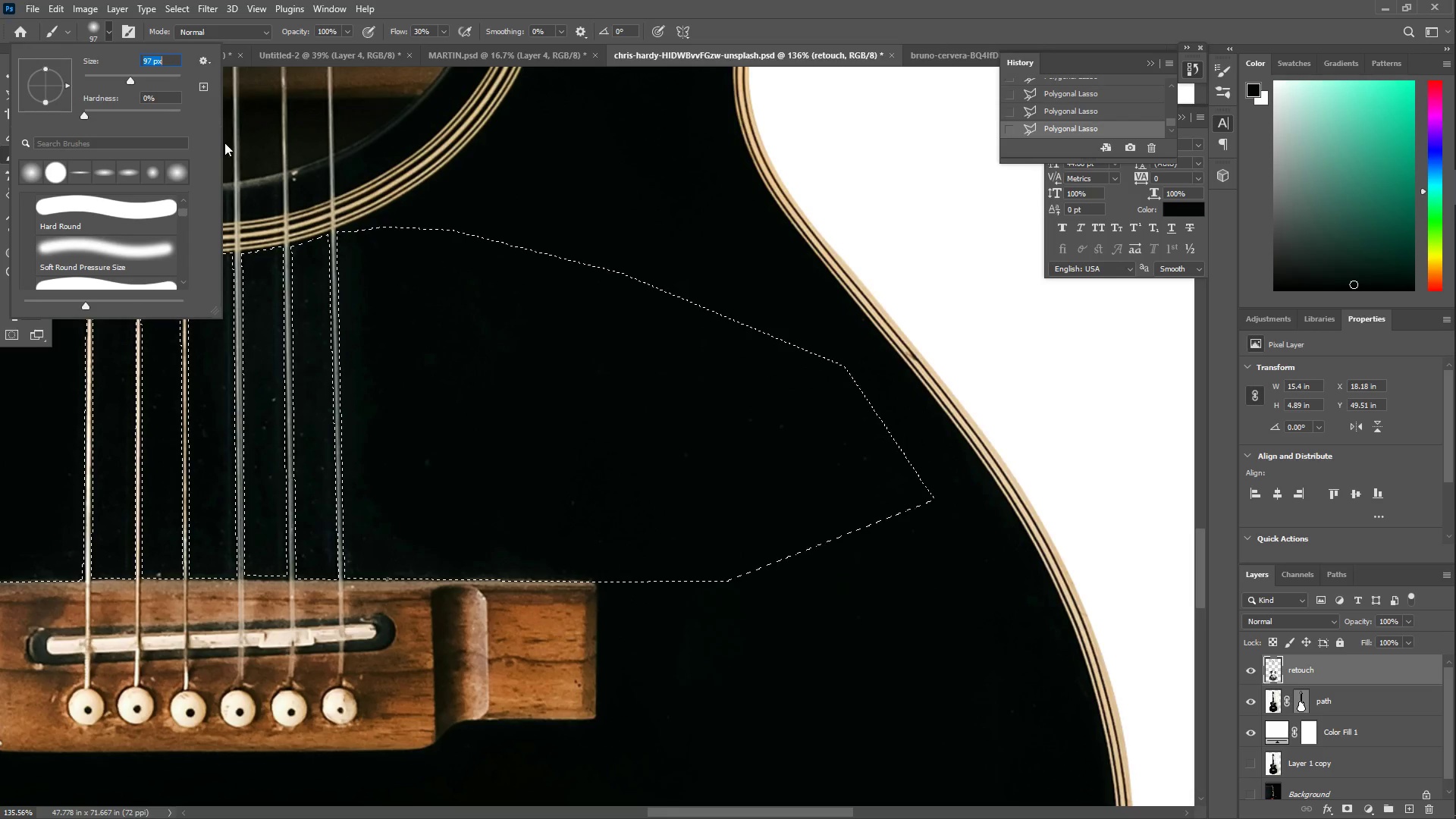 
left_click_drag(start_coordinate=[711, 437], to_coordinate=[849, 462])
 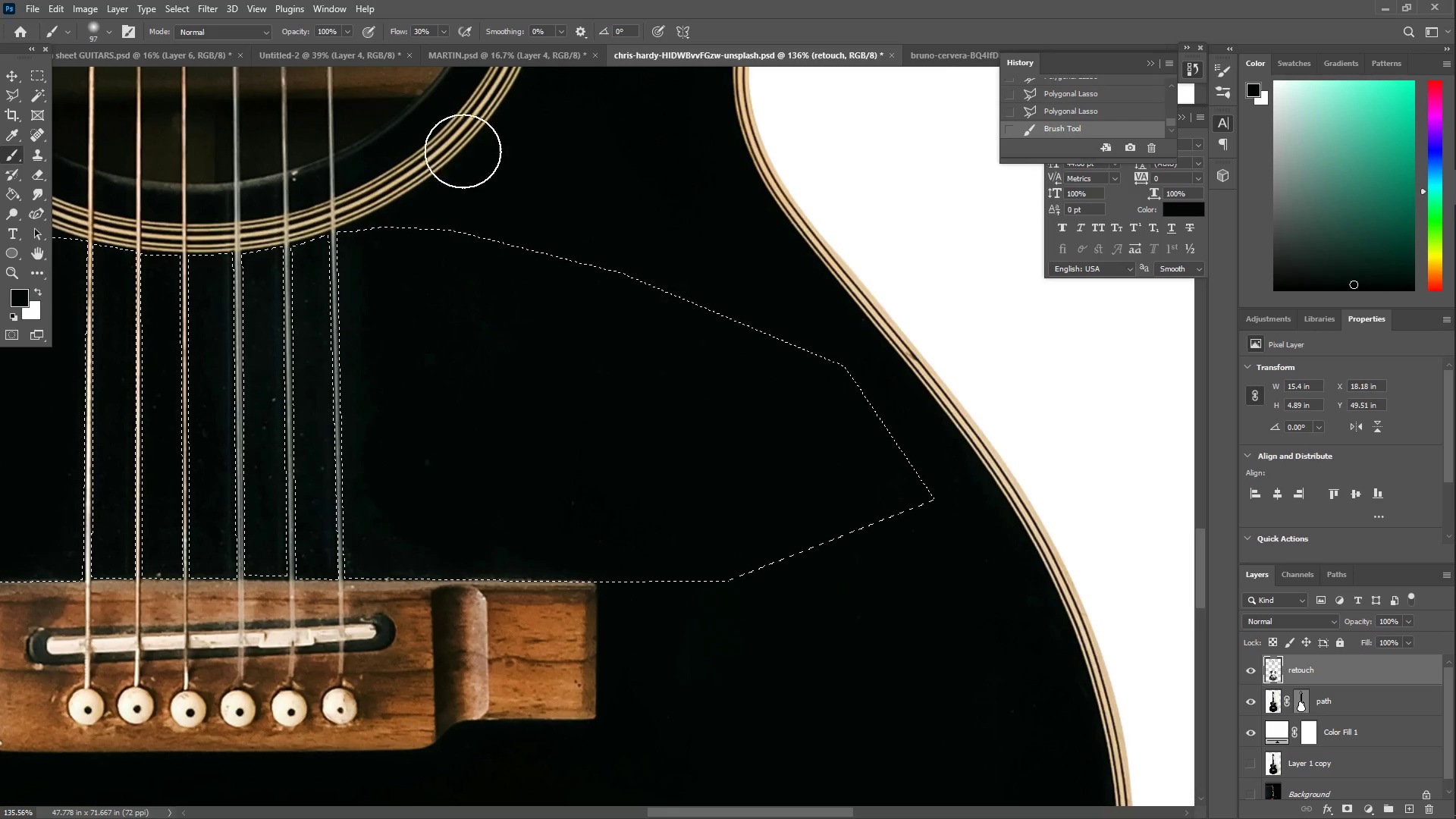 
key(Control+Z)
 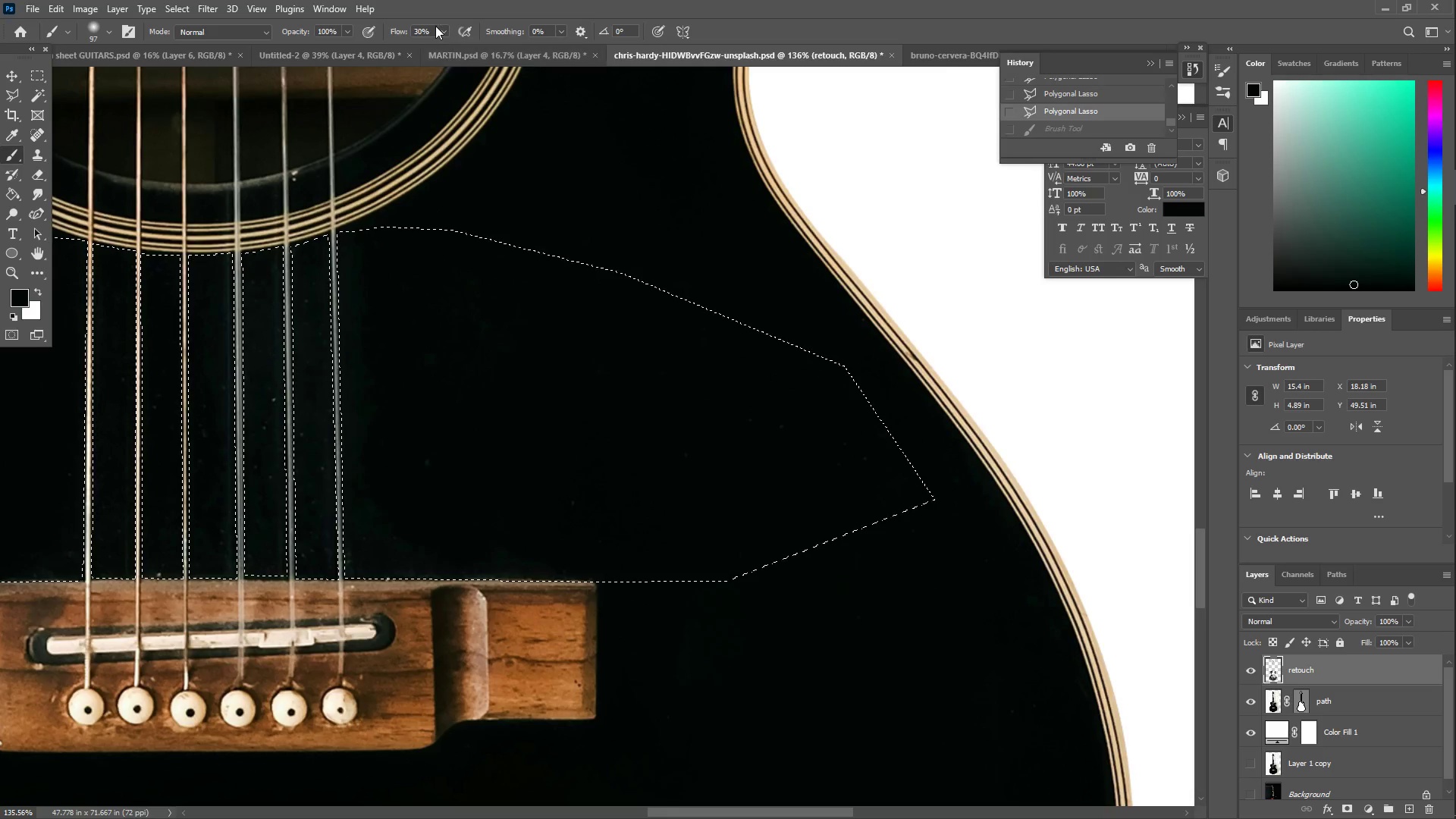 
left_click([442, 27])
 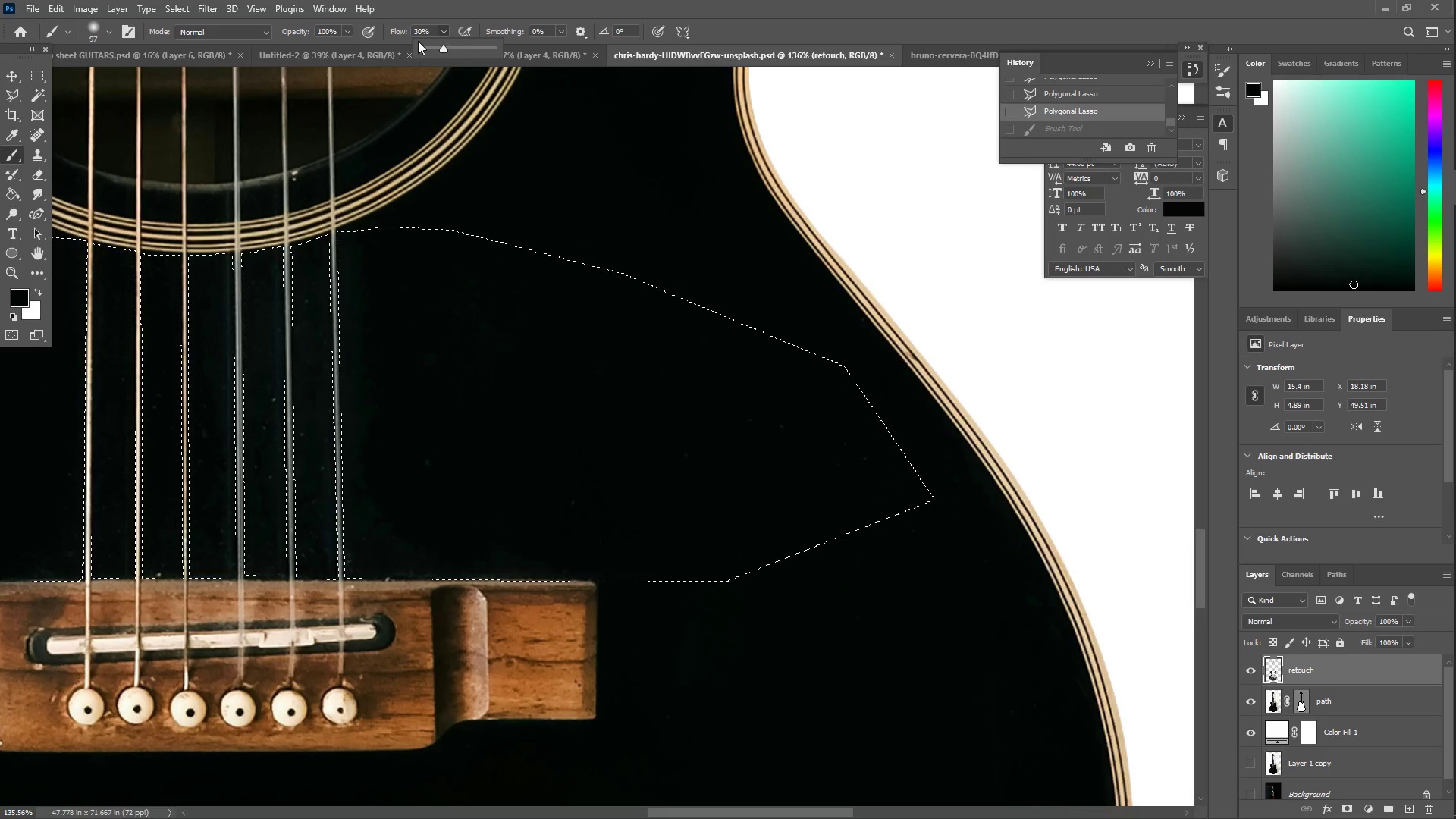 
left_click_drag(start_coordinate=[415, 41], to_coordinate=[420, 43])
 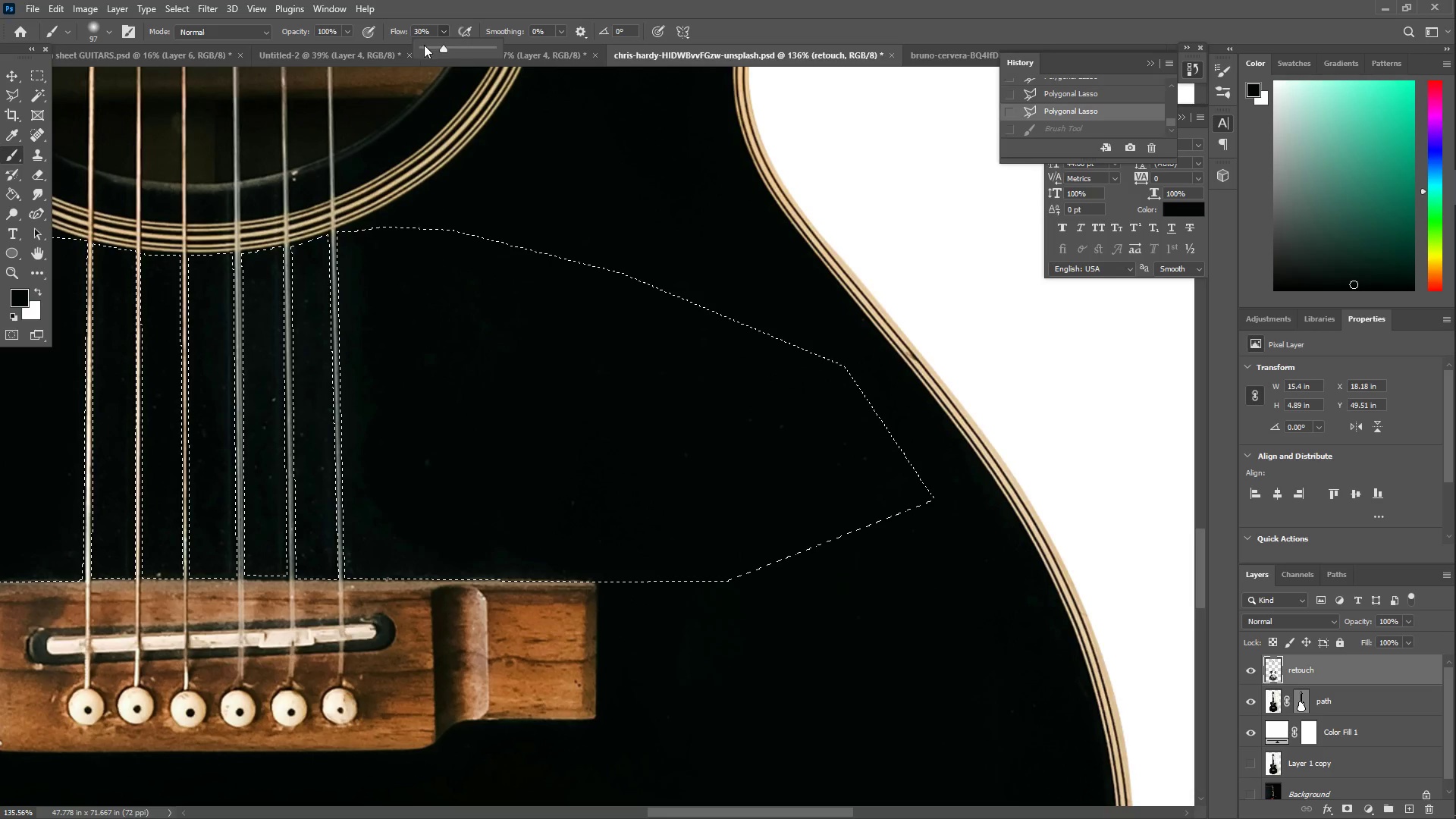 
triple_click([431, 46])
 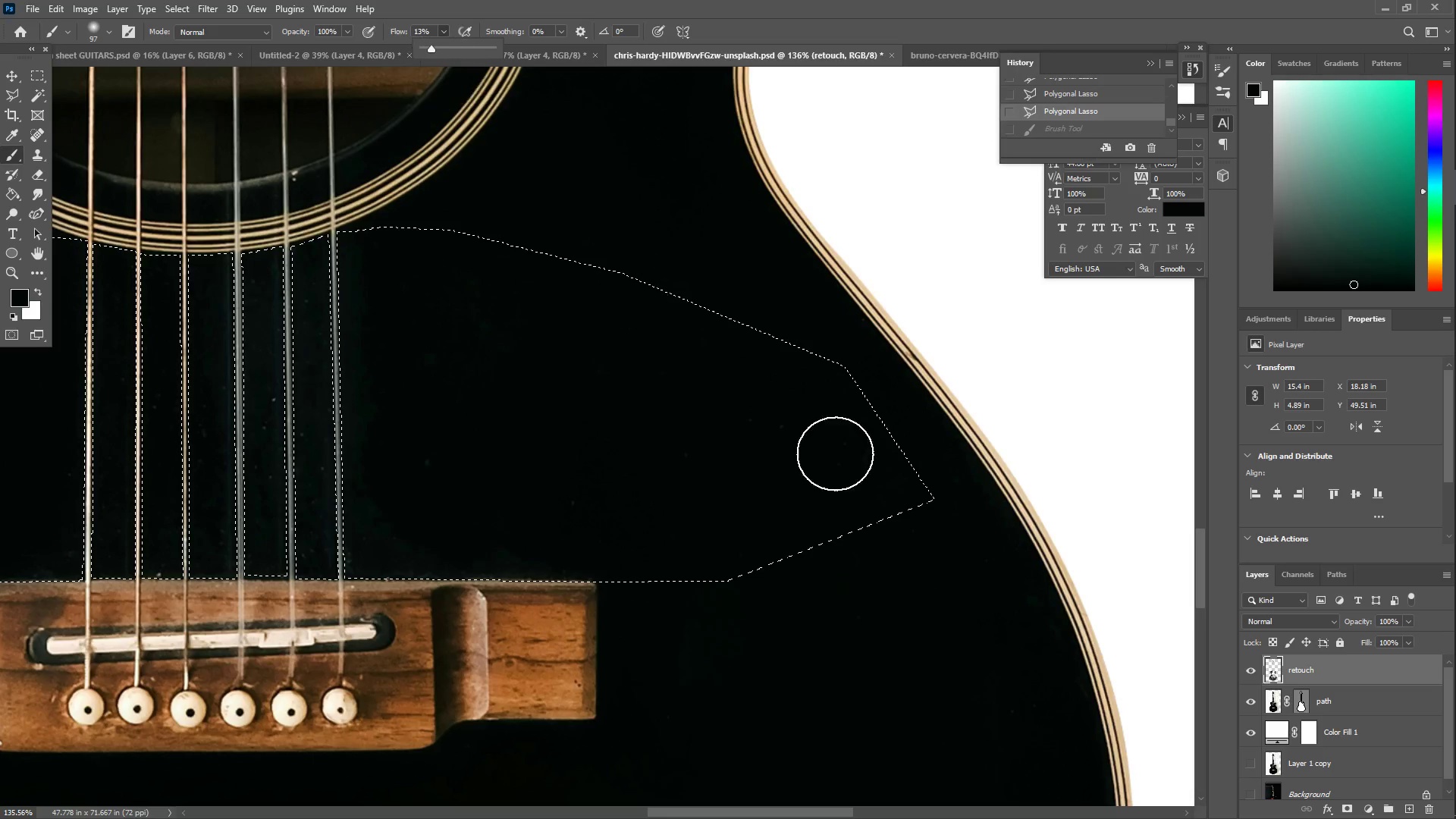 
left_click_drag(start_coordinate=[836, 466], to_coordinate=[620, 421])
 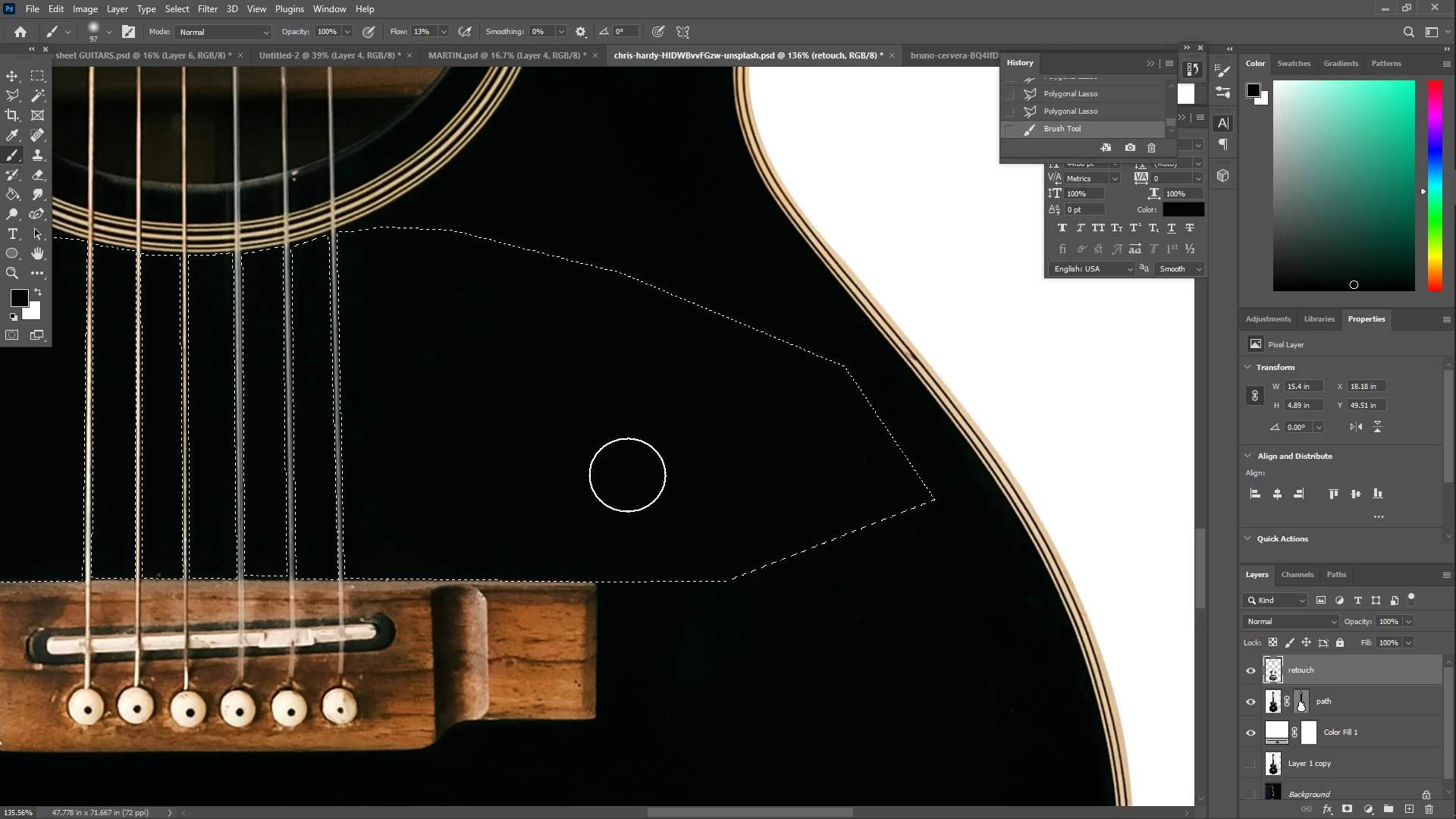 
key(Semicolon)
 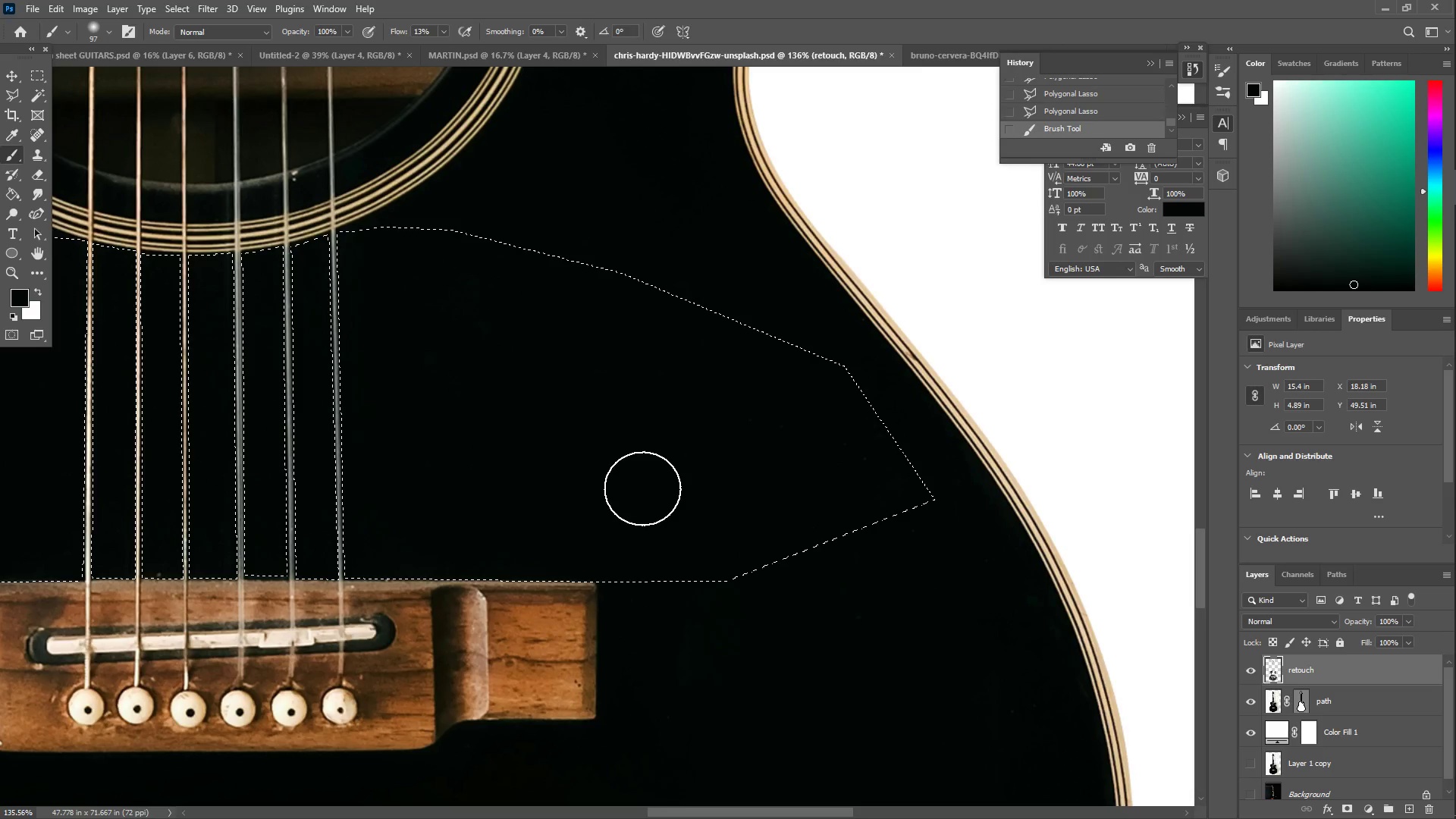 
key(L)
 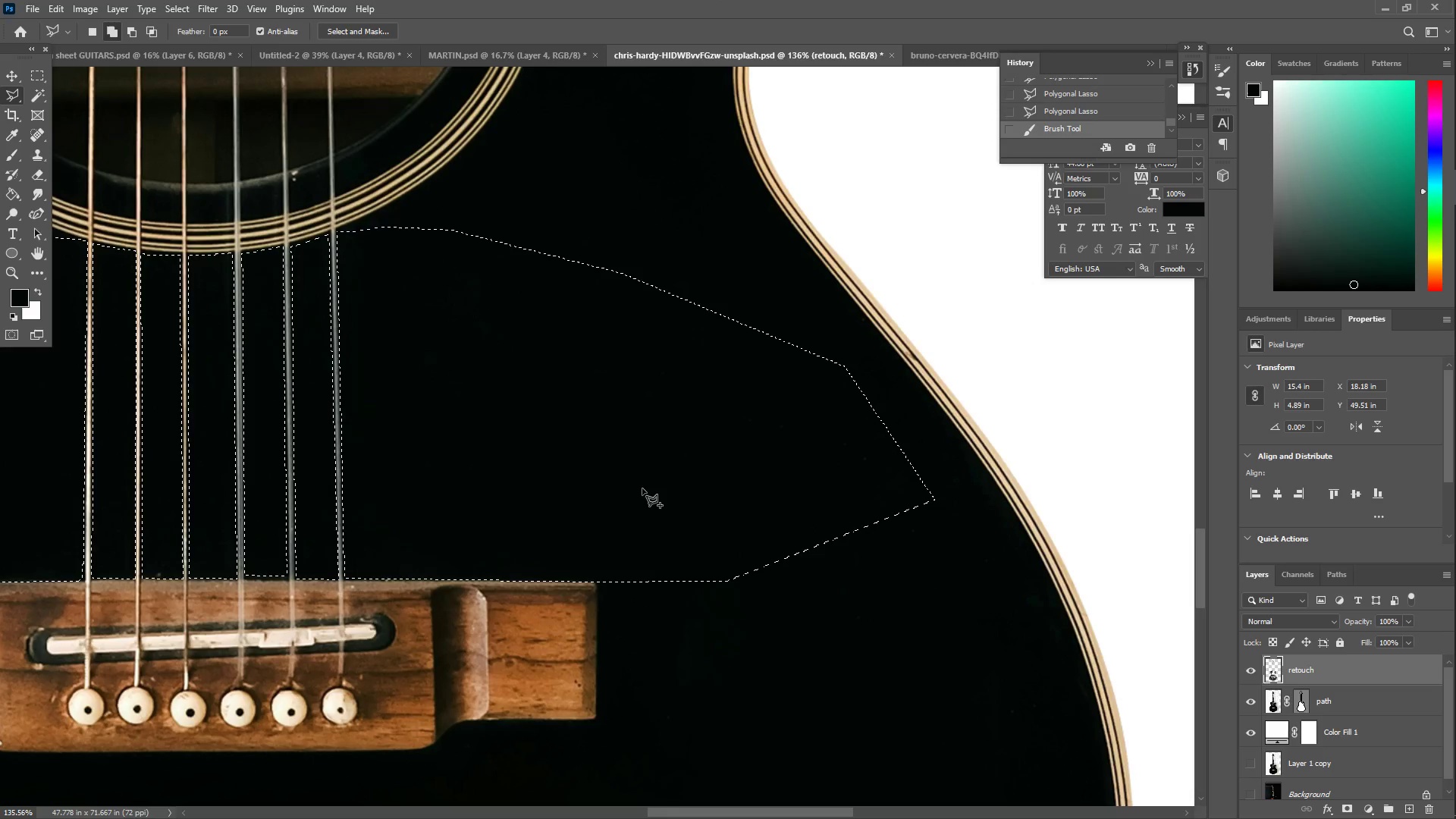 
right_click([648, 488])
 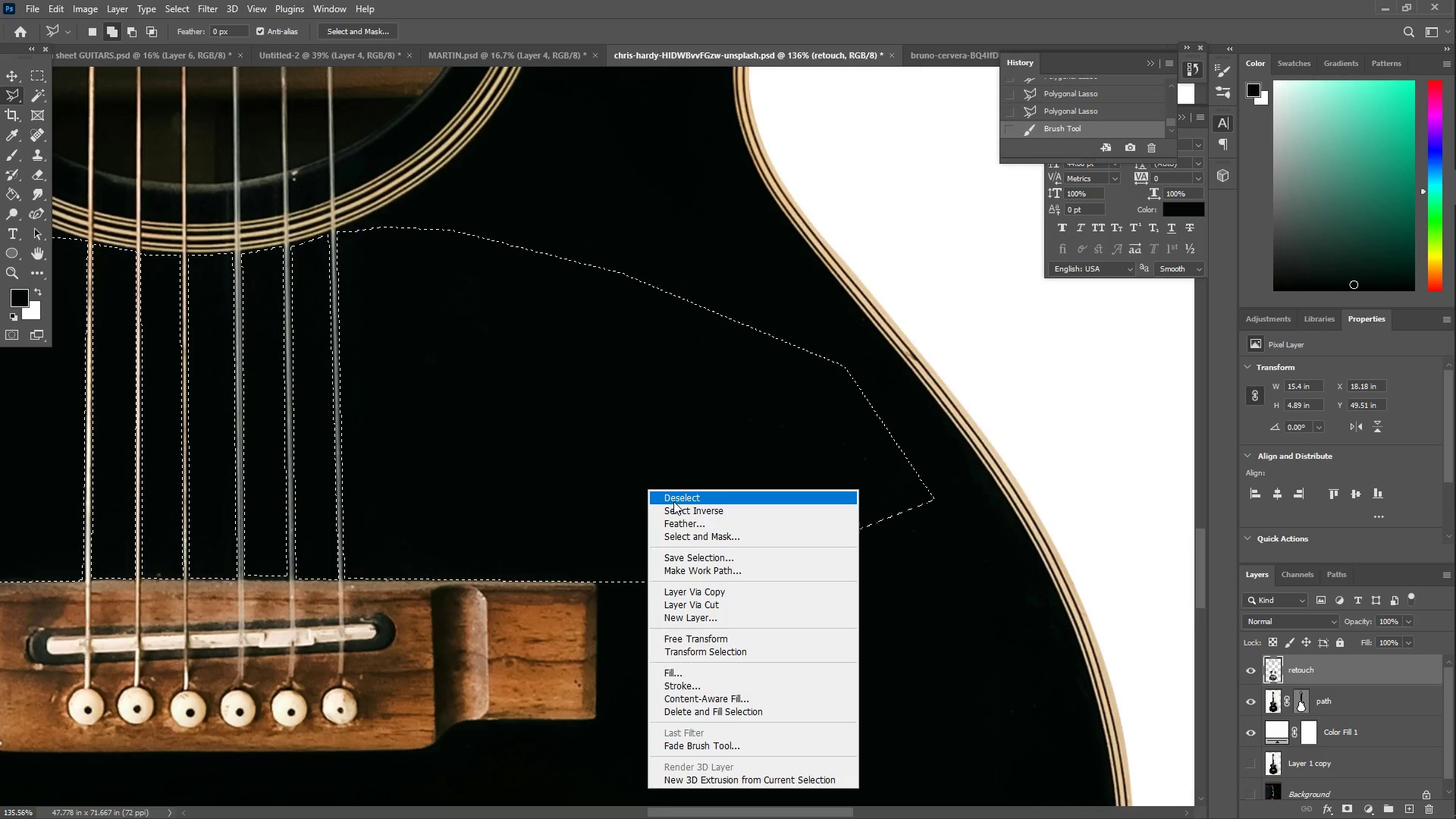 
left_click([673, 501])
 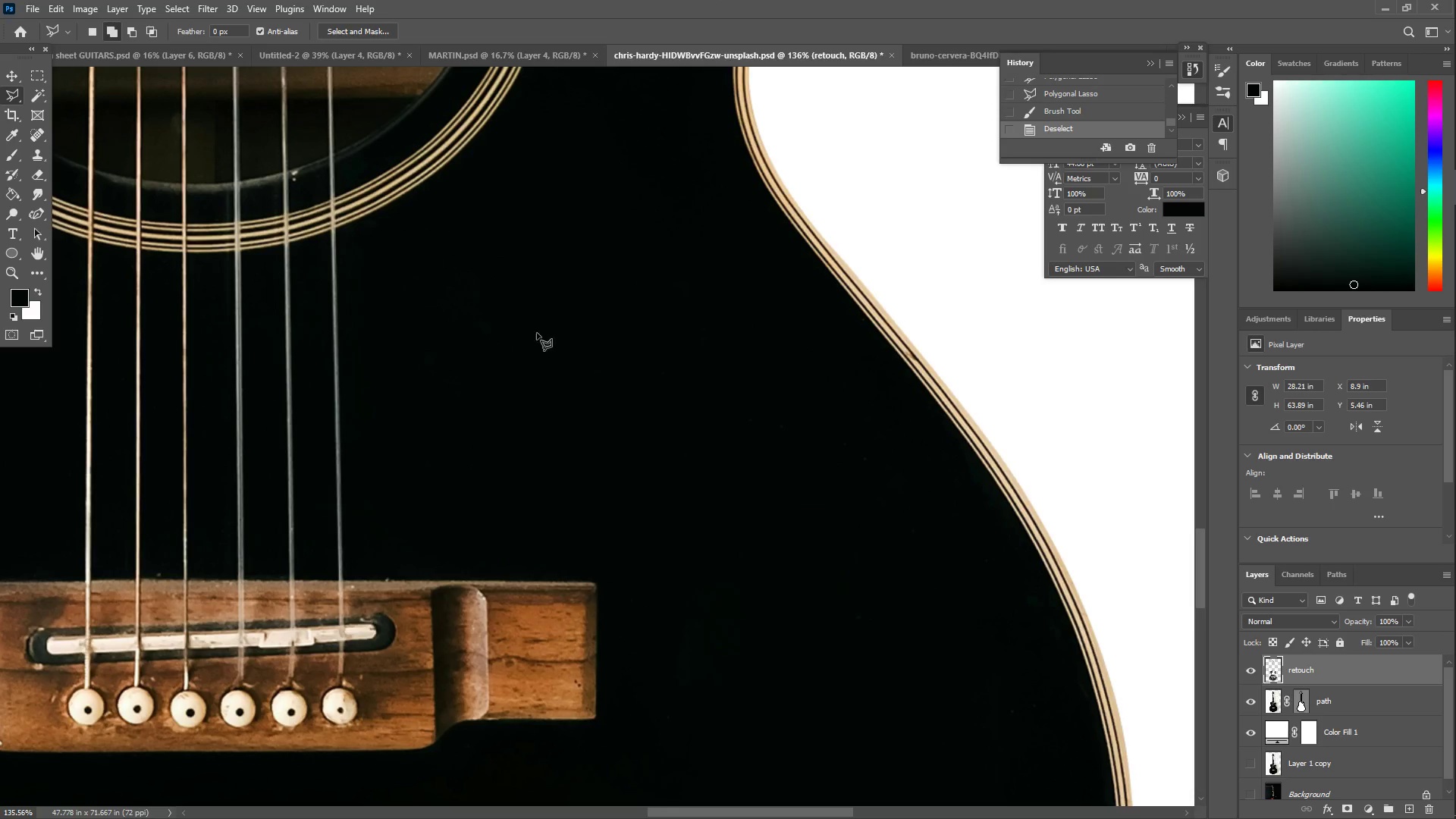 
key(B)
 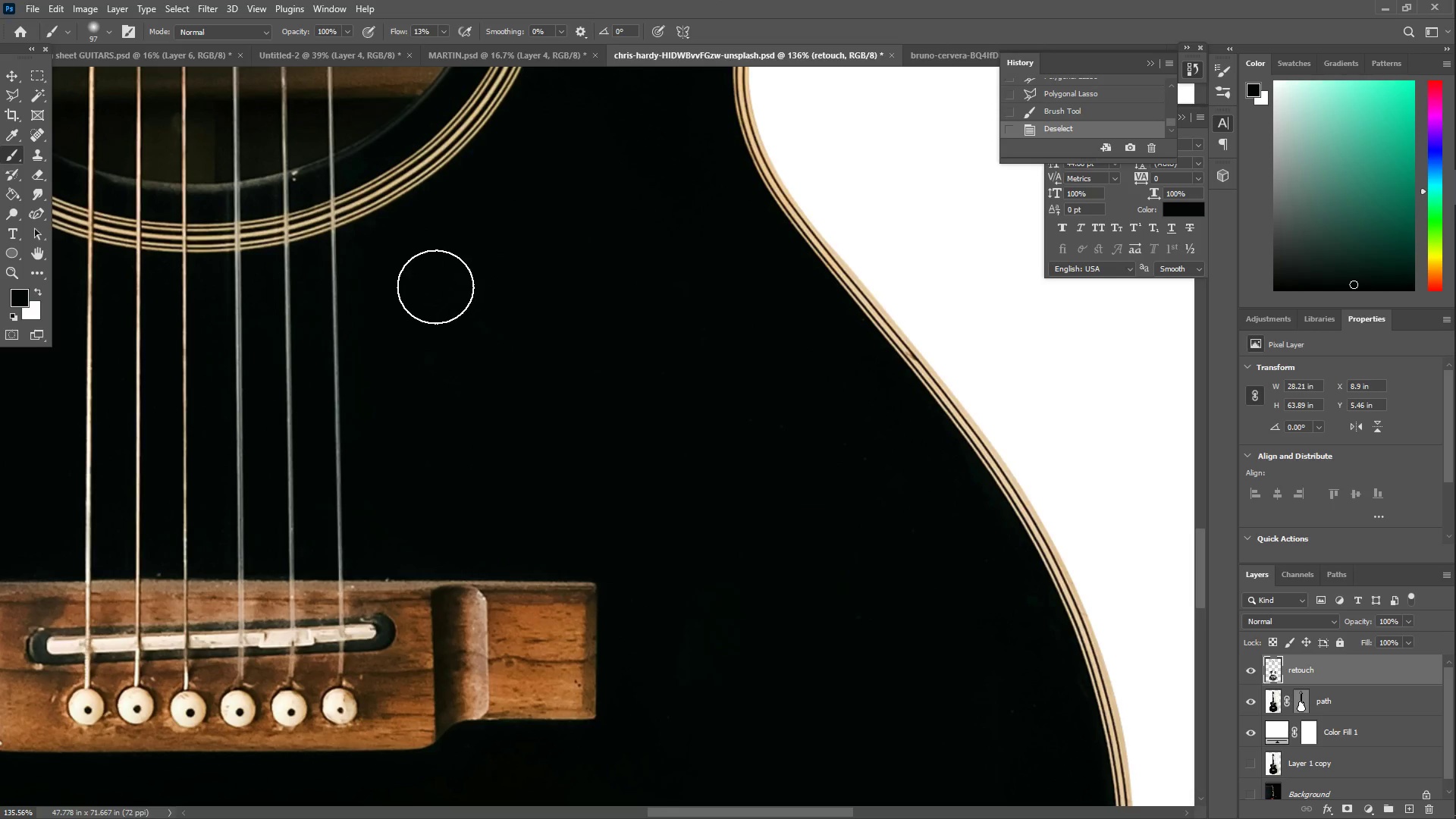 
left_click_drag(start_coordinate=[380, 274], to_coordinate=[855, 614])
 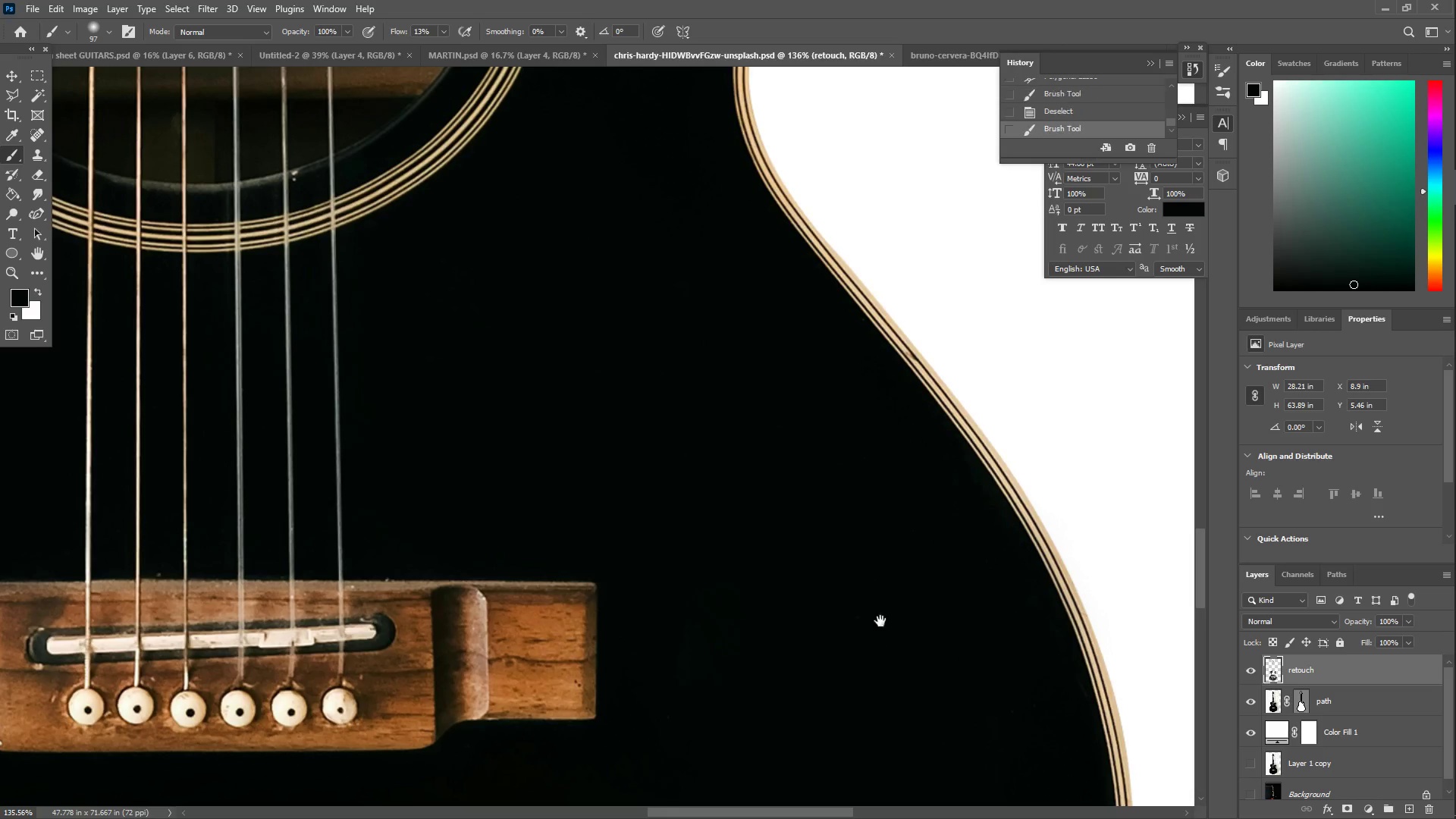 
hold_key(key=Space, duration=0.61)
 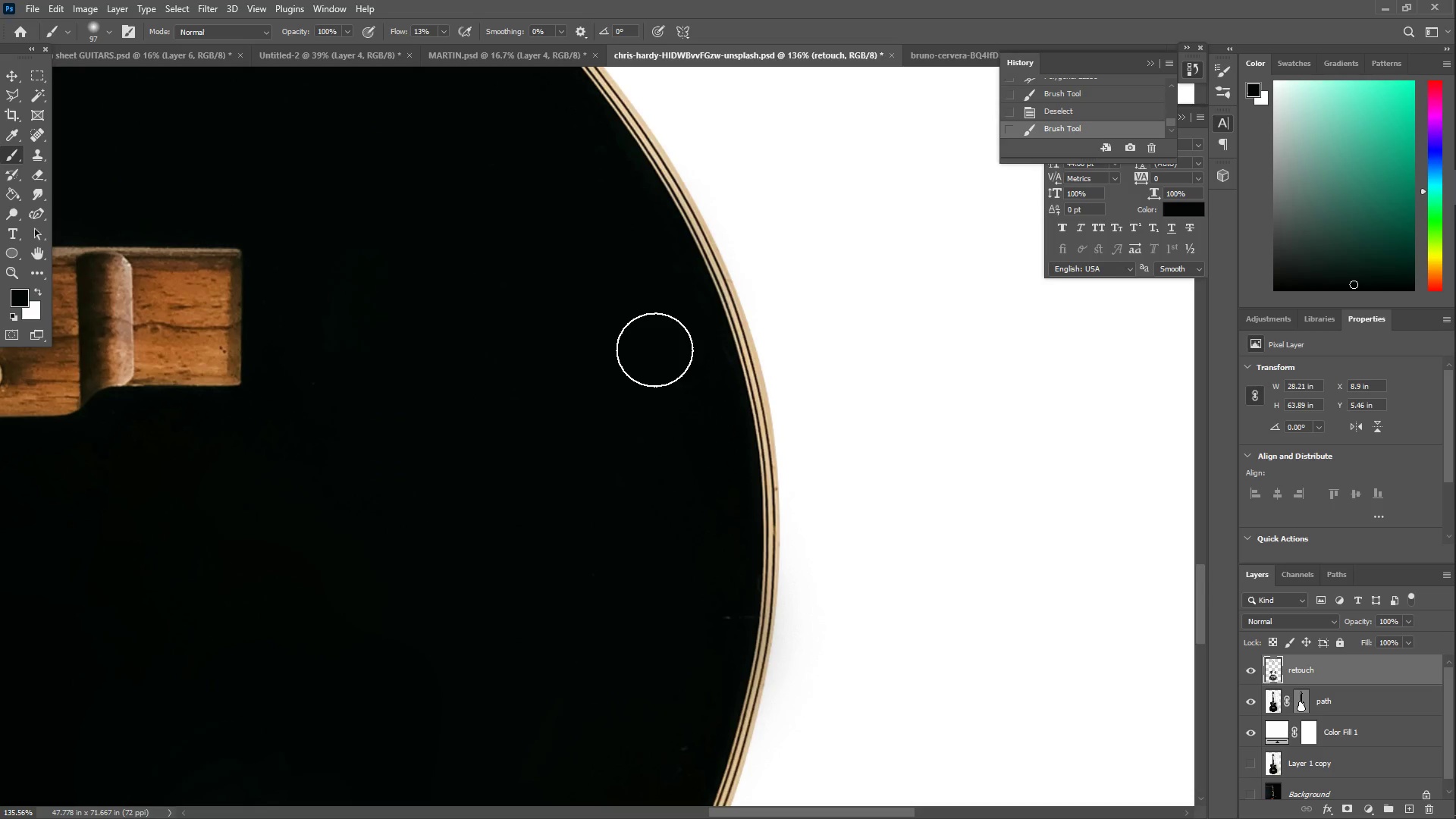 
left_click_drag(start_coordinate=[903, 639], to_coordinate=[548, 306])
 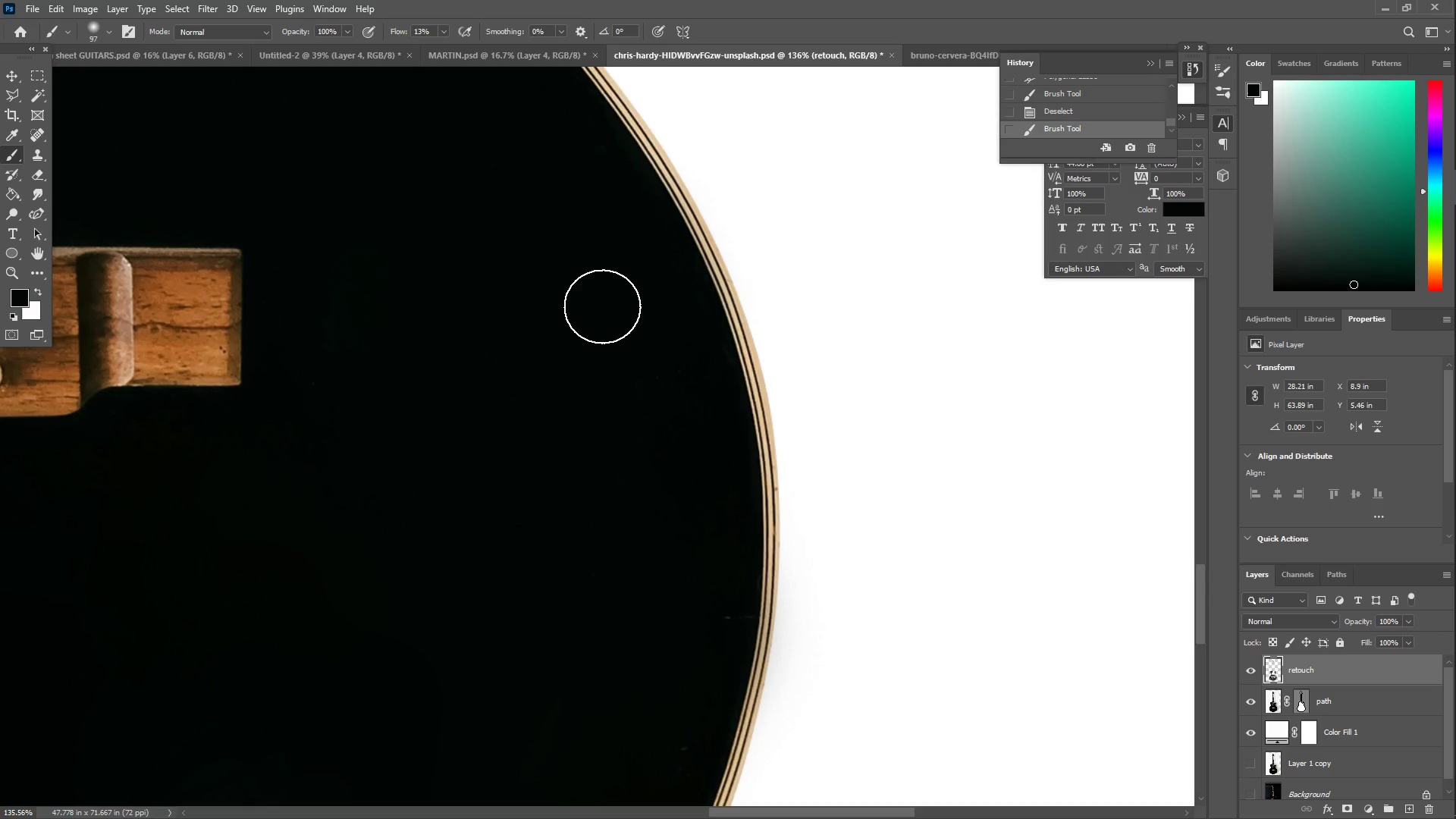 
left_click_drag(start_coordinate=[606, 304], to_coordinate=[696, 526])
 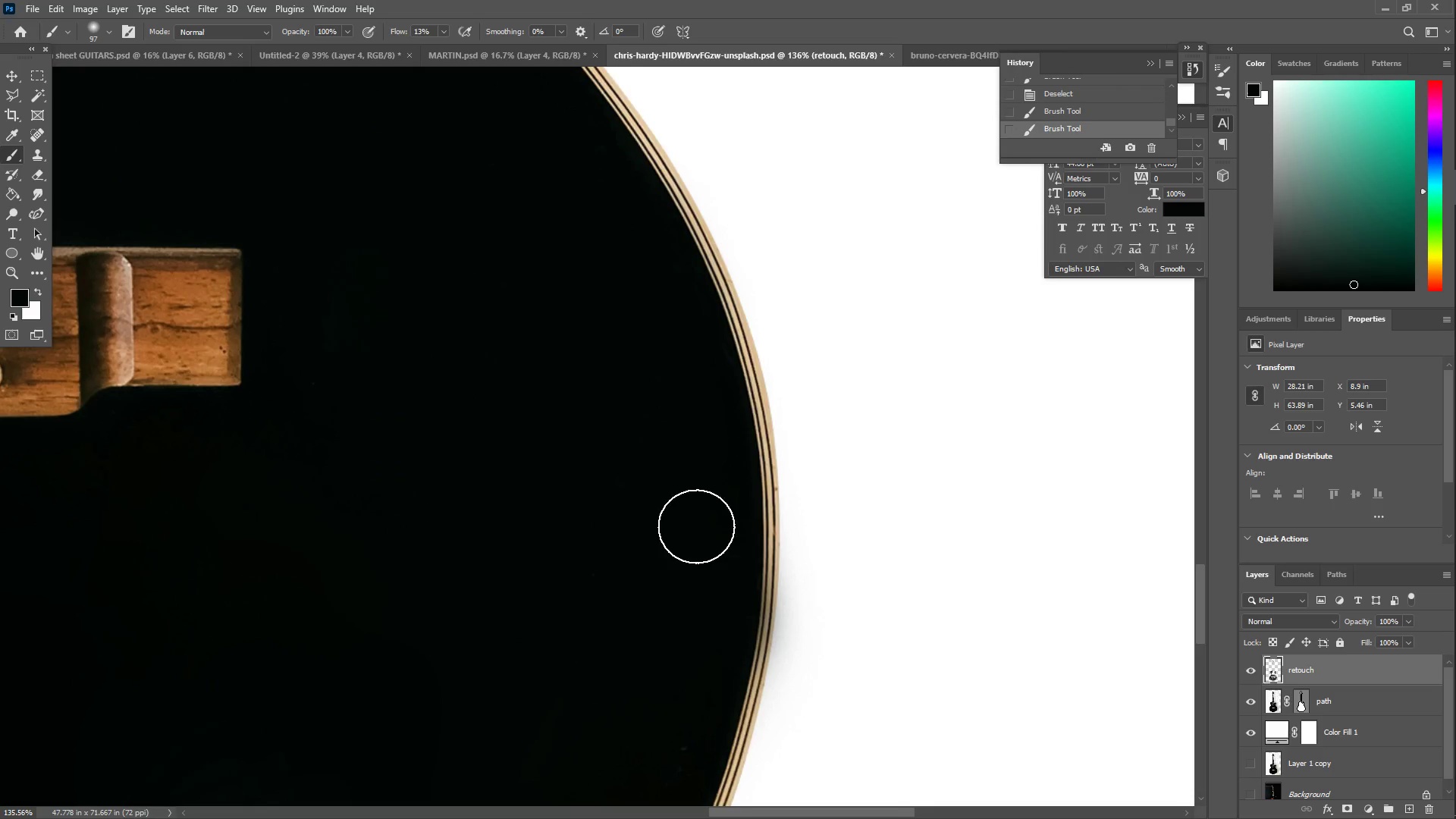 
hold_key(key=Space, duration=0.42)
 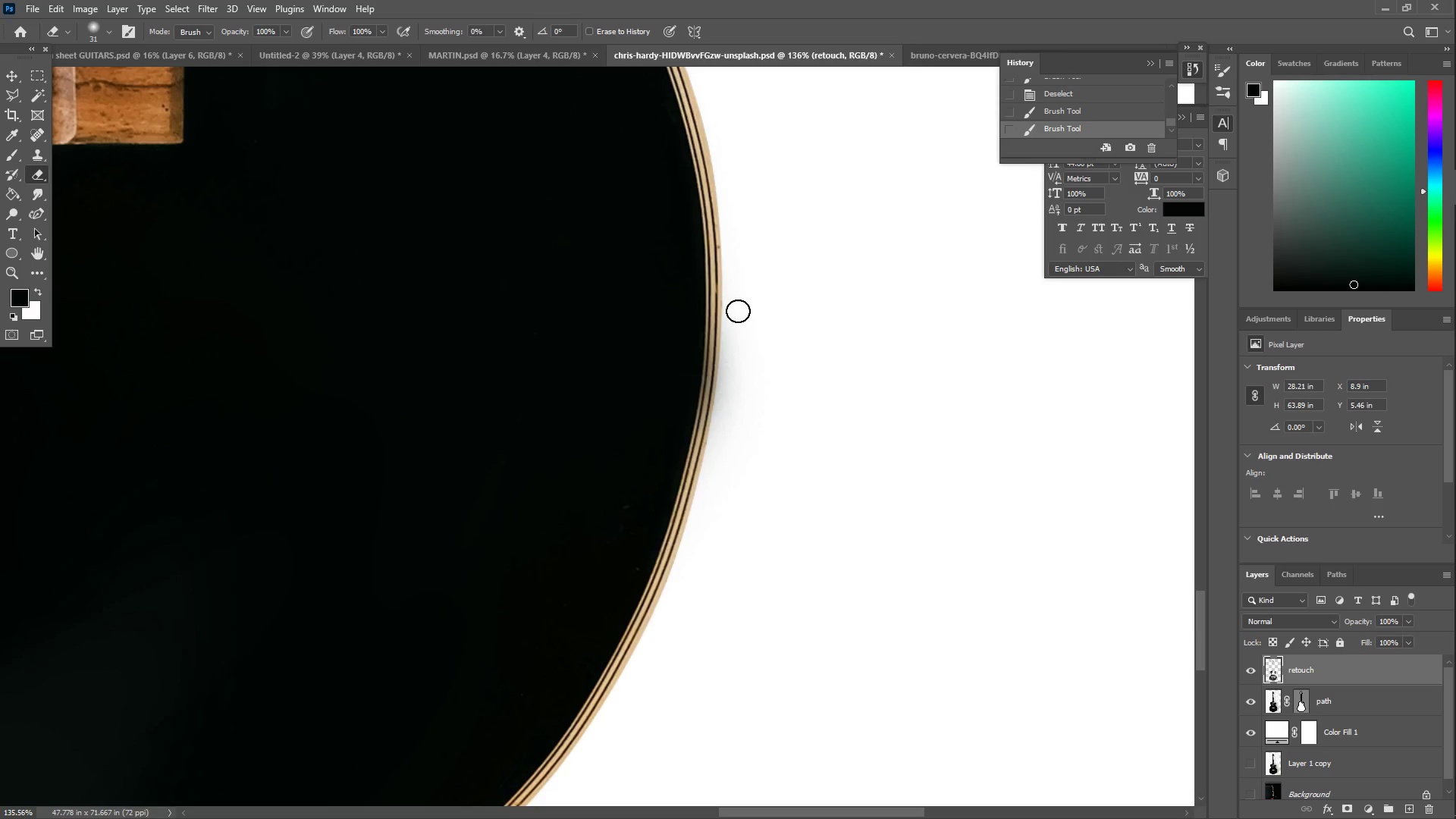 
left_click_drag(start_coordinate=[686, 608], to_coordinate=[628, 366])
 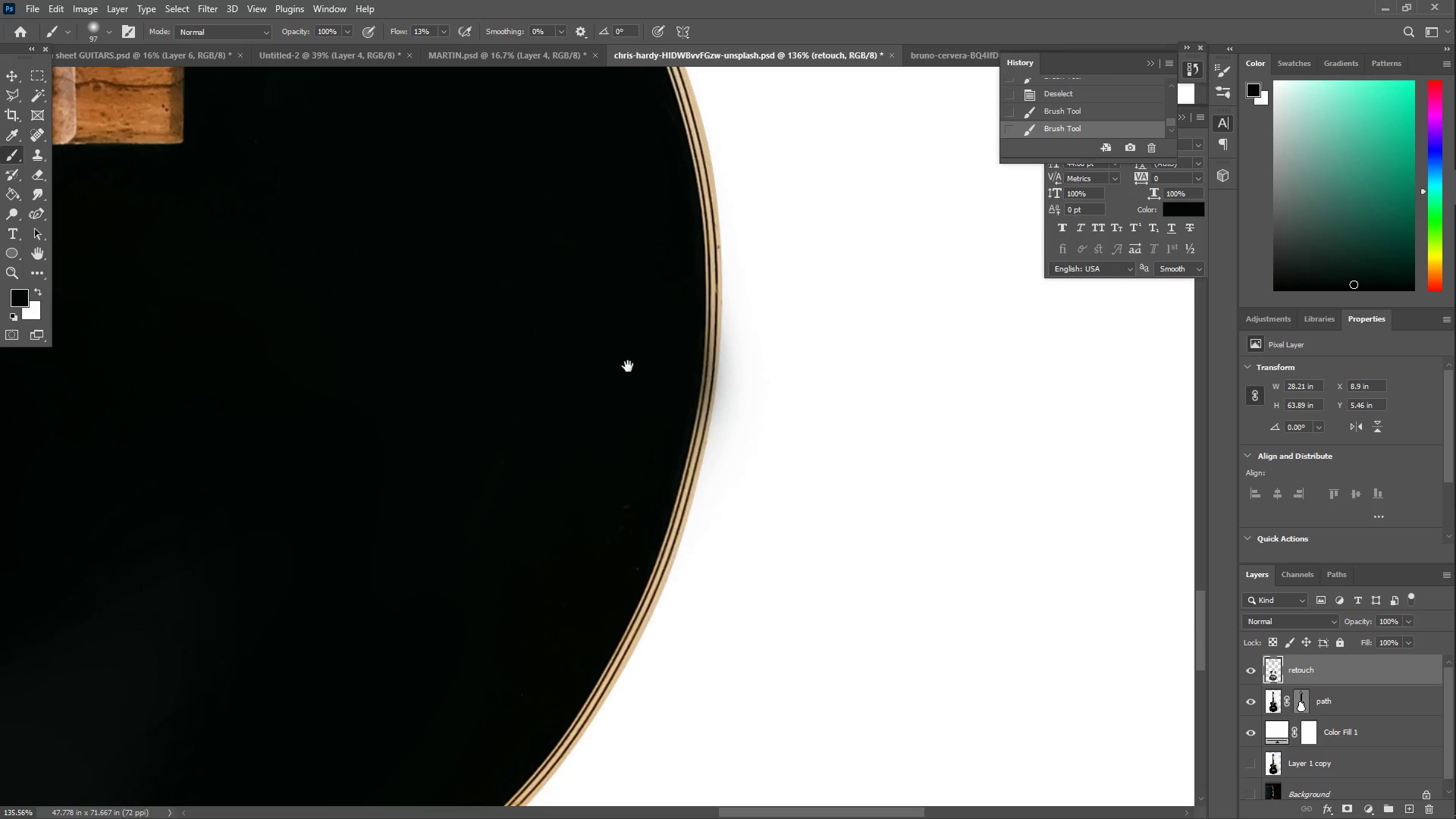 
key(E)
 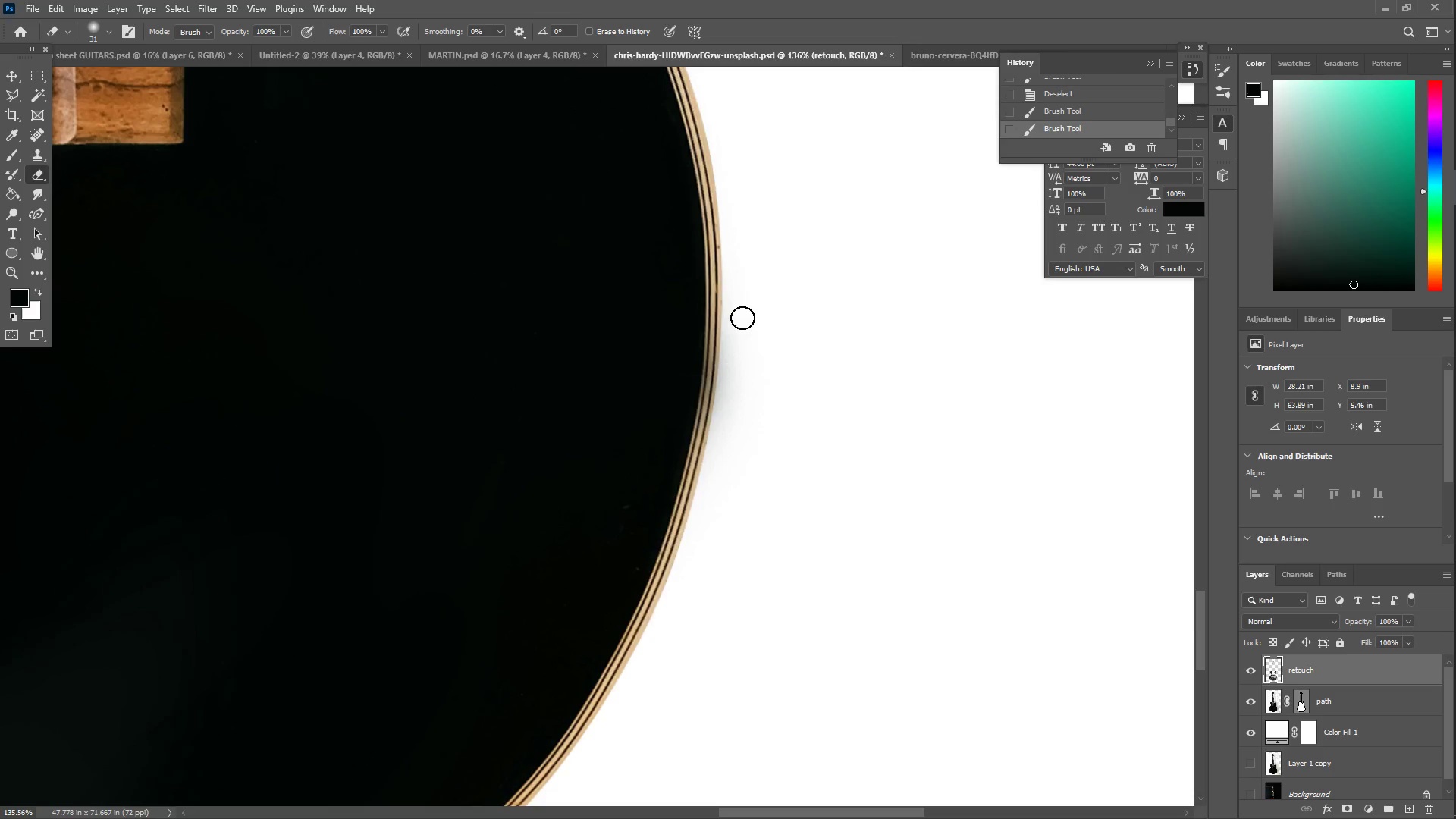 
left_click_drag(start_coordinate=[739, 305], to_coordinate=[722, 303])
 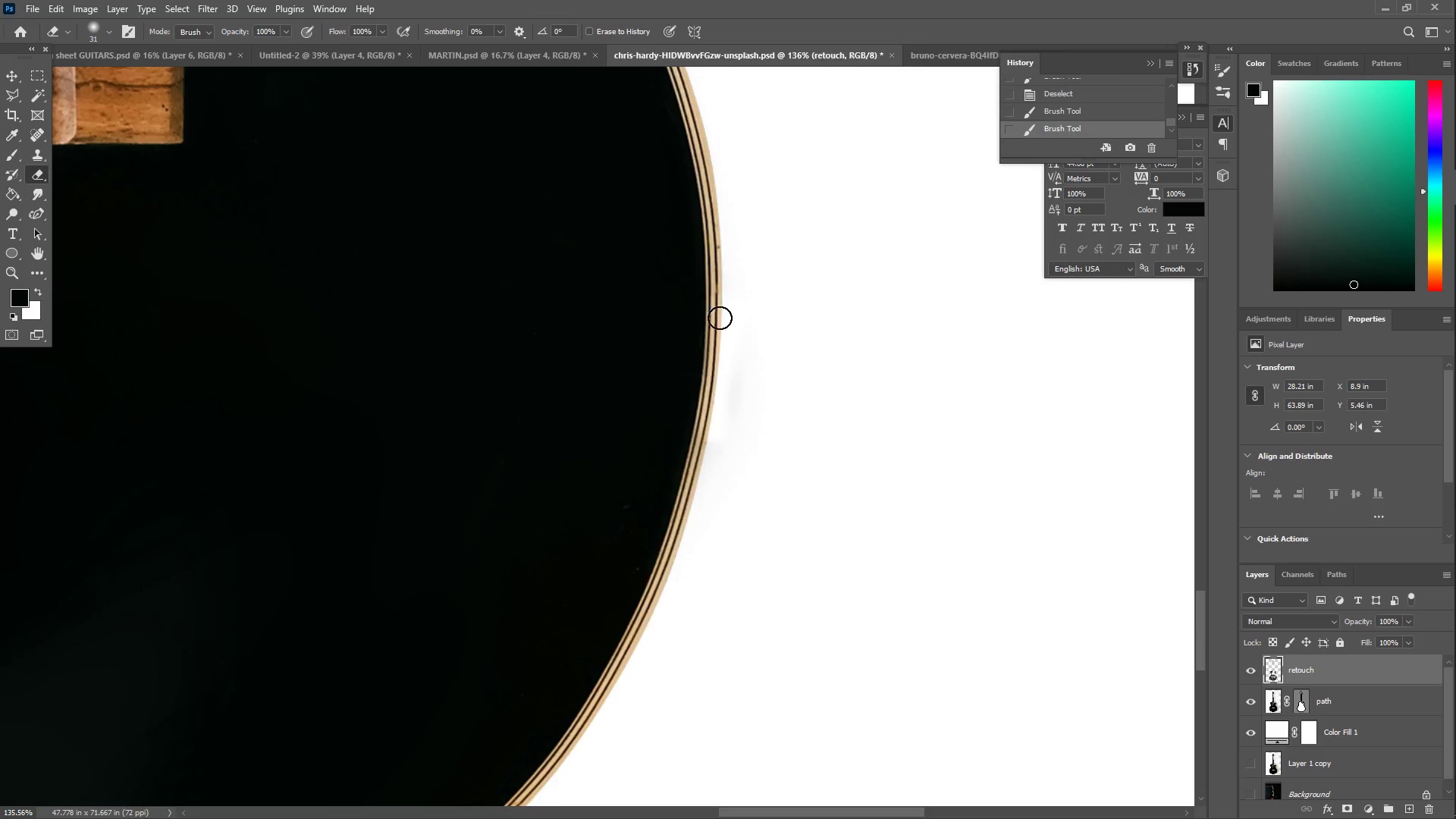 
hold_key(key=Space, duration=0.81)
 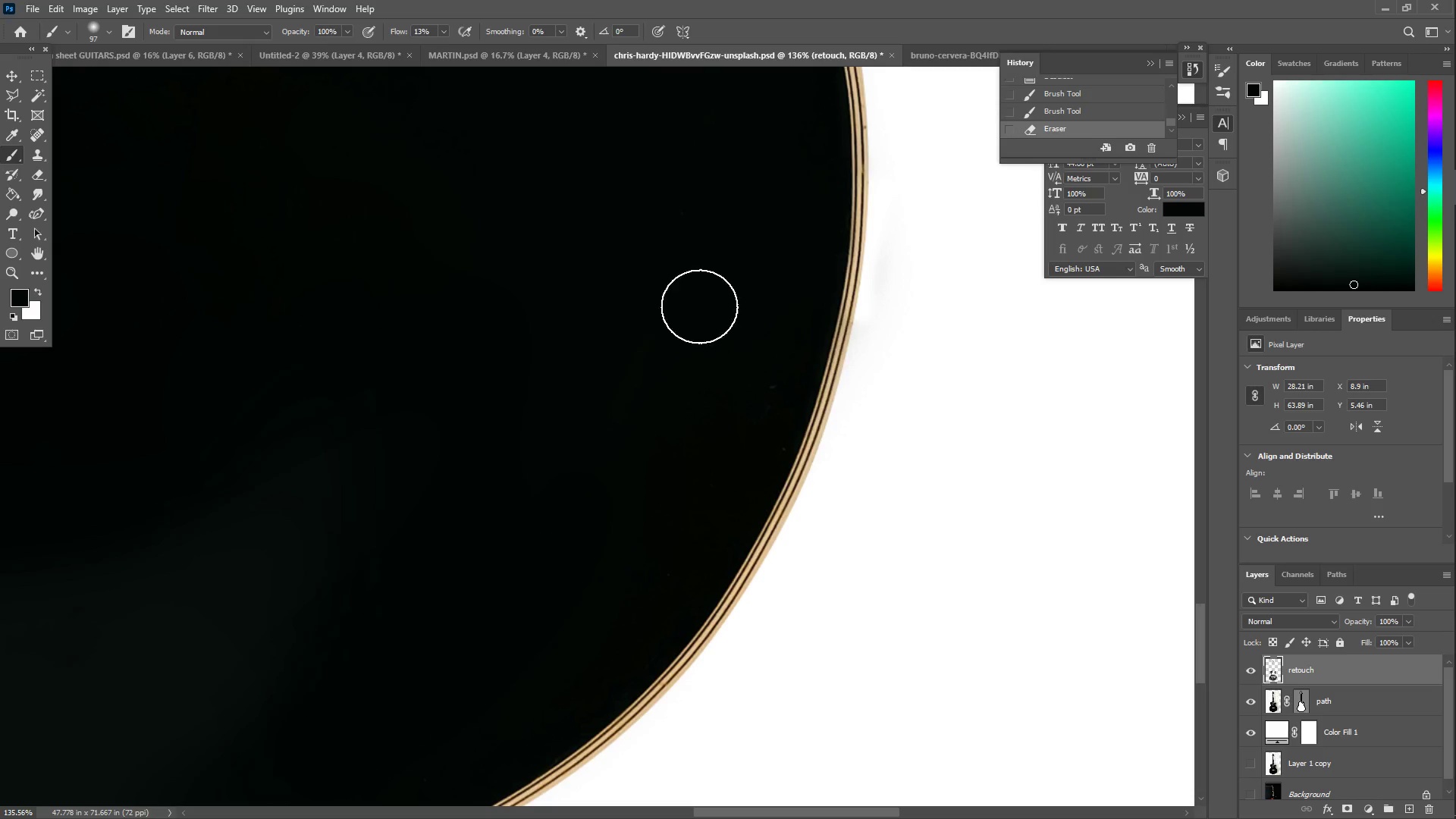 
left_click_drag(start_coordinate=[493, 471], to_coordinate=[639, 351])
 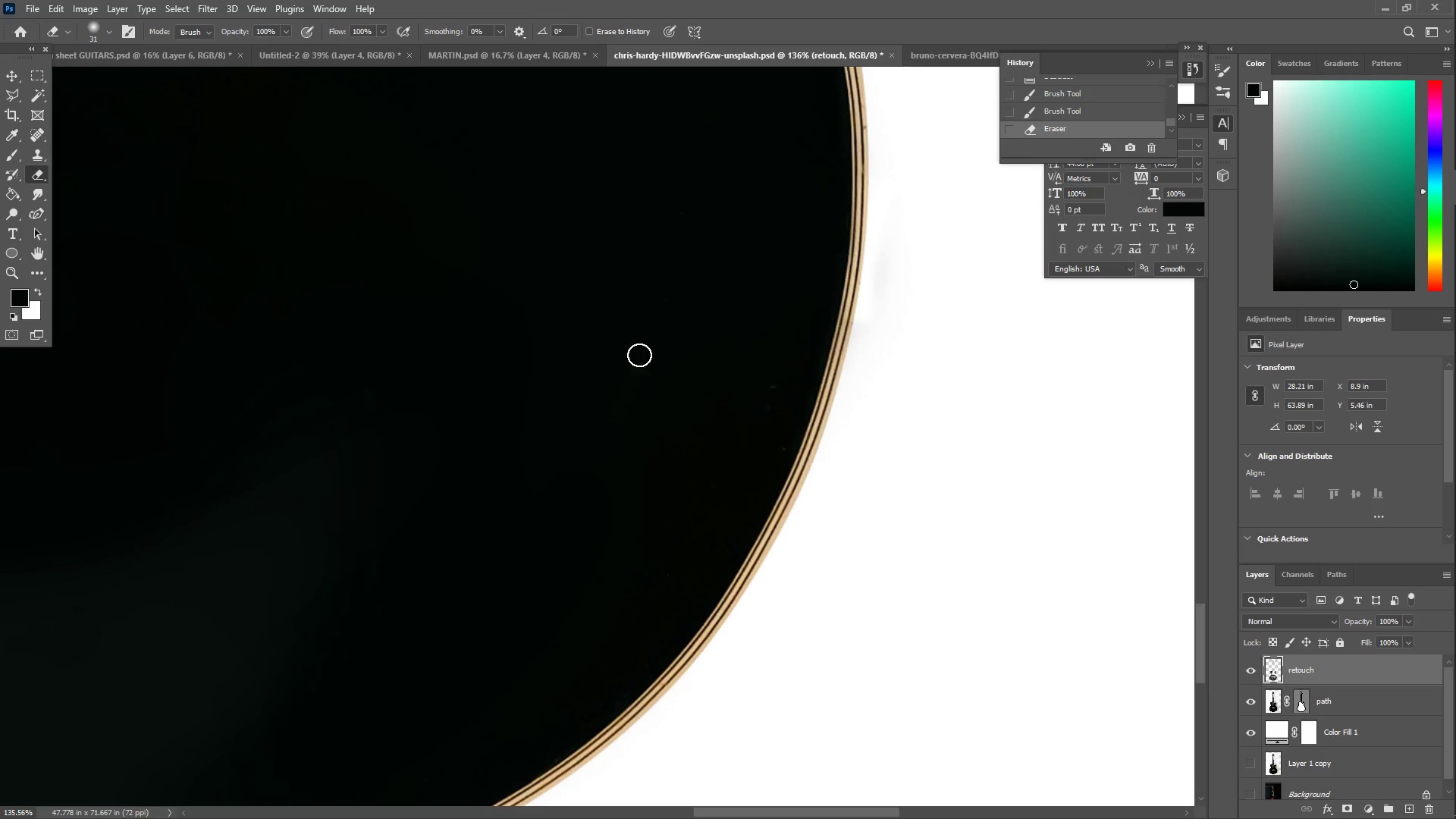 
key(B)
 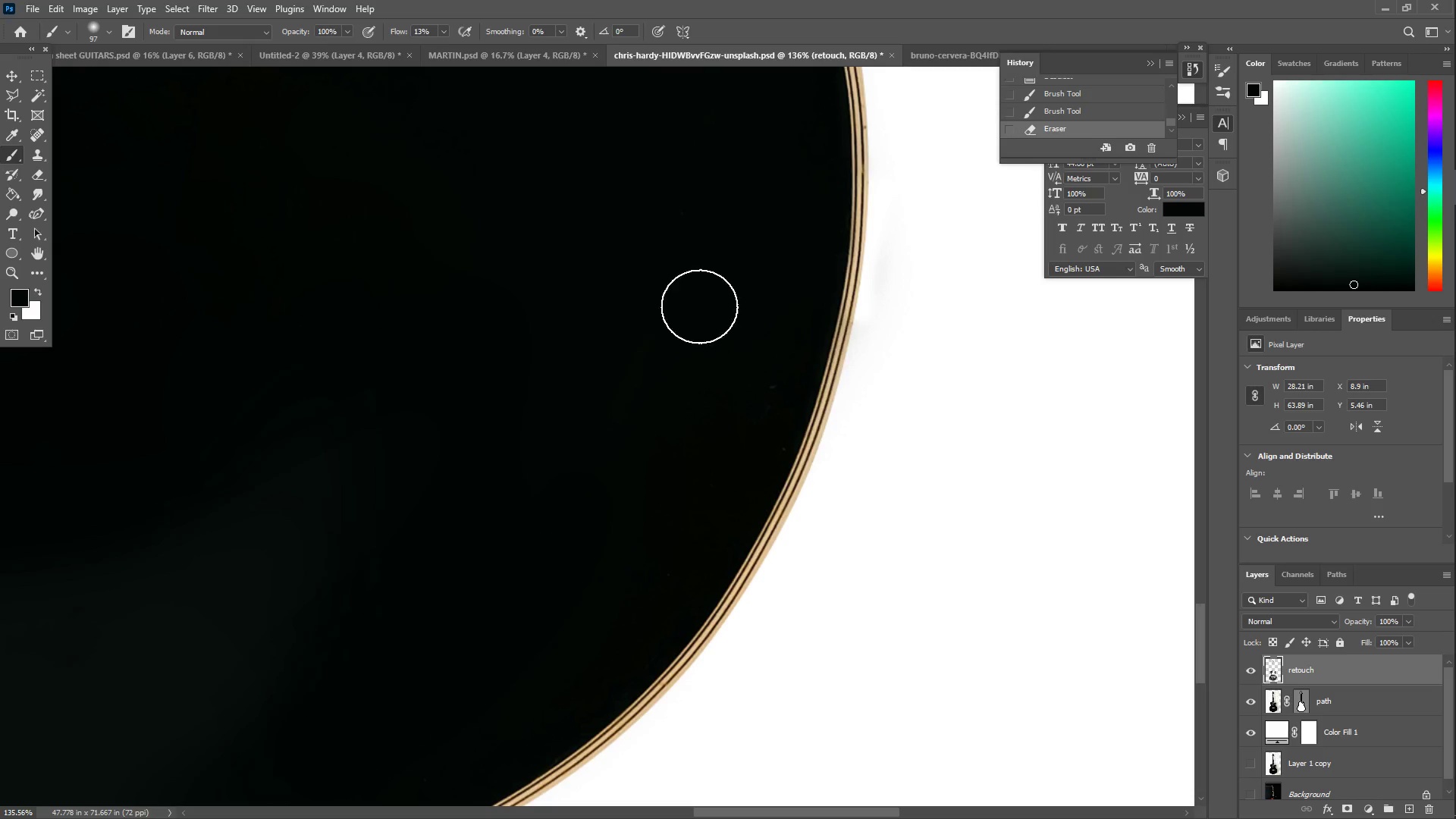 
left_click_drag(start_coordinate=[739, 288], to_coordinate=[576, 541])
 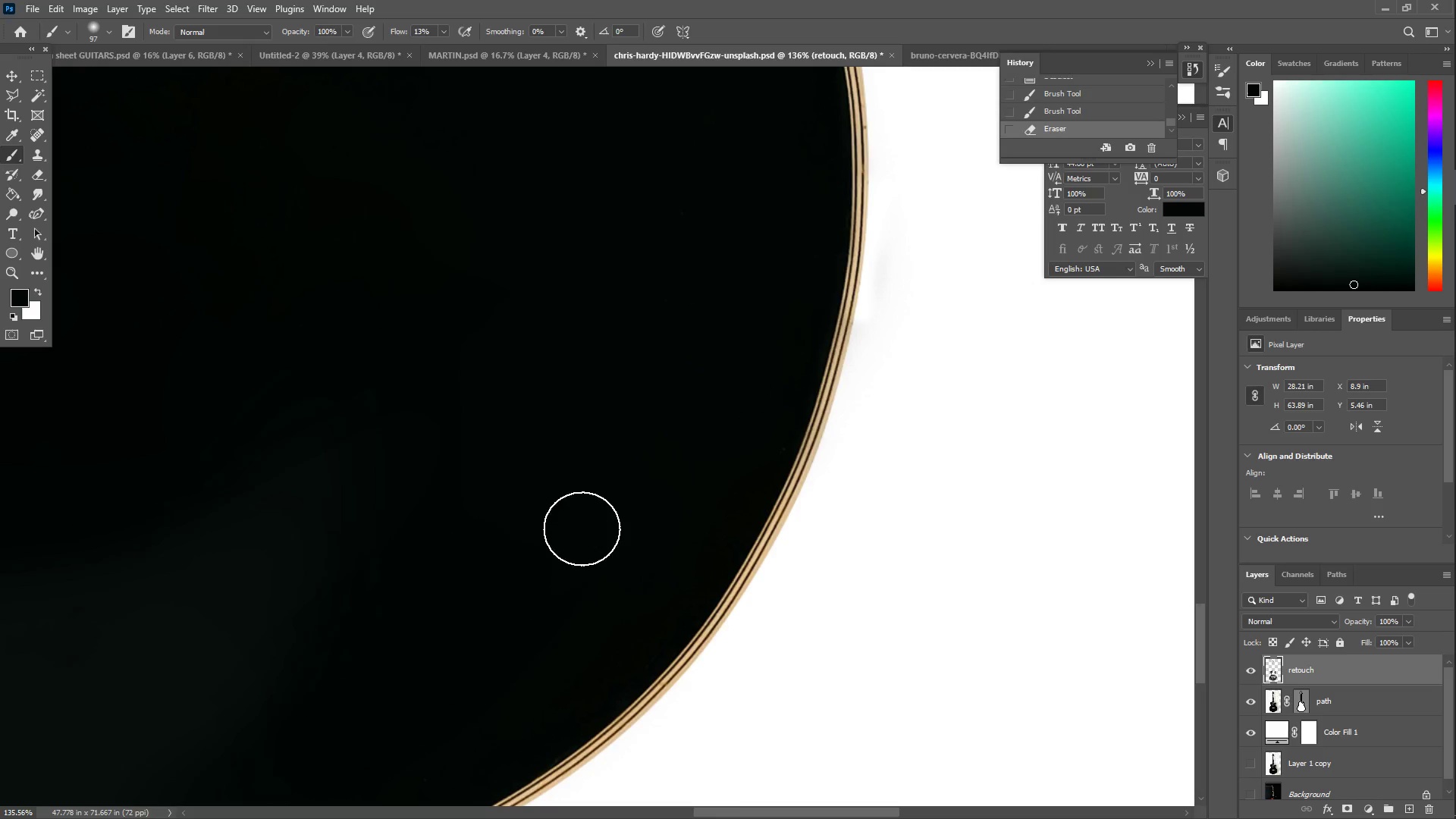 
hold_key(key=Space, duration=0.66)
 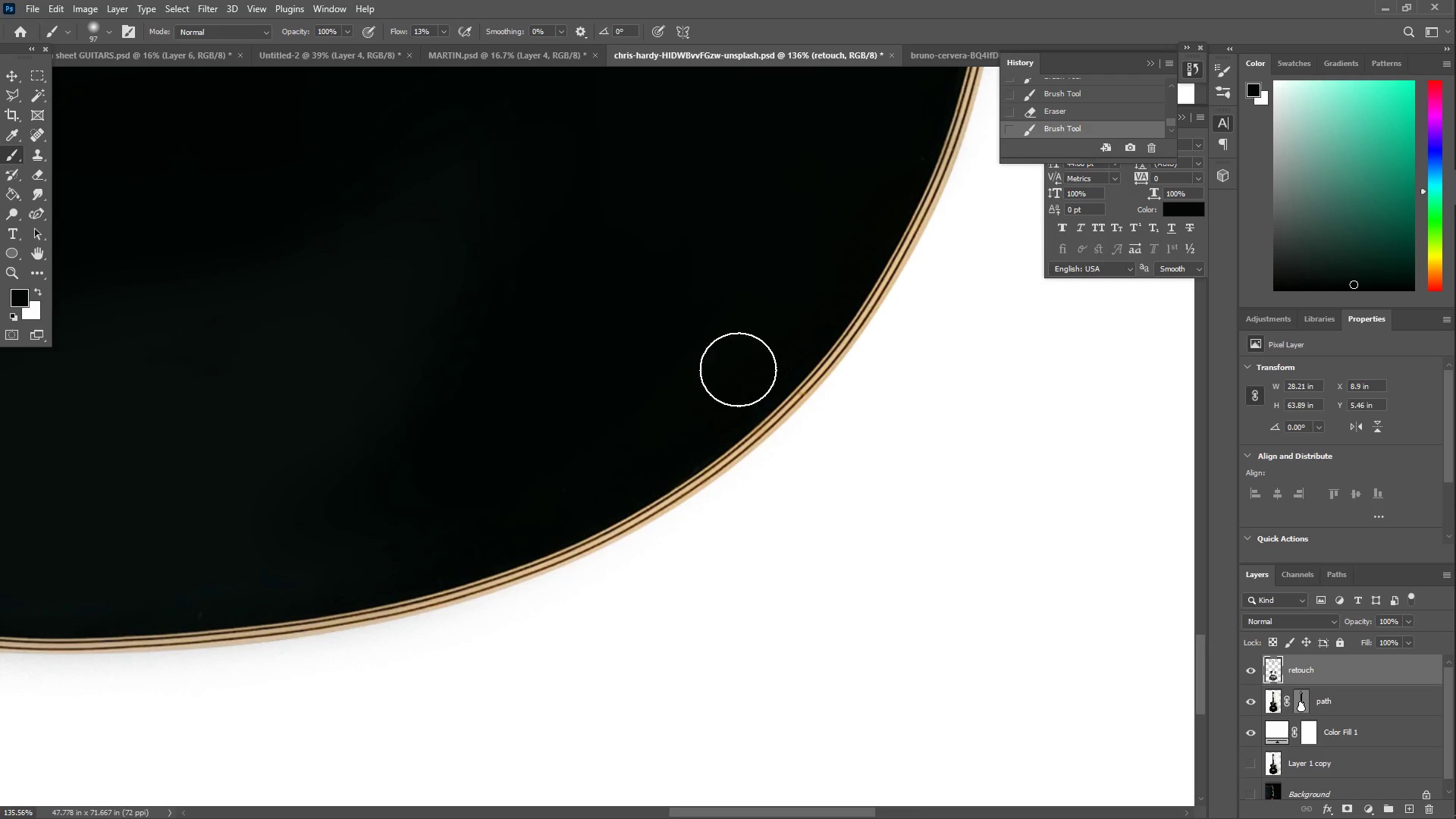 
left_click_drag(start_coordinate=[603, 601], to_coordinate=[742, 310])
 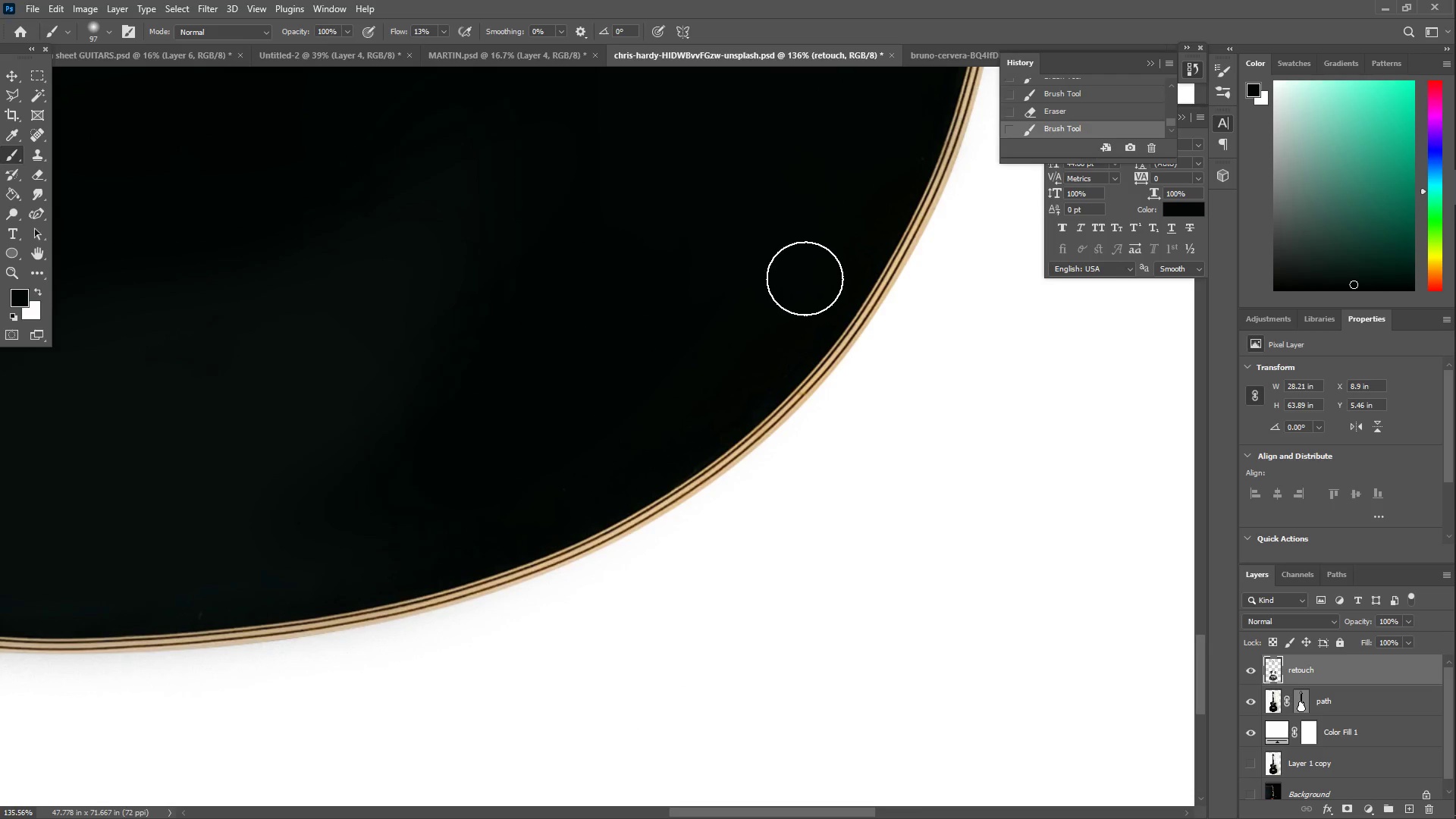 
left_click_drag(start_coordinate=[804, 270], to_coordinate=[562, 340])
 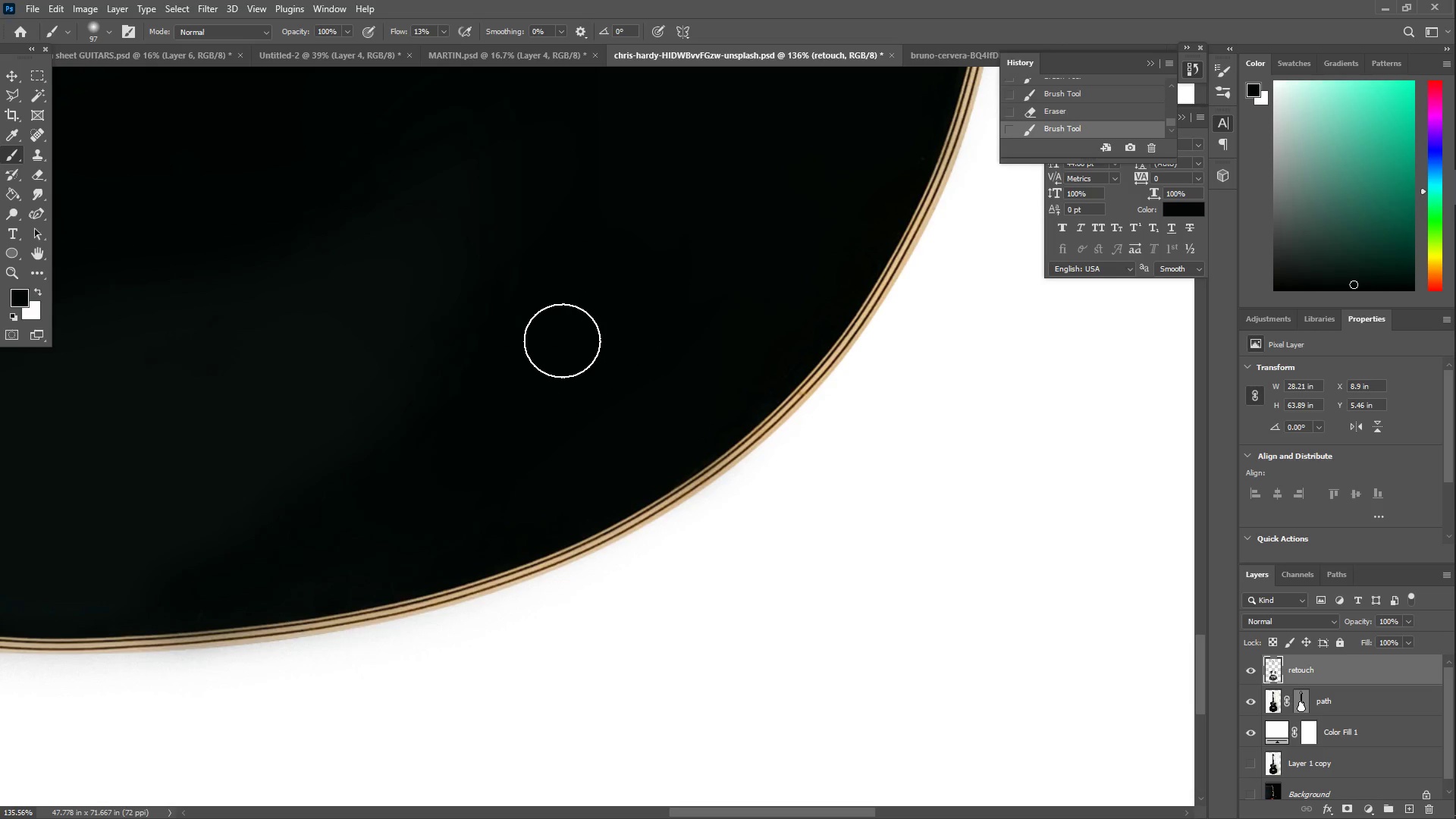 
hold_key(key=Space, duration=1.38)
 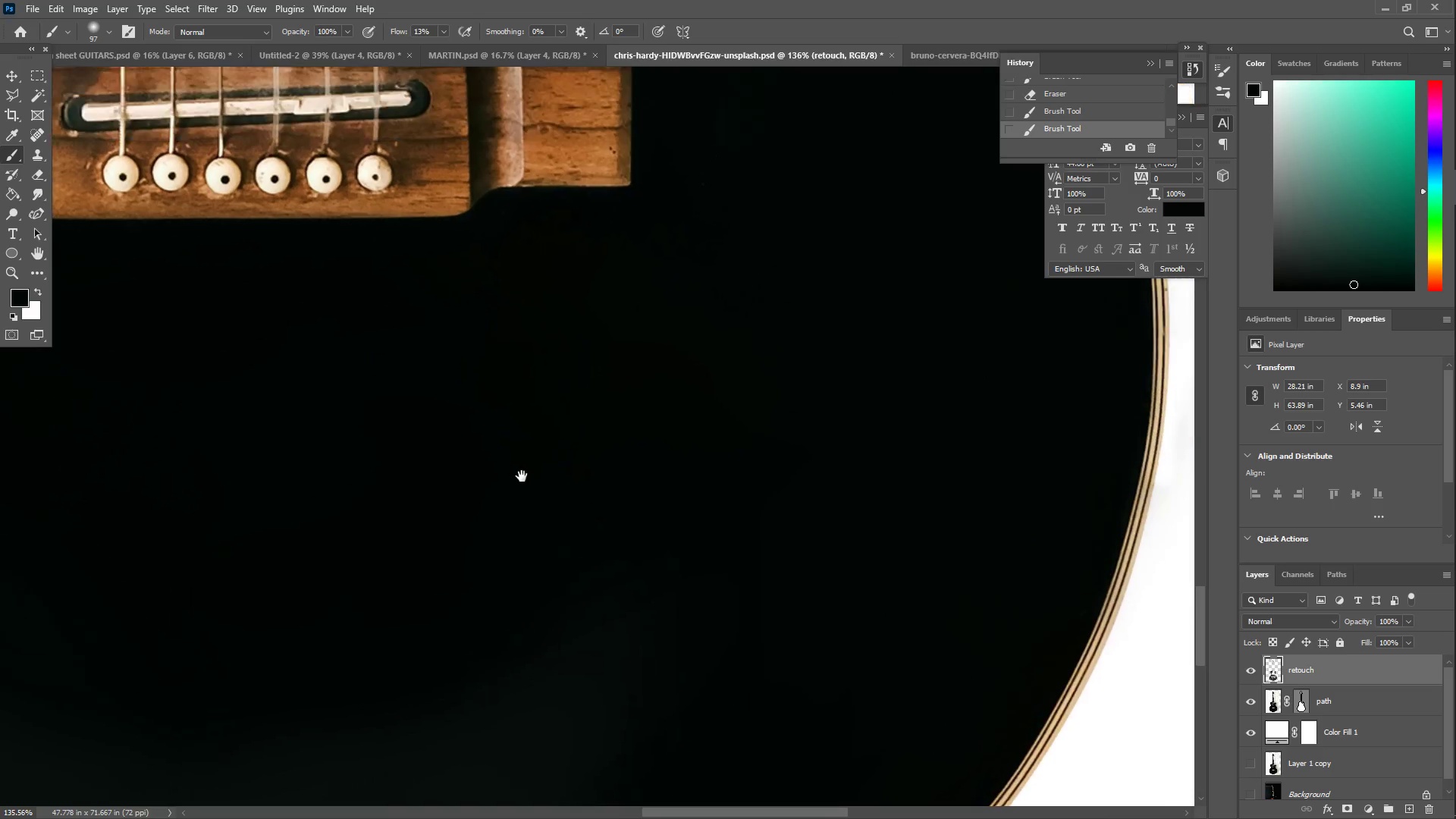 
left_click_drag(start_coordinate=[435, 322], to_coordinate=[624, 621])
 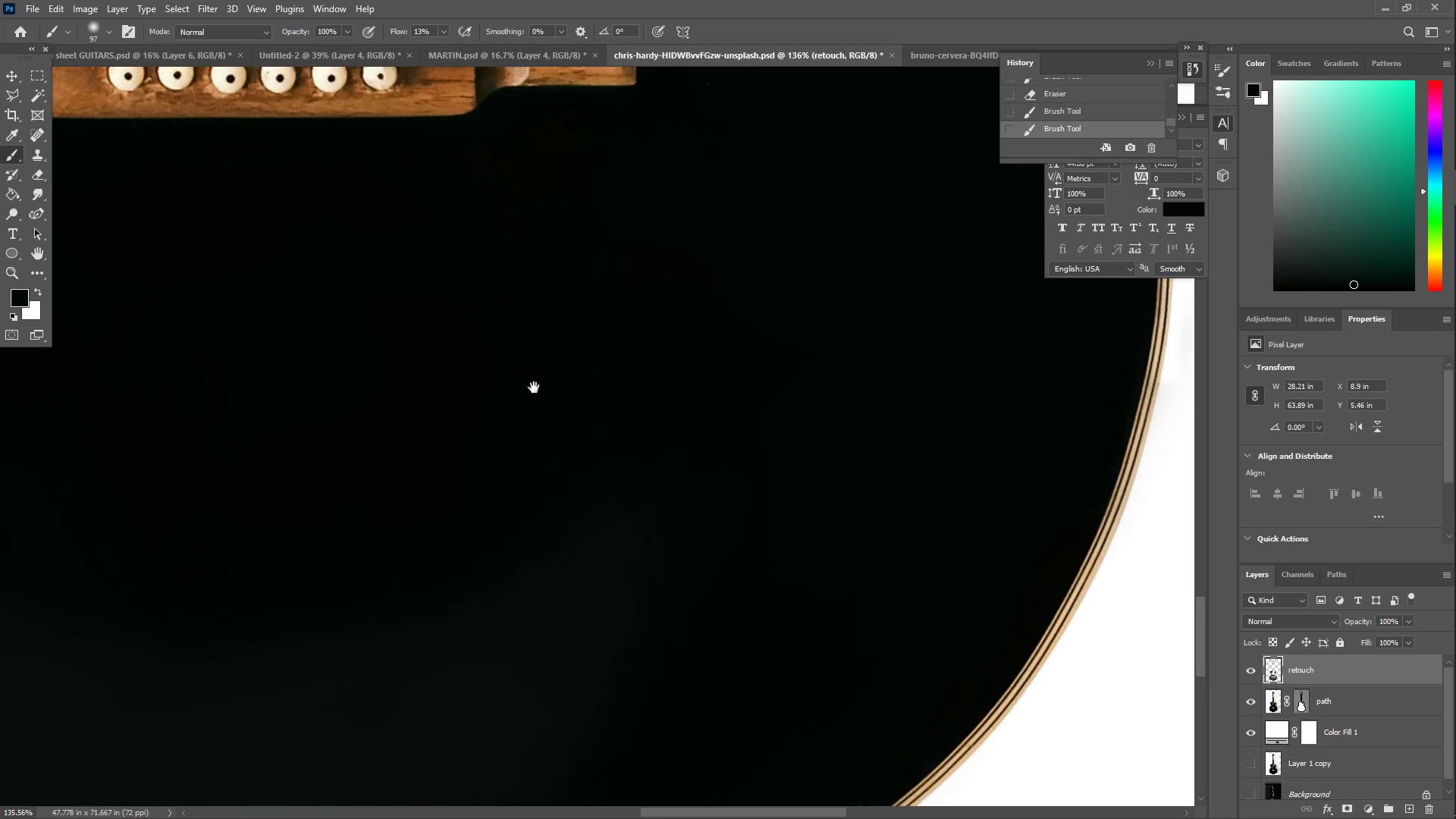 
left_click_drag(start_coordinate=[526, 377], to_coordinate=[529, 466])
 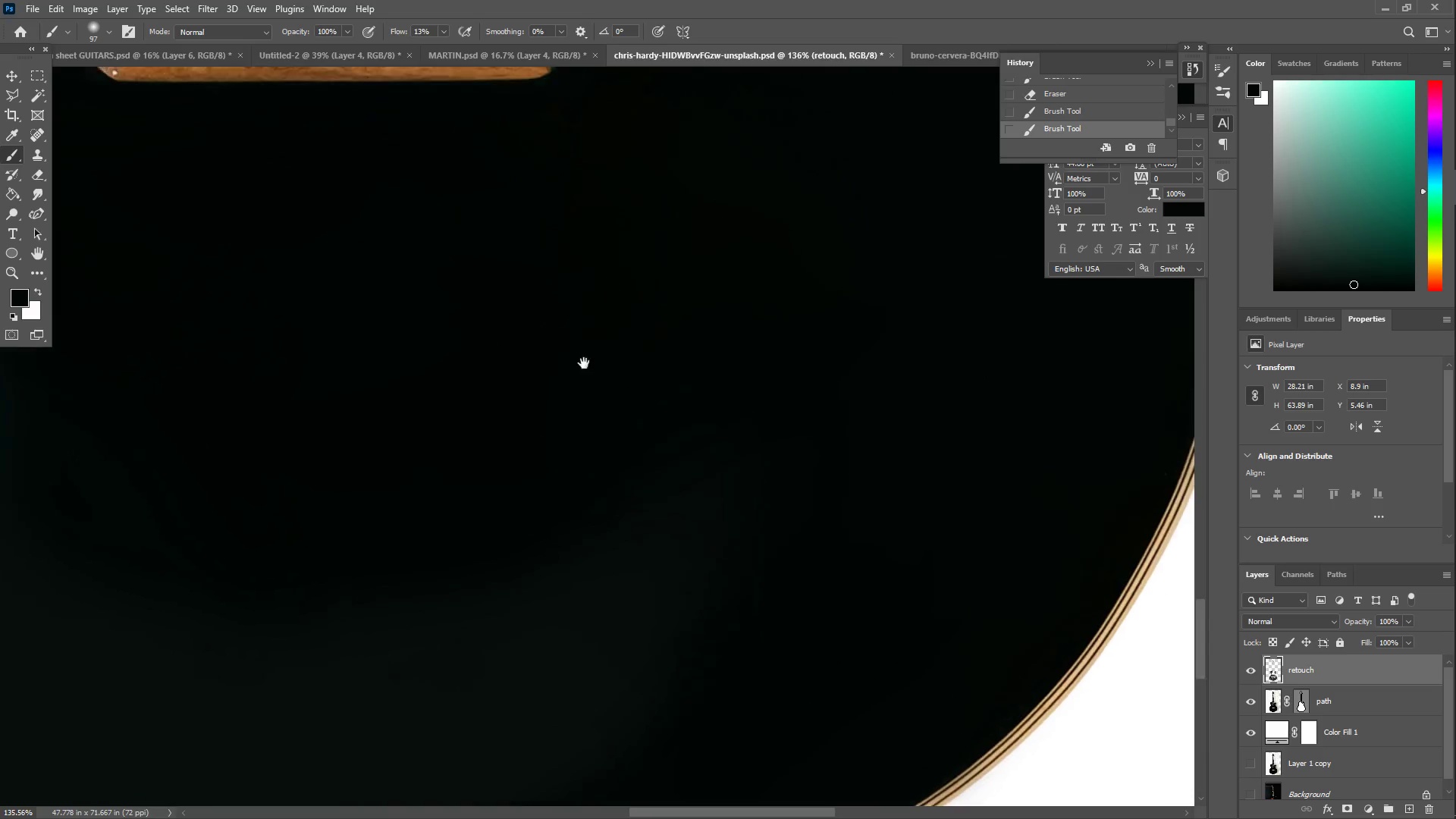 
left_click_drag(start_coordinate=[539, 432], to_coordinate=[514, 544])
 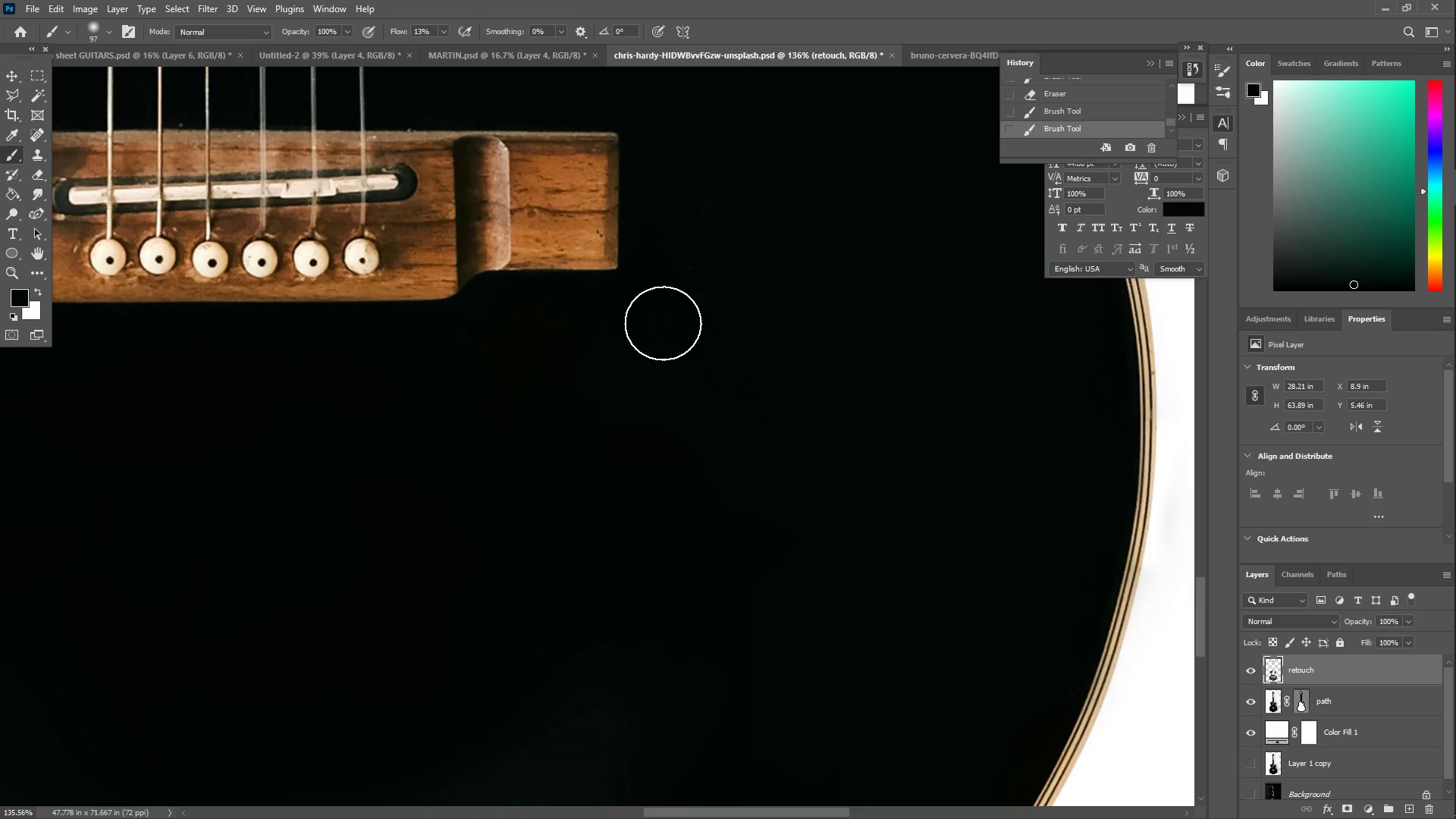 
hold_key(key=Space, duration=0.61)
 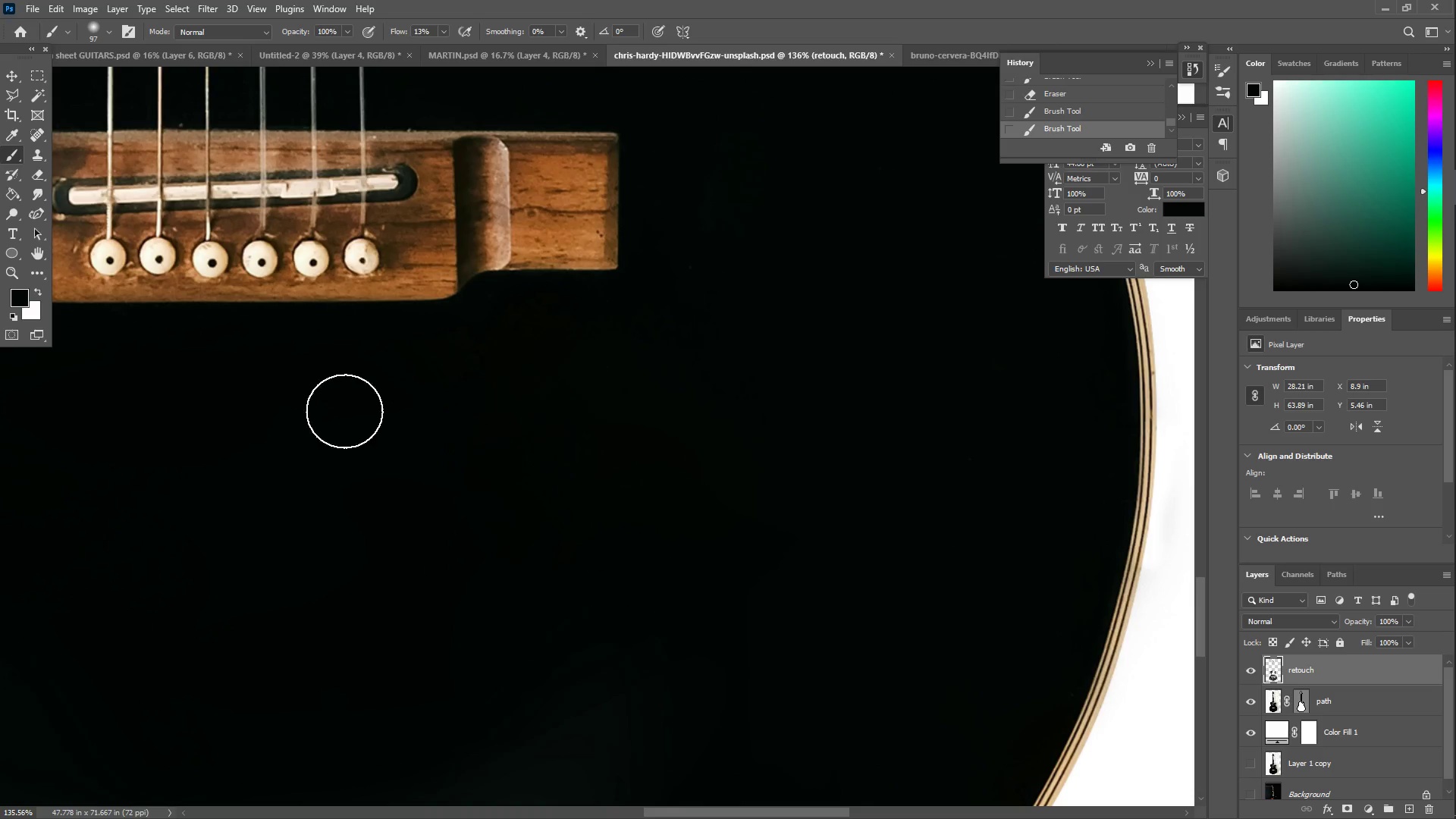 
hold_key(key=Space, duration=16.16)
 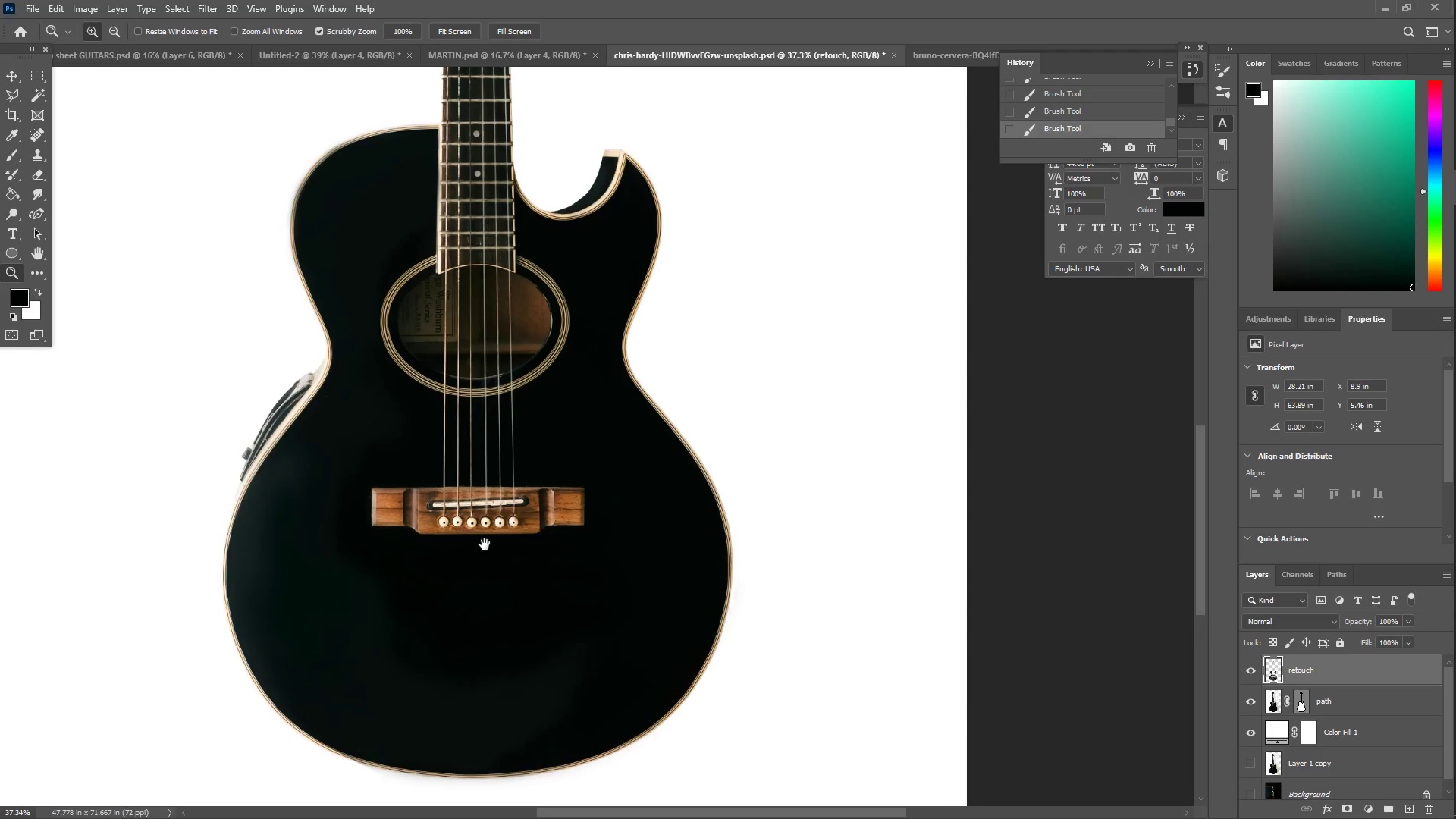 
left_click_drag(start_coordinate=[678, 312], to_coordinate=[400, 404])
 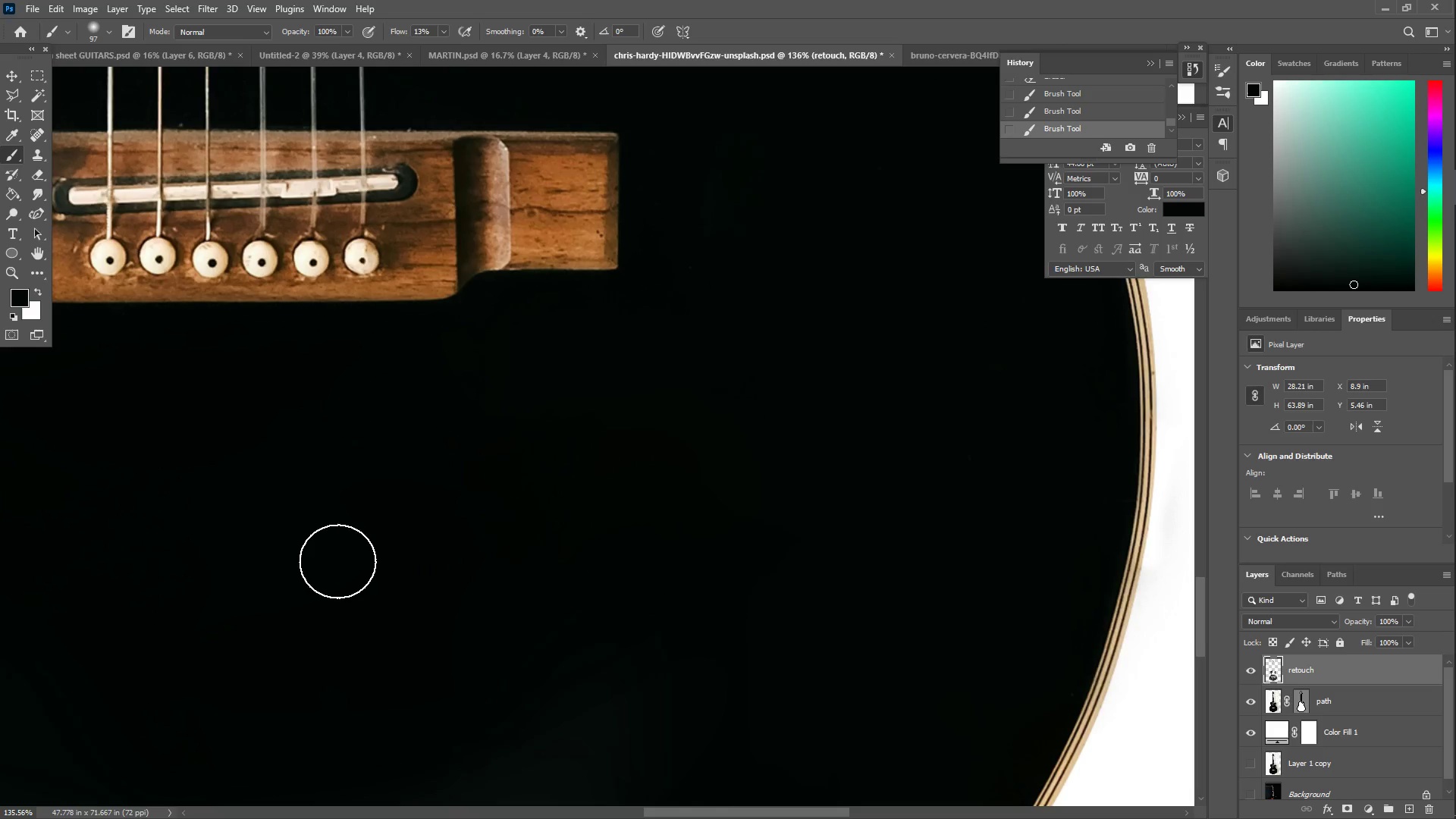 
left_click_drag(start_coordinate=[638, 402], to_coordinate=[792, 444])
 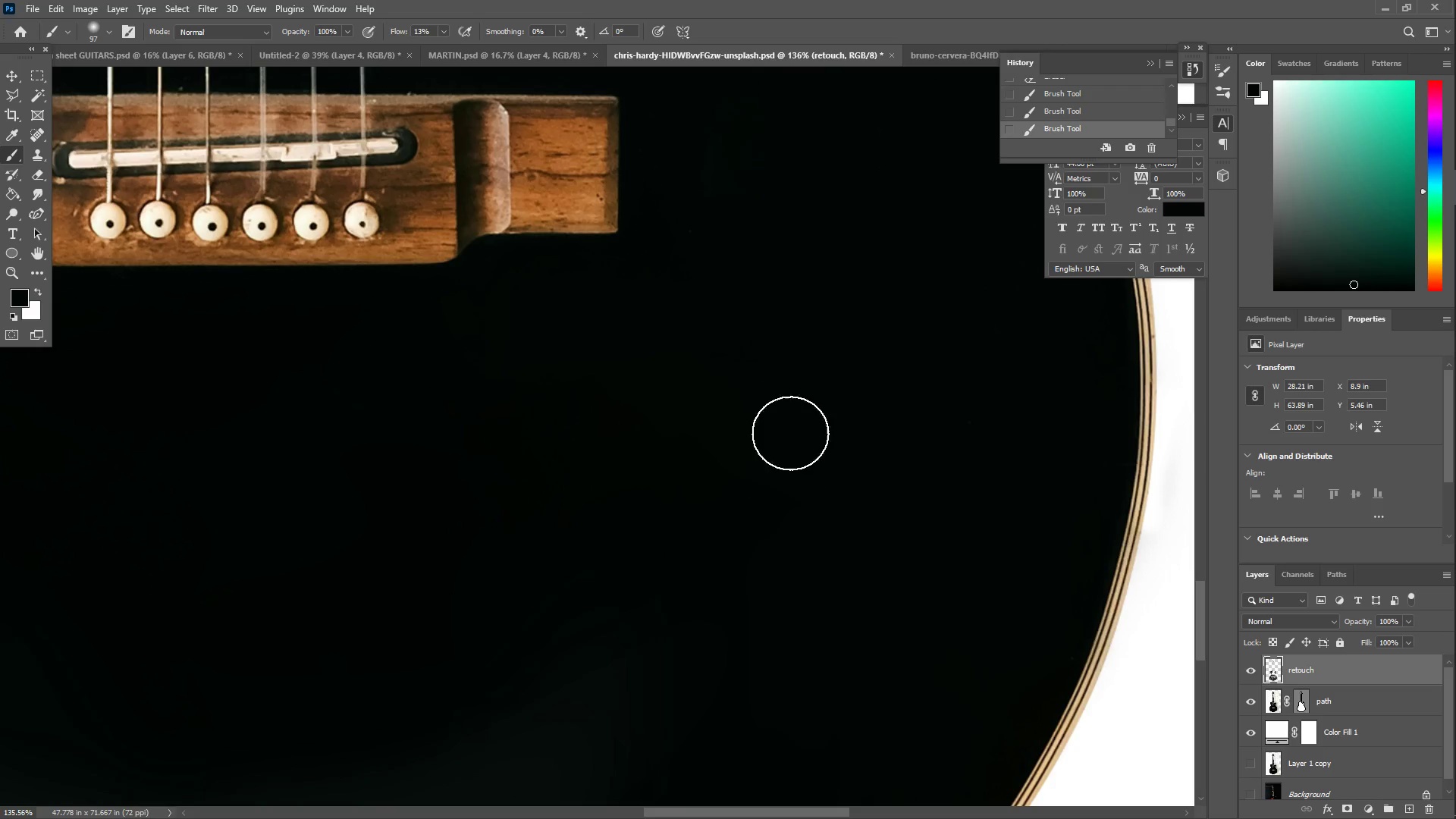 
scroll: coordinate [522, 535], scroll_direction: down, amount: 3.0
 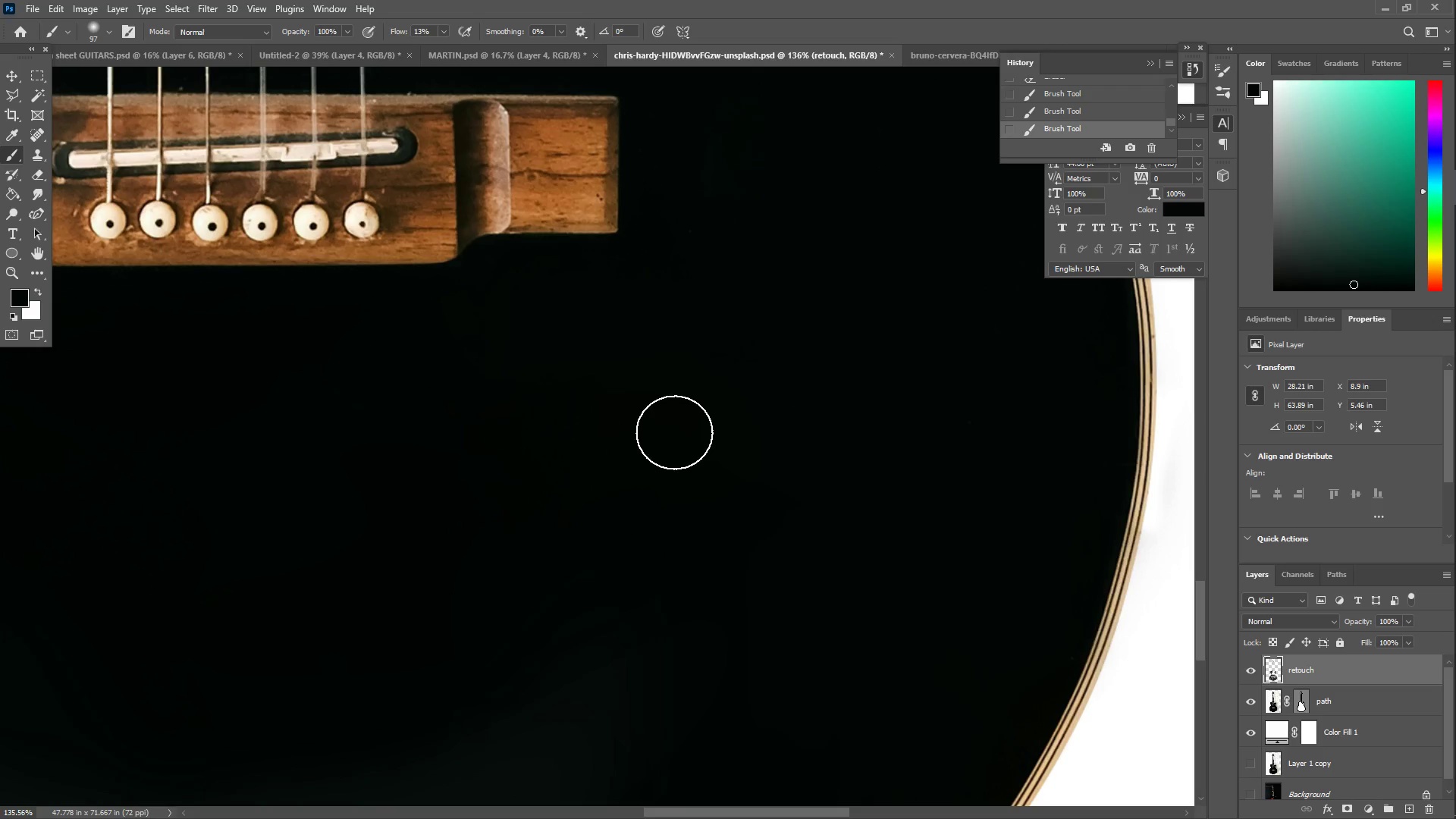 
left_click_drag(start_coordinate=[707, 454], to_coordinate=[631, 450])
 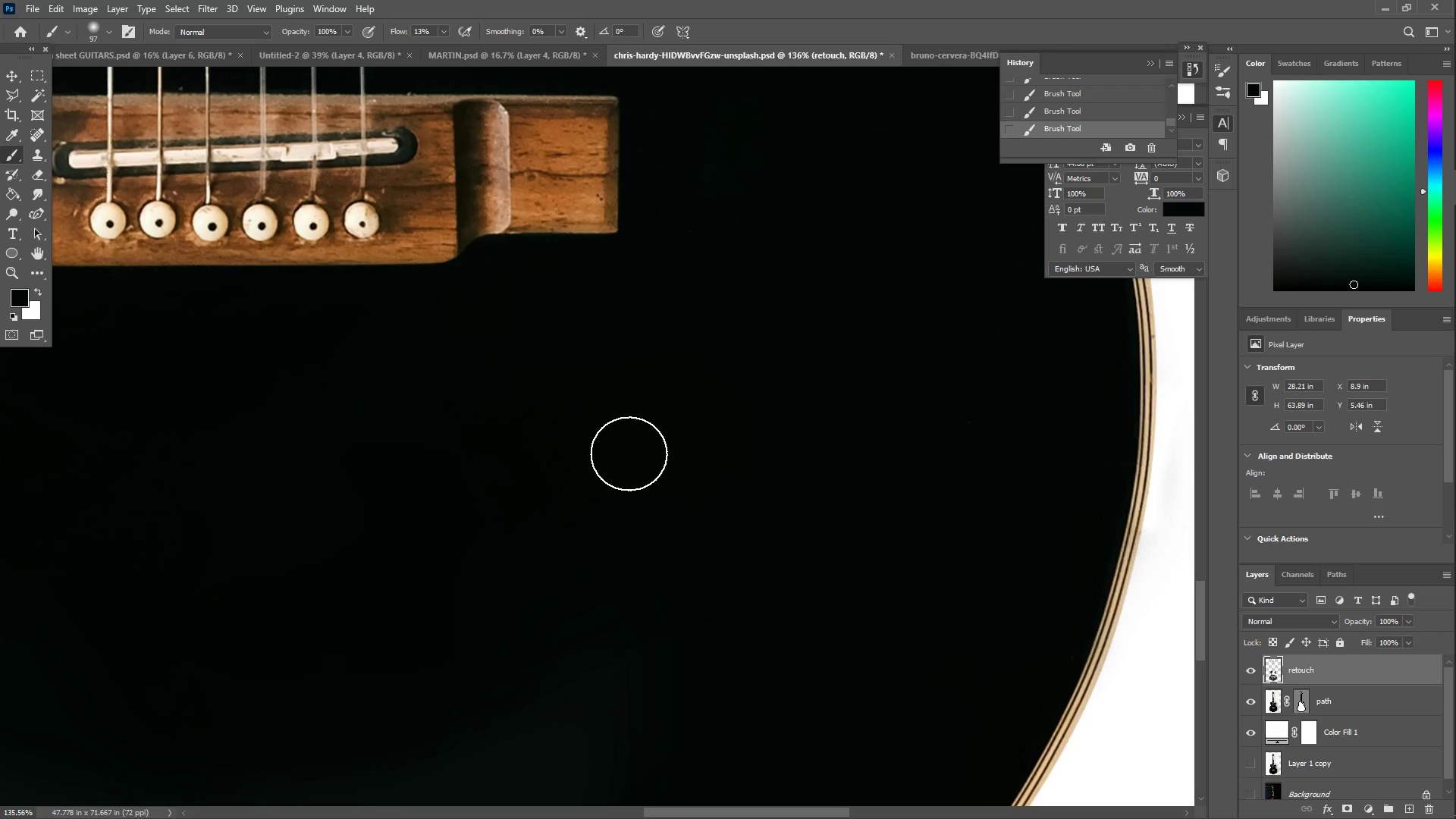 
left_click_drag(start_coordinate=[642, 447], to_coordinate=[657, 457])
 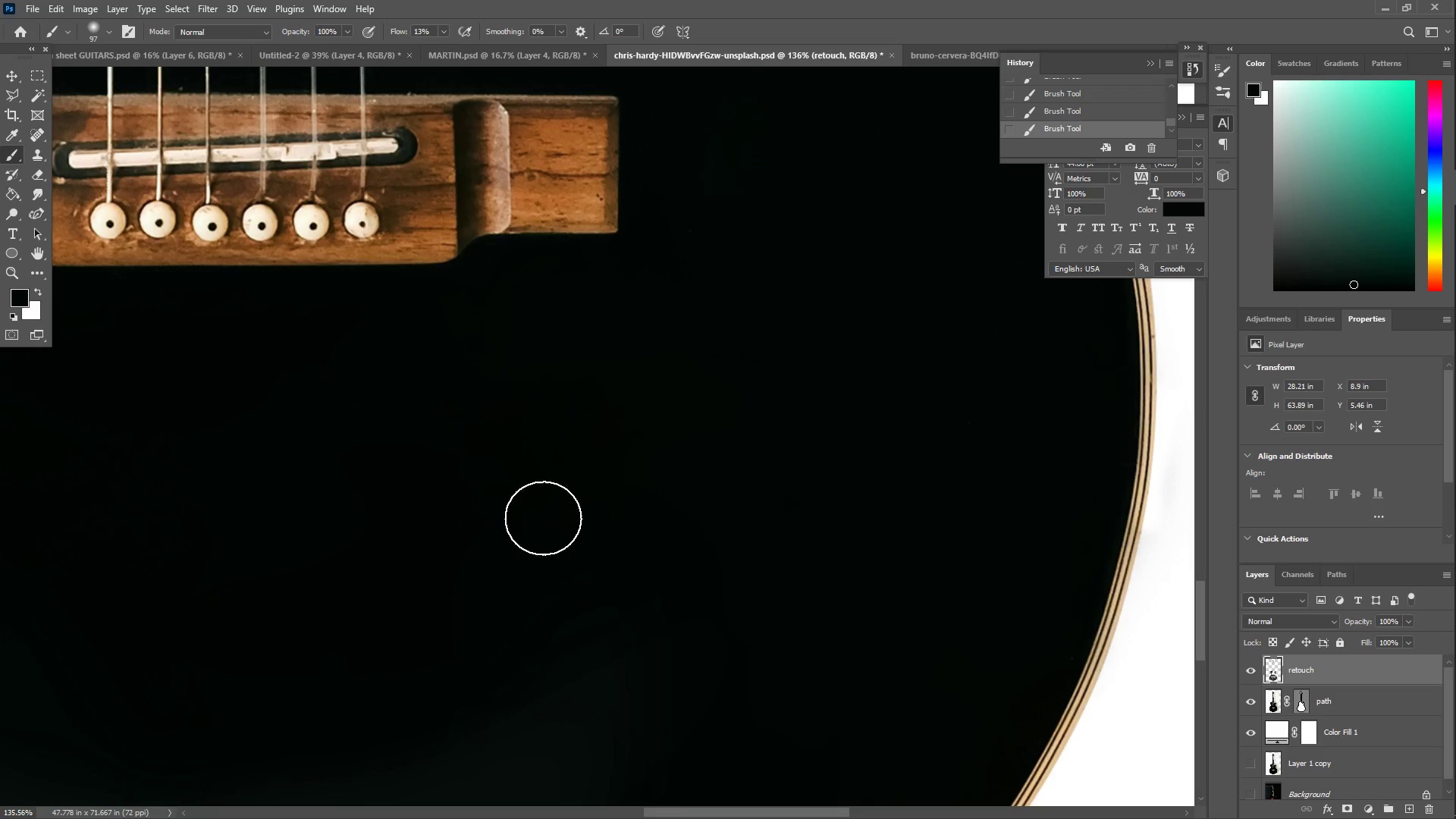 
type(IB)
 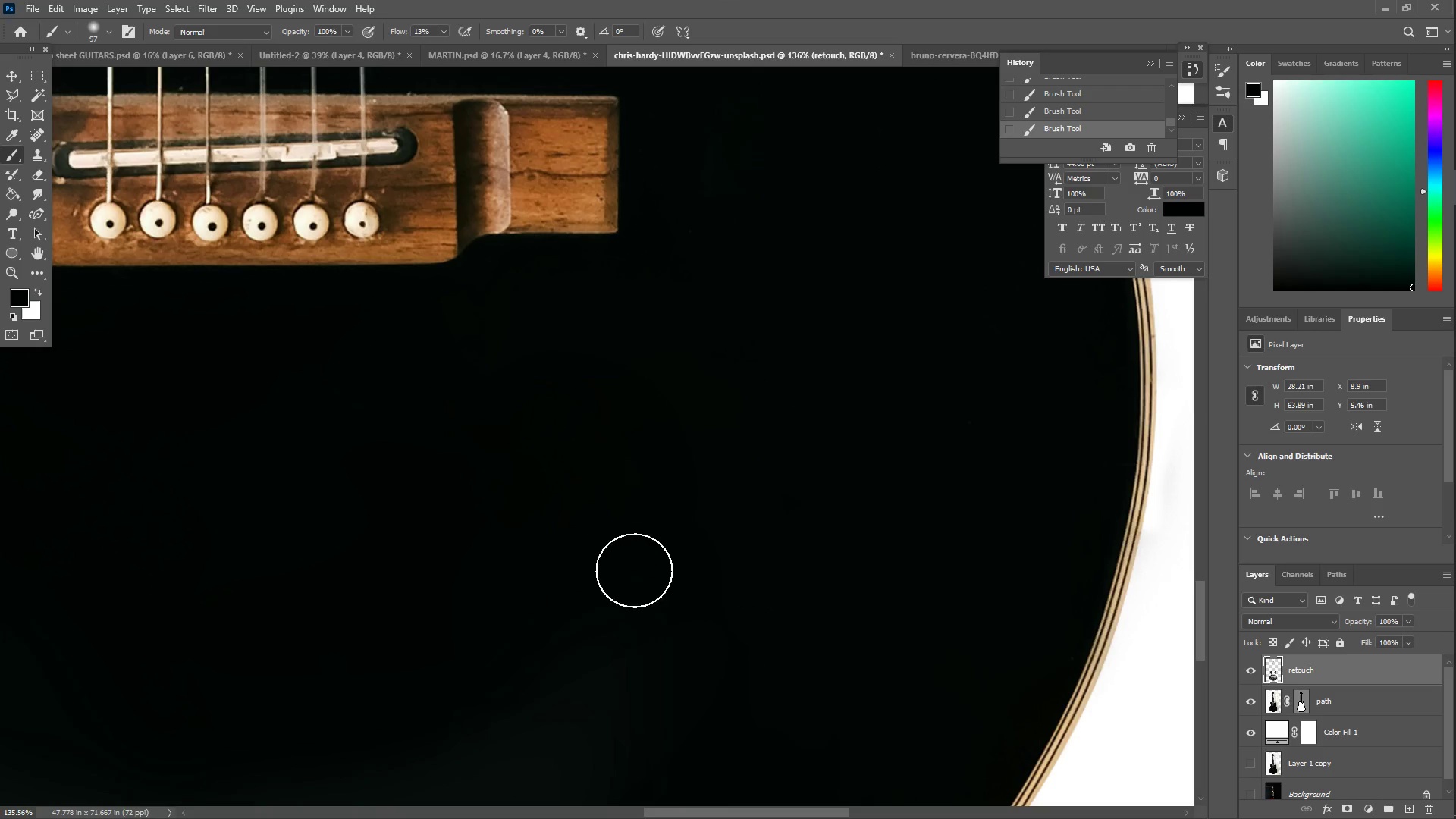 
left_click_drag(start_coordinate=[427, 497], to_coordinate=[431, 510])
 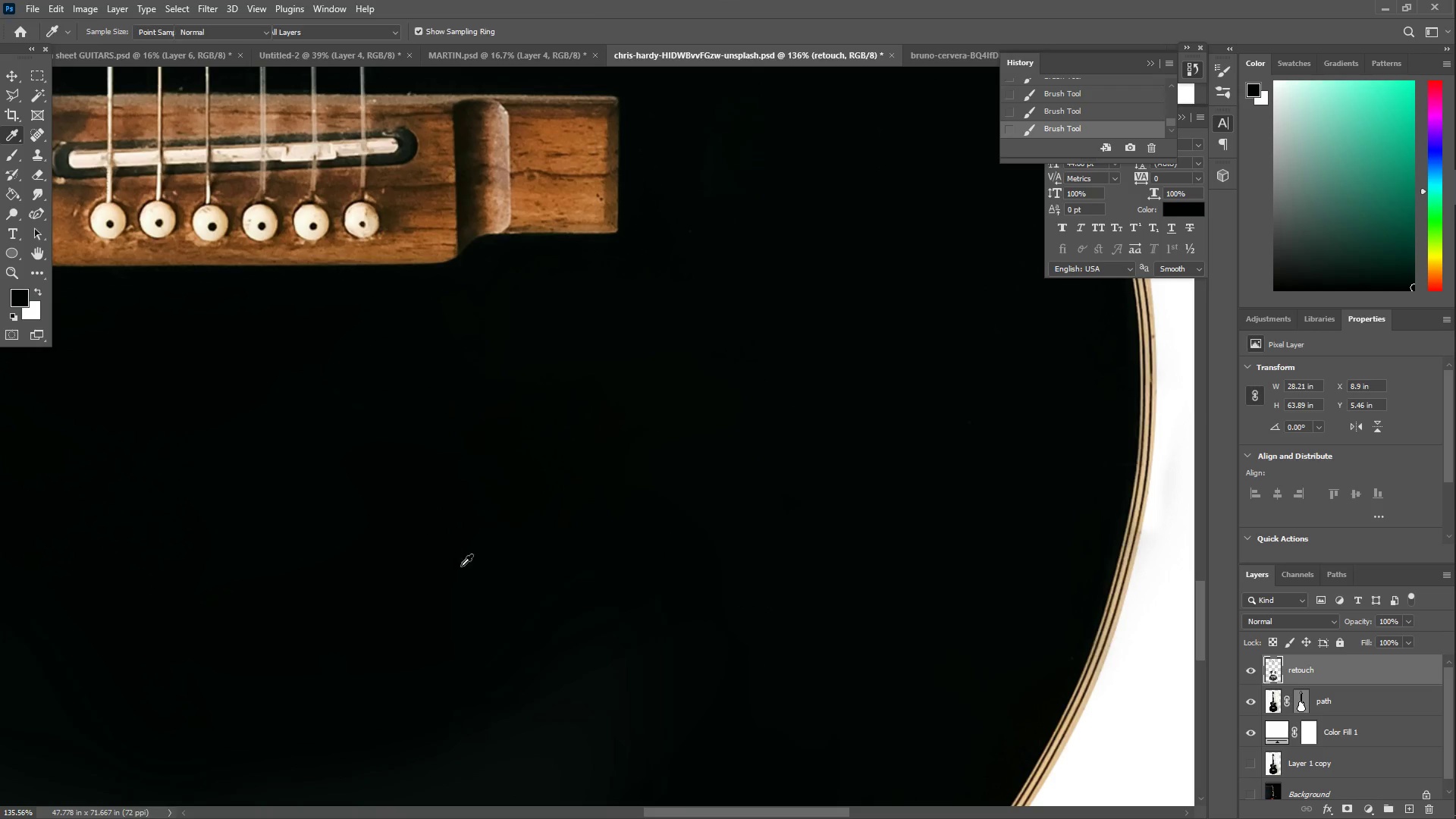 
left_click_drag(start_coordinate=[466, 576], to_coordinate=[541, 598])
 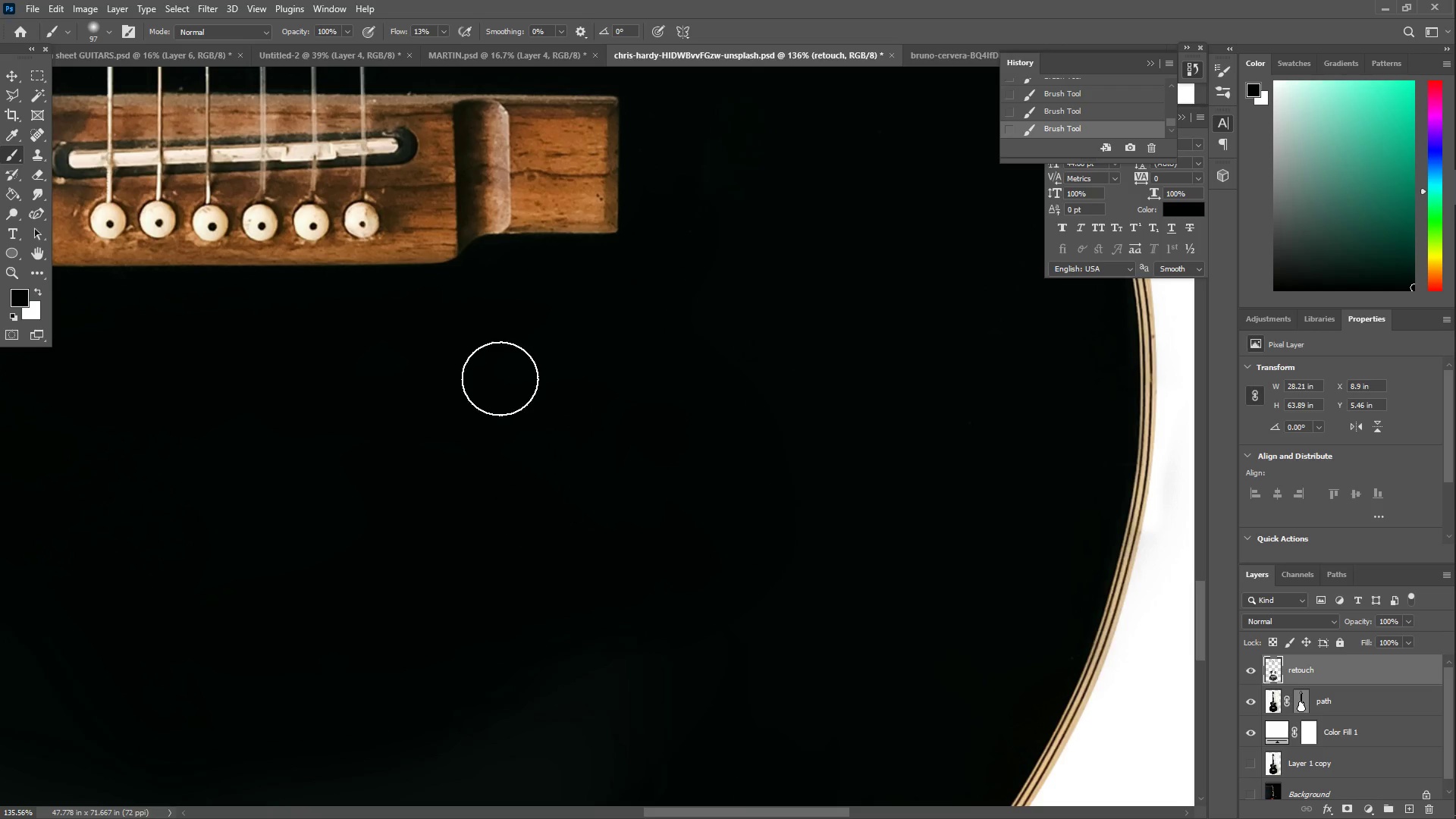 
type(ZZ)
 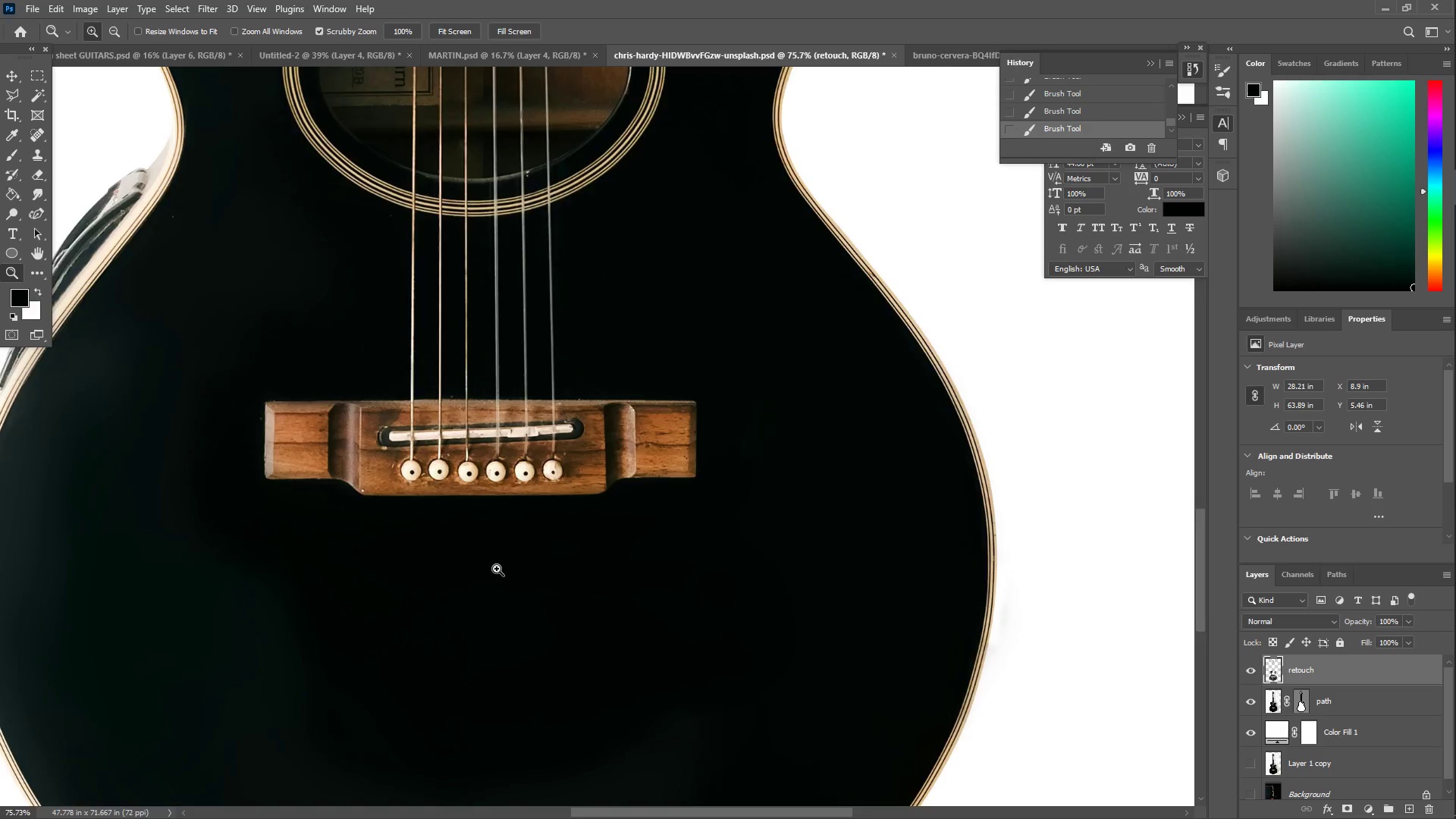 
left_click_drag(start_coordinate=[494, 356], to_coordinate=[411, 378])
 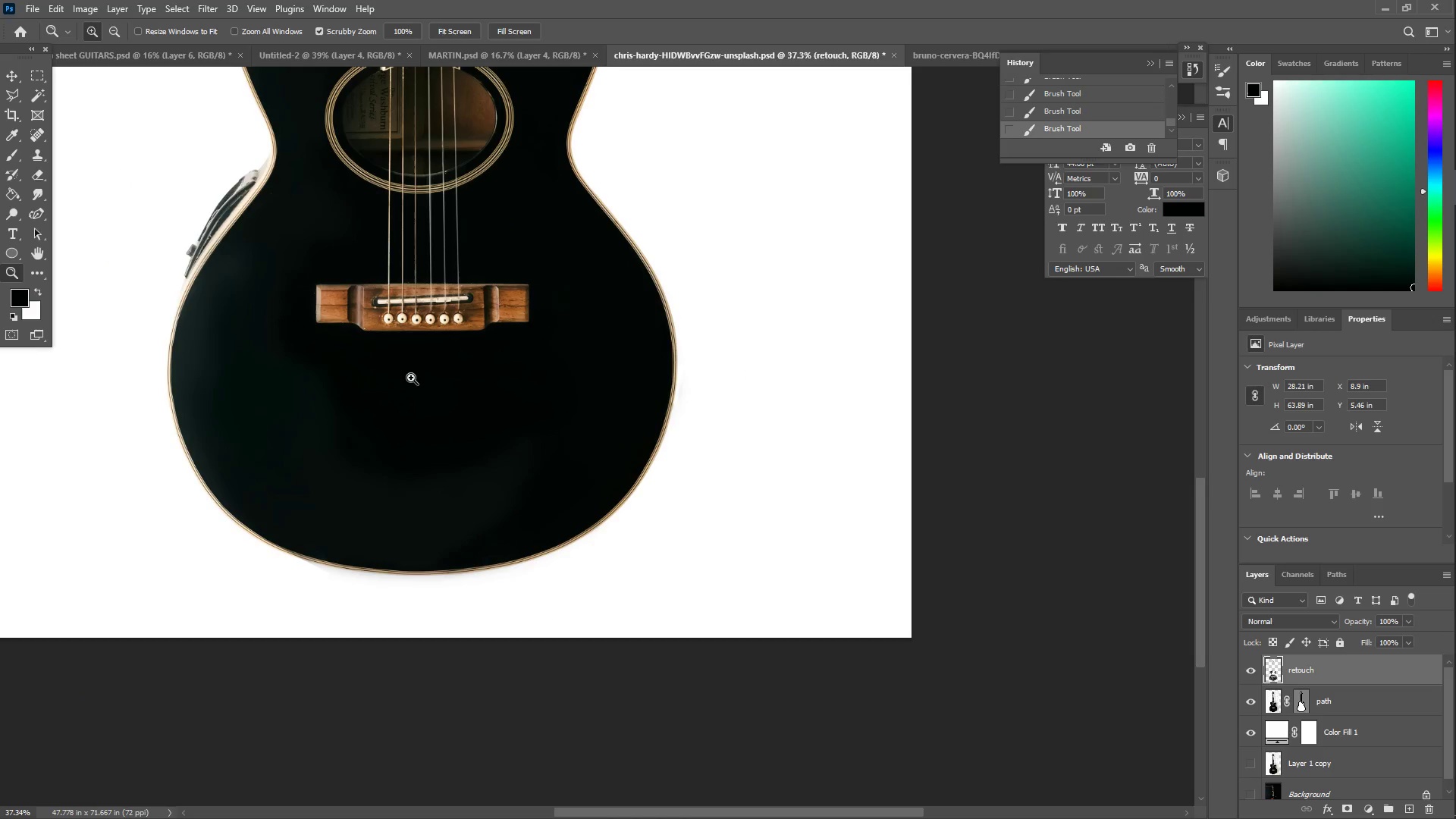 
hold_key(key=Space, duration=0.8)
 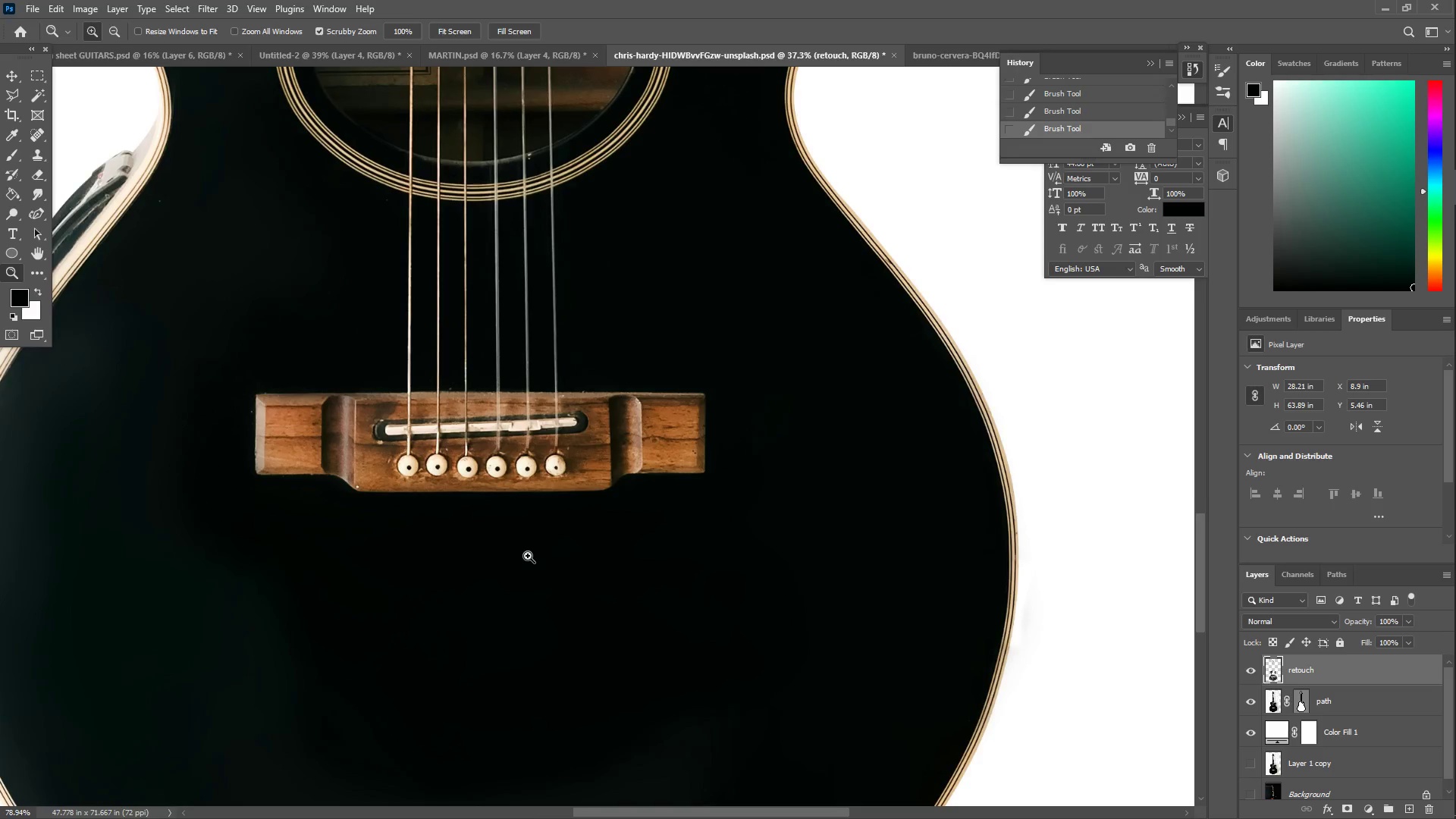 
left_click_drag(start_coordinate=[428, 341], to_coordinate=[485, 545])
 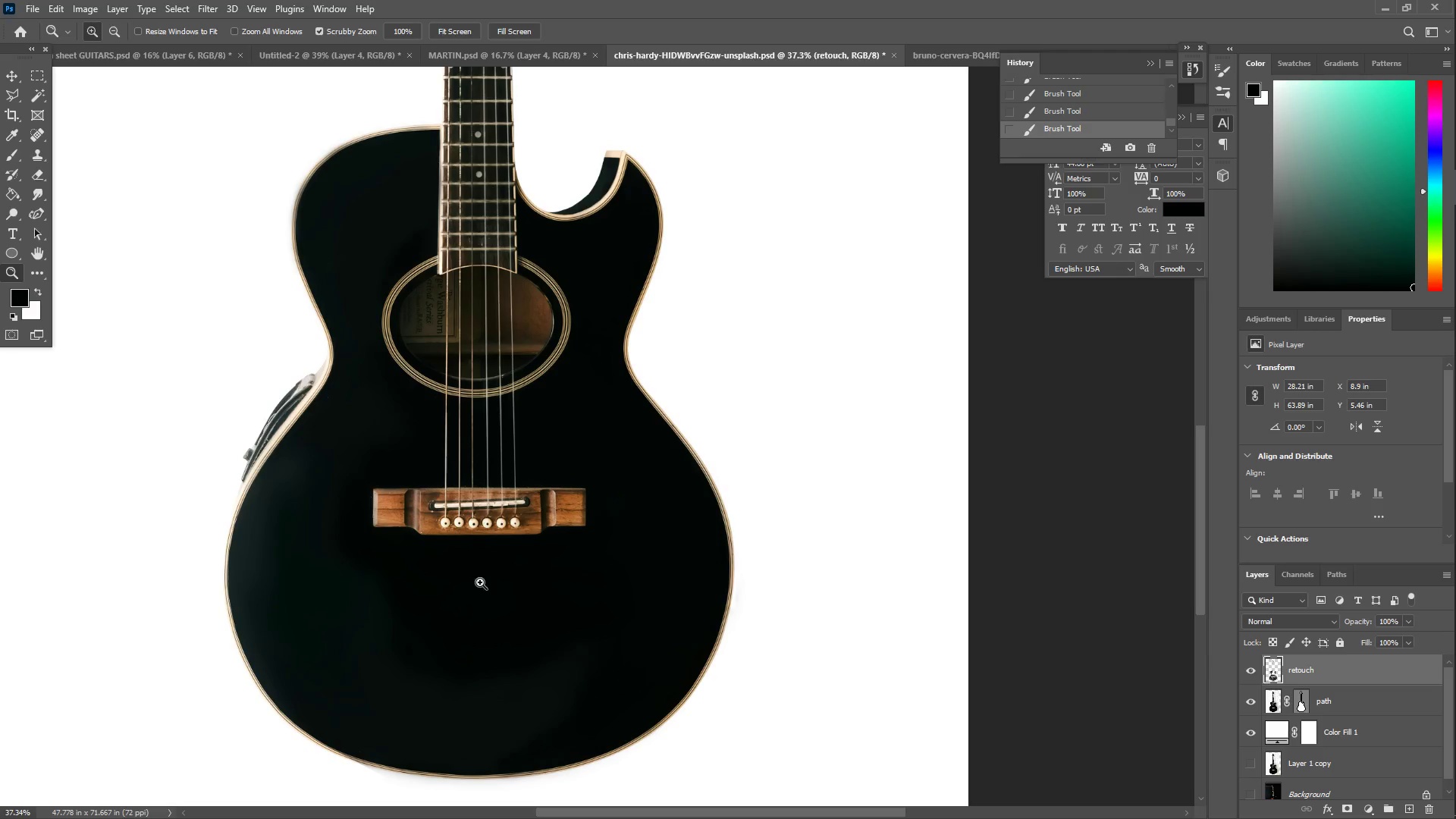 
left_click_drag(start_coordinate=[478, 573], to_coordinate=[526, 556])
 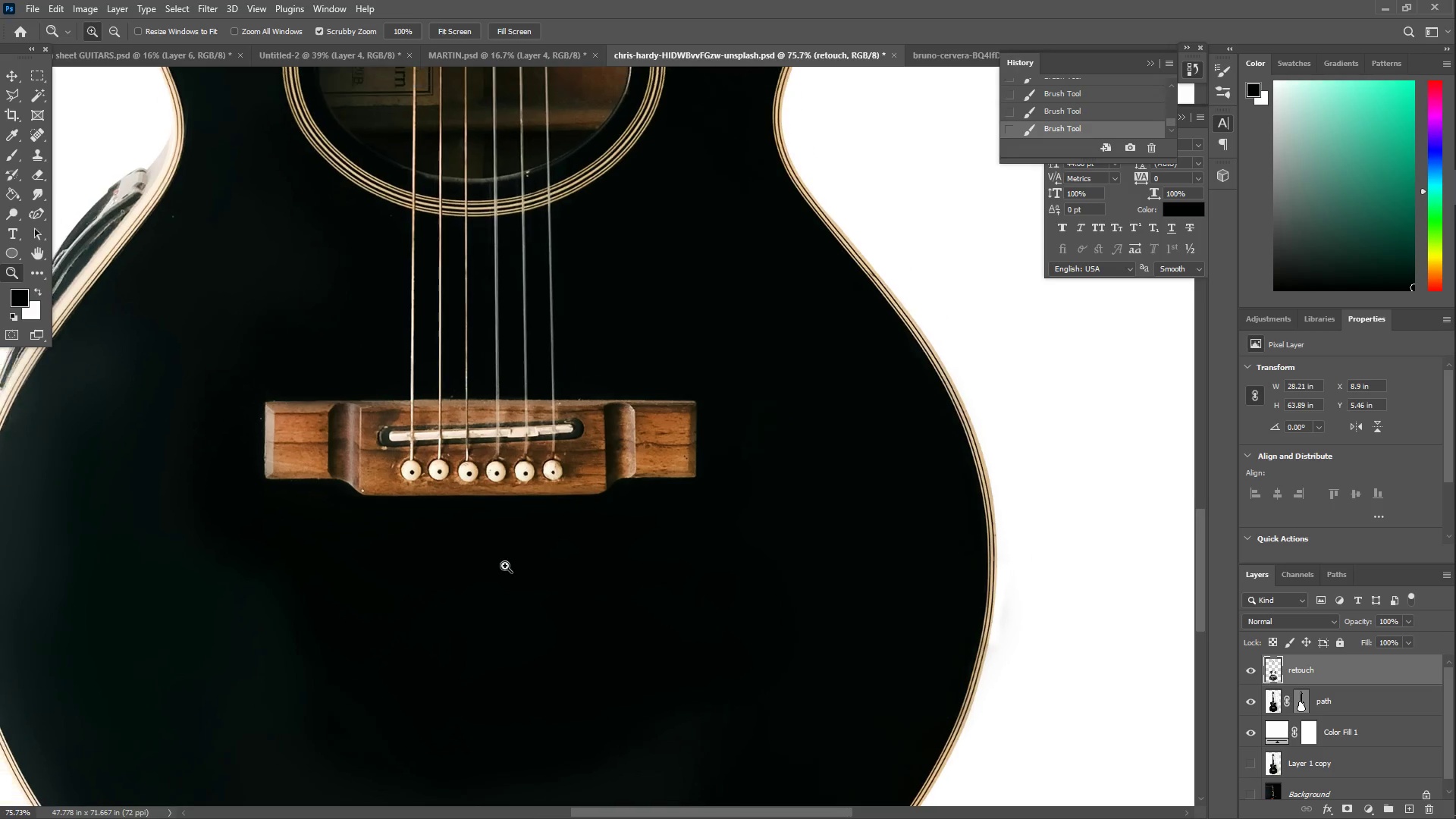 
left_click_drag(start_coordinate=[504, 566], to_coordinate=[451, 566])
 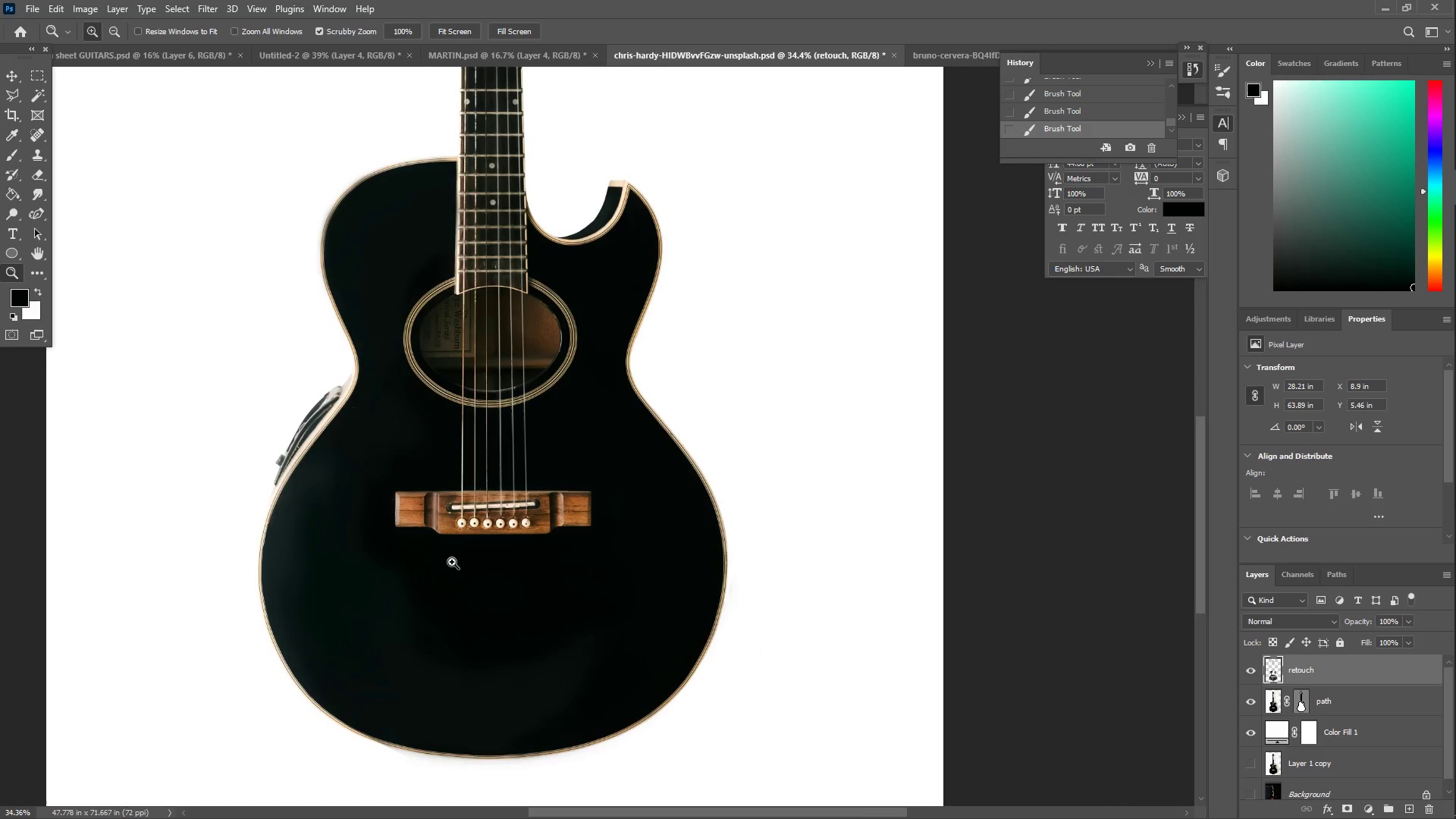 
scroll: coordinate [453, 565], scroll_direction: down, amount: 5.0
 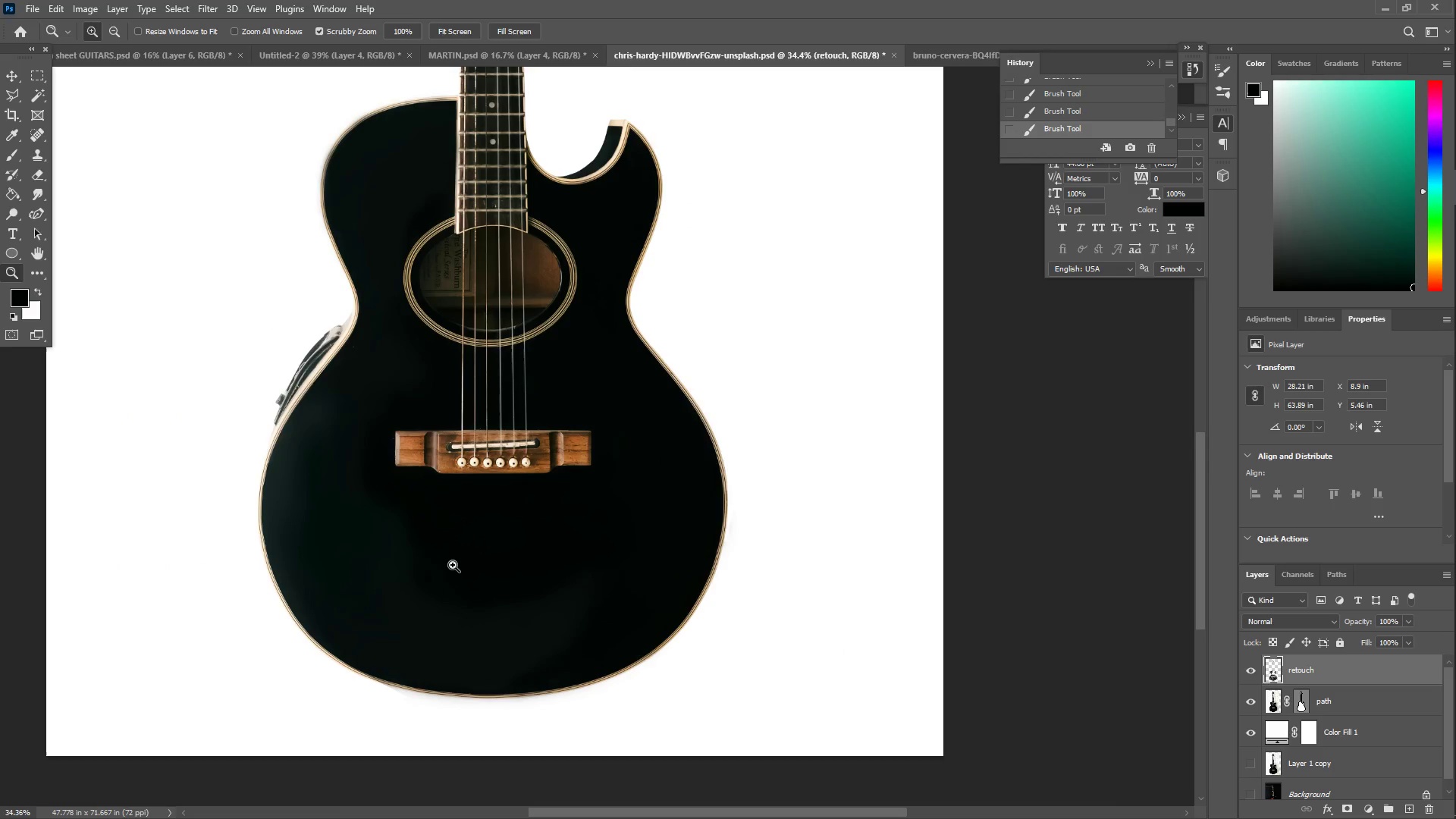 
scroll: coordinate [523, 465], scroll_direction: up, amount: 5.0
 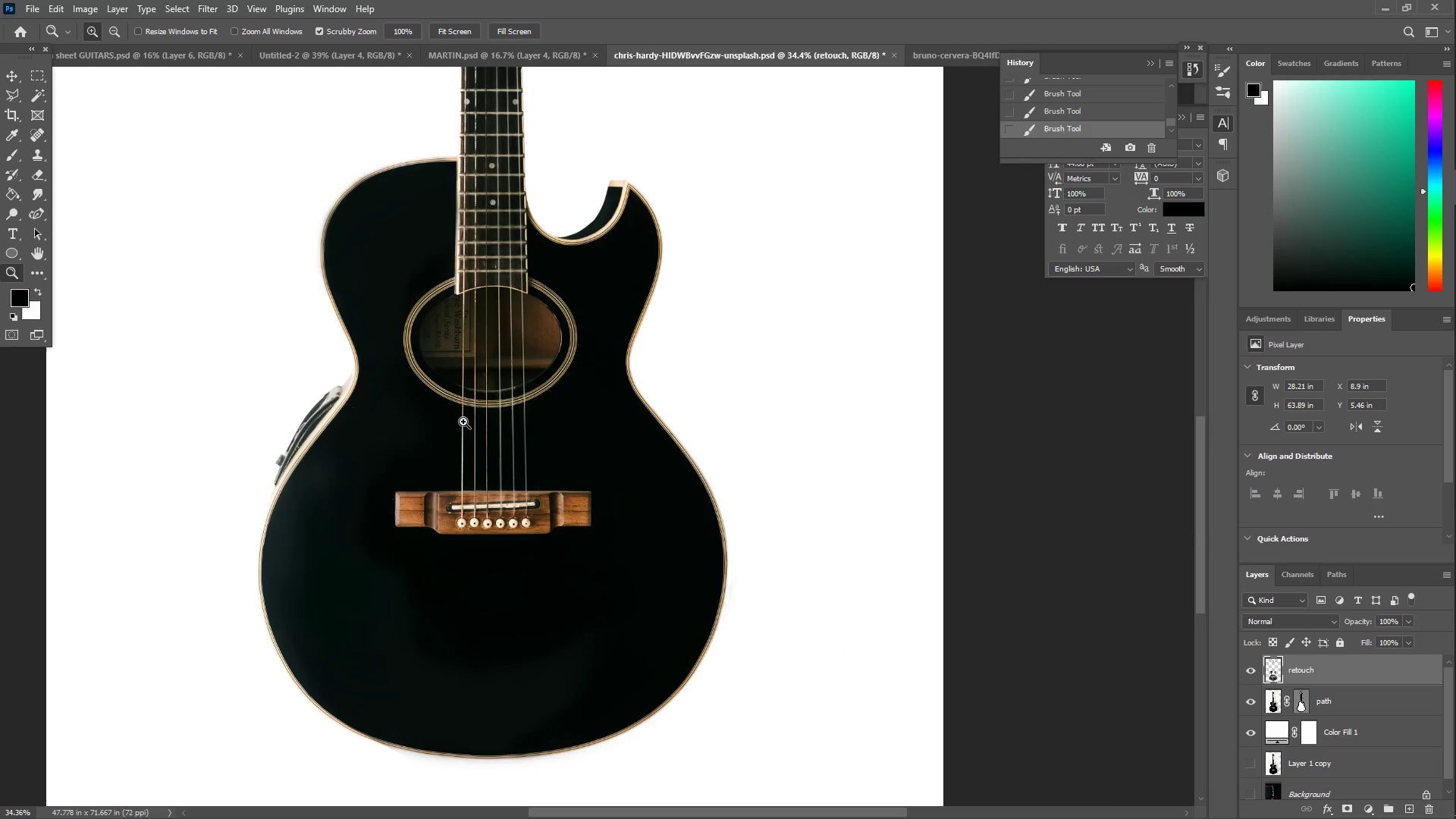 
left_click_drag(start_coordinate=[622, 262], to_coordinate=[631, 363])
 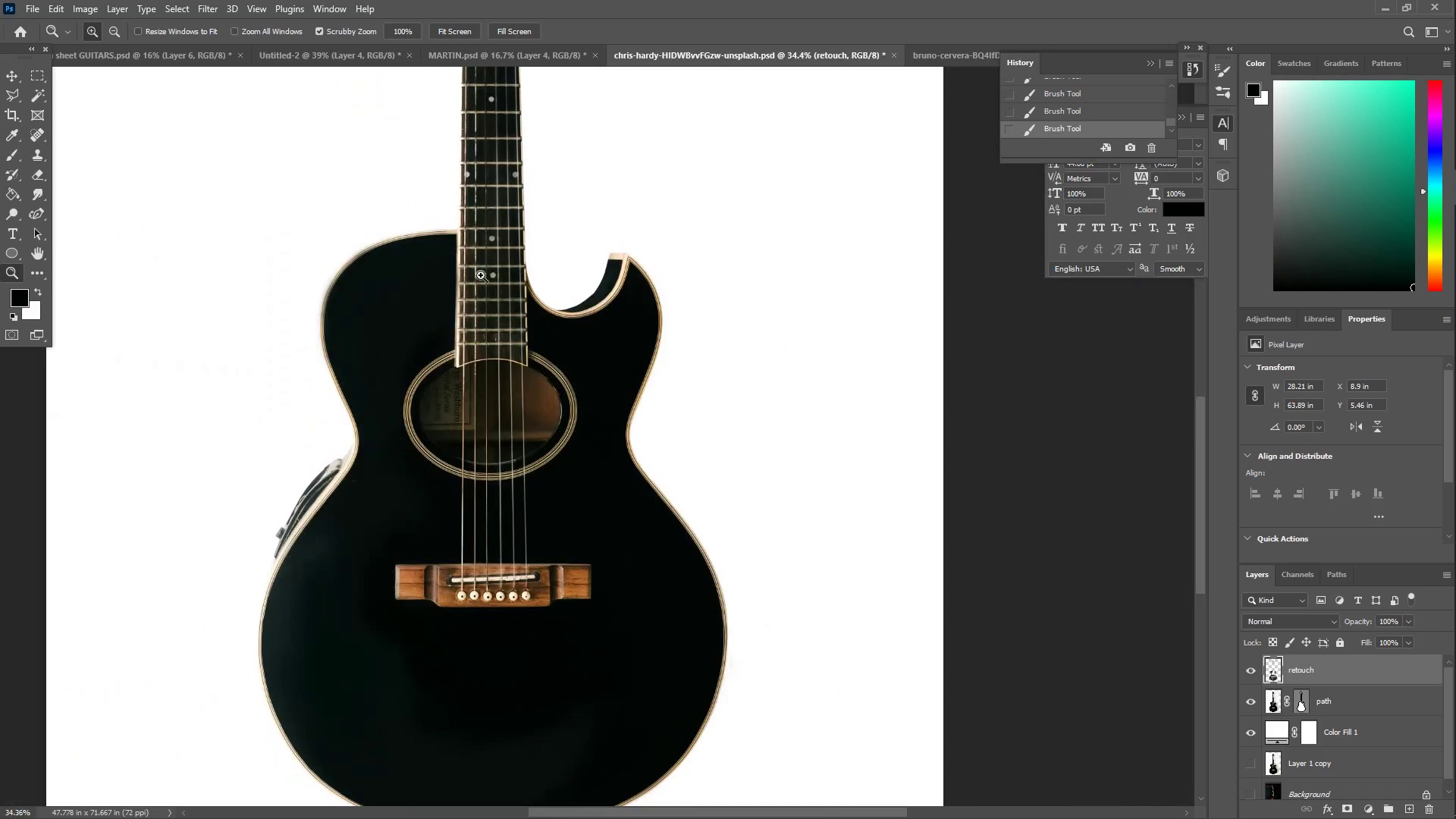 
scroll: coordinate [430, 360], scroll_direction: up, amount: 6.0
 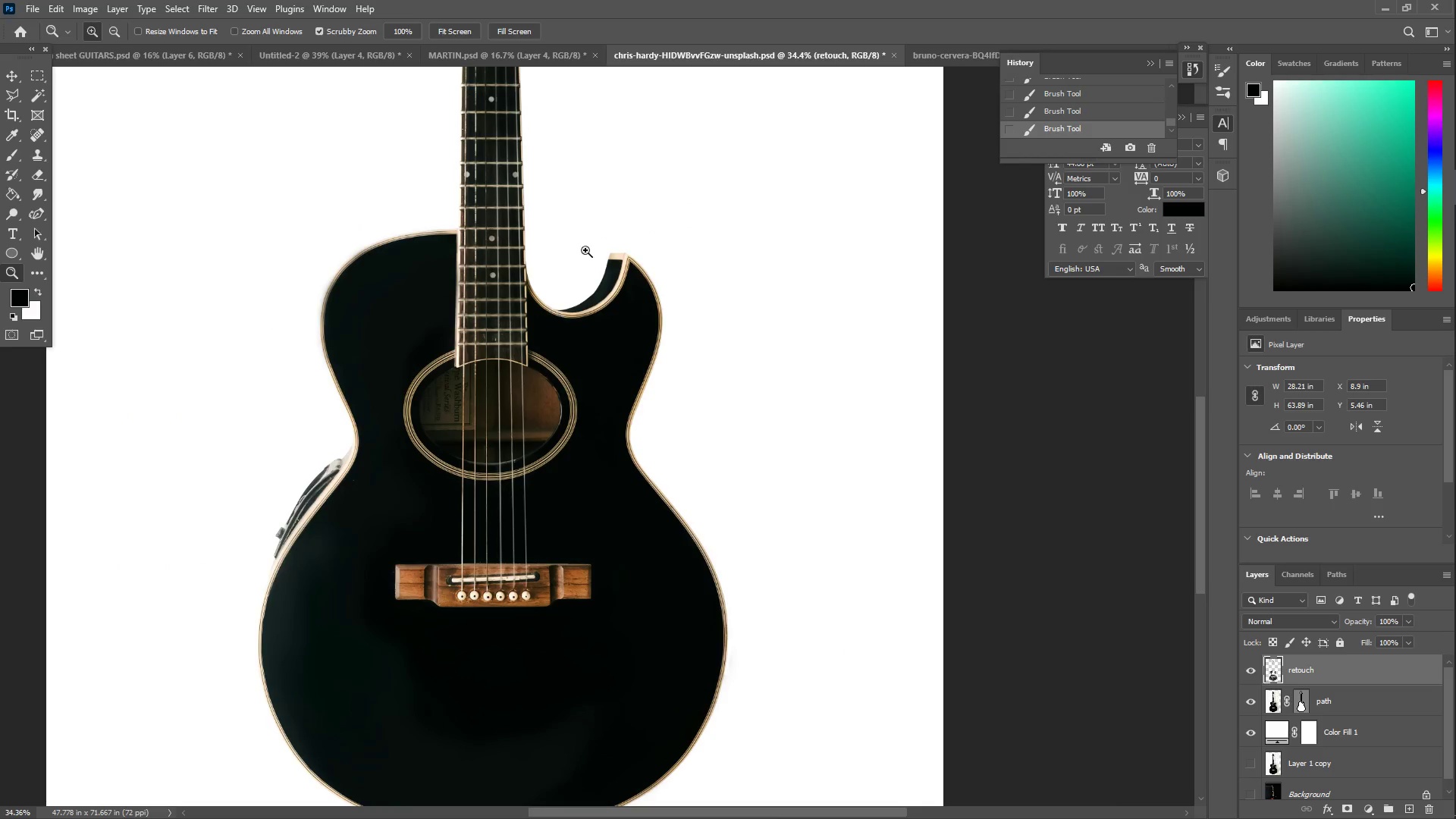 
left_click_drag(start_coordinate=[458, 301], to_coordinate=[427, 291])
 